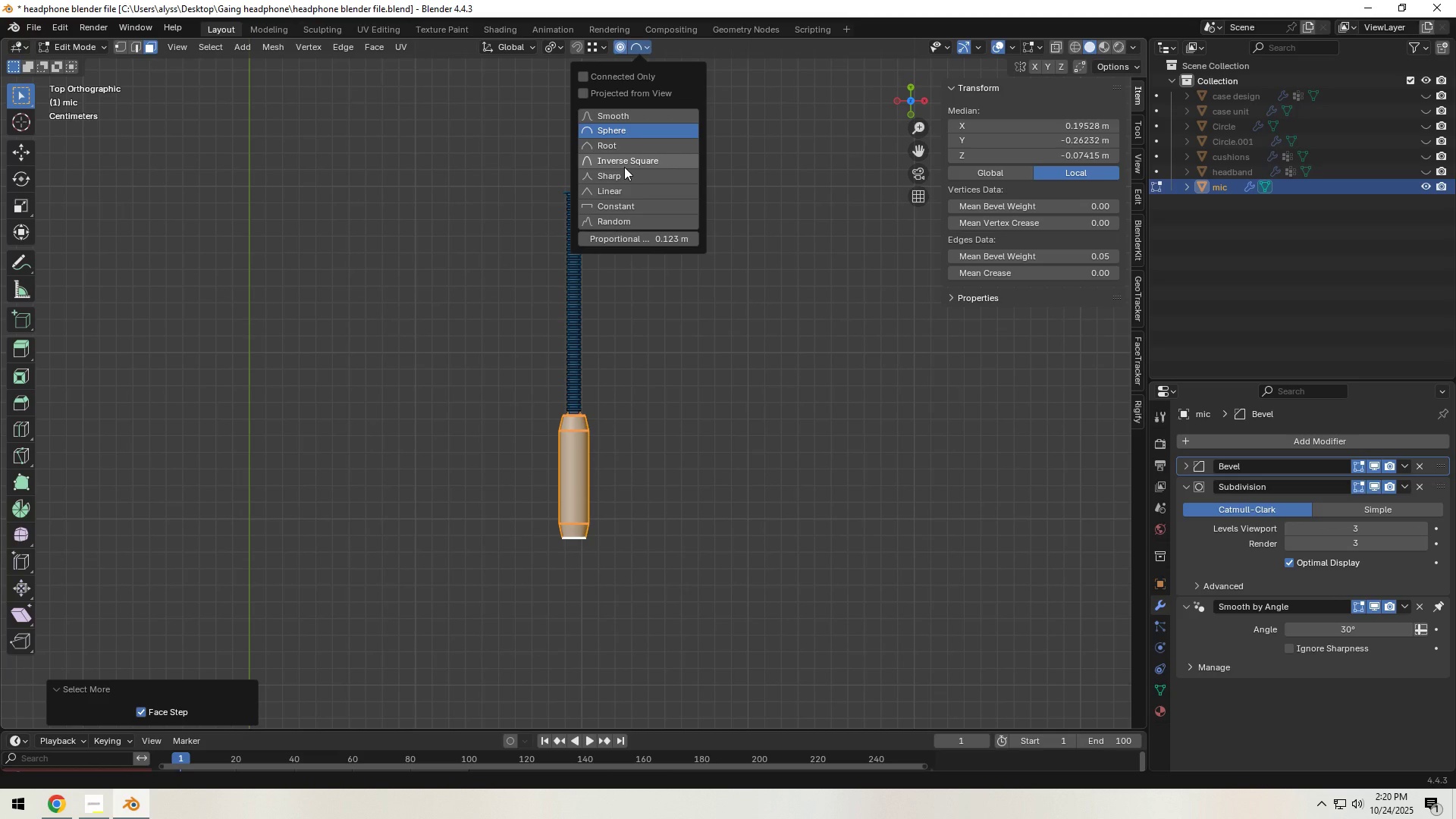 
mouse_move([647, 216])
 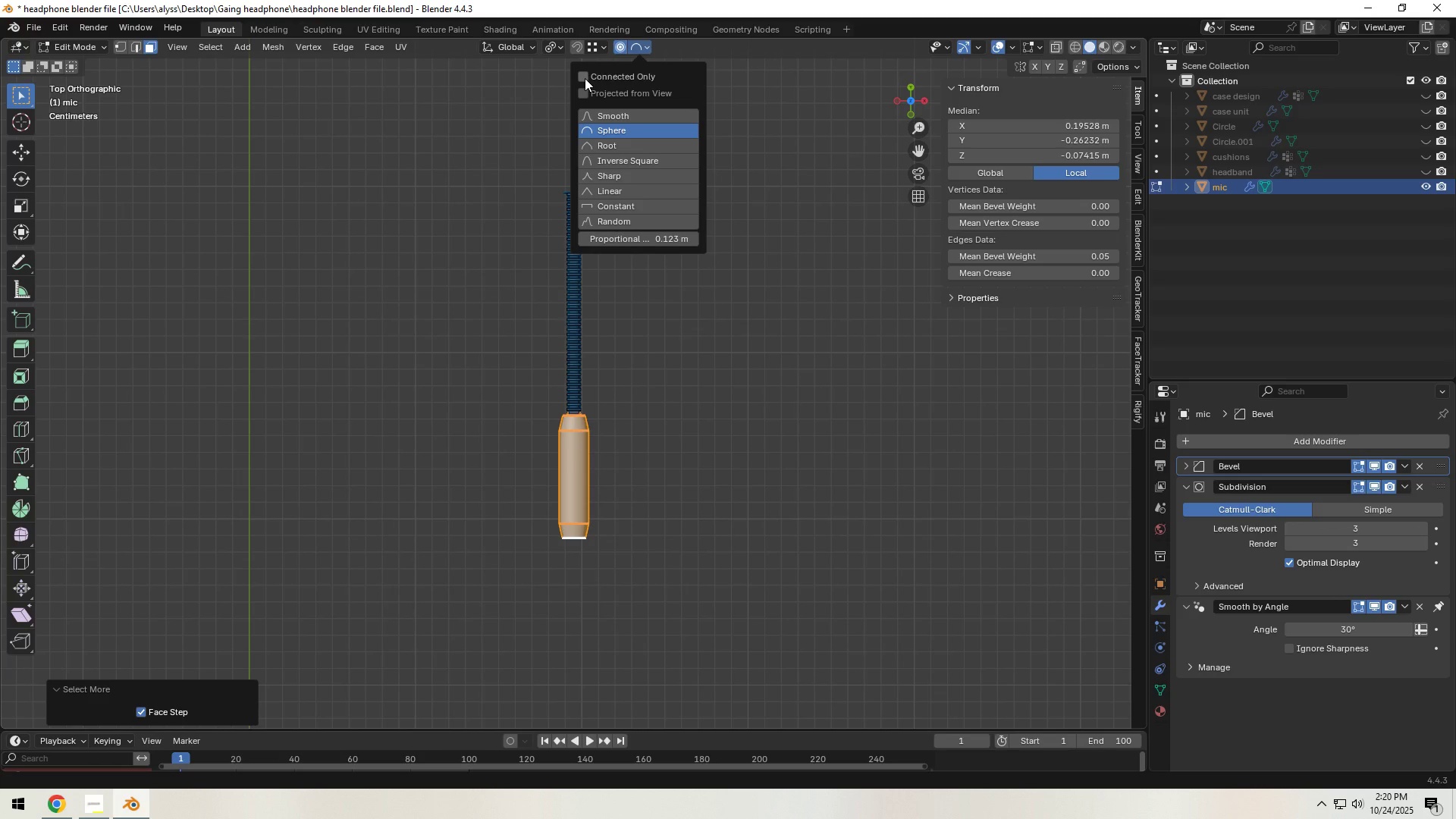 
left_click([585, 78])
 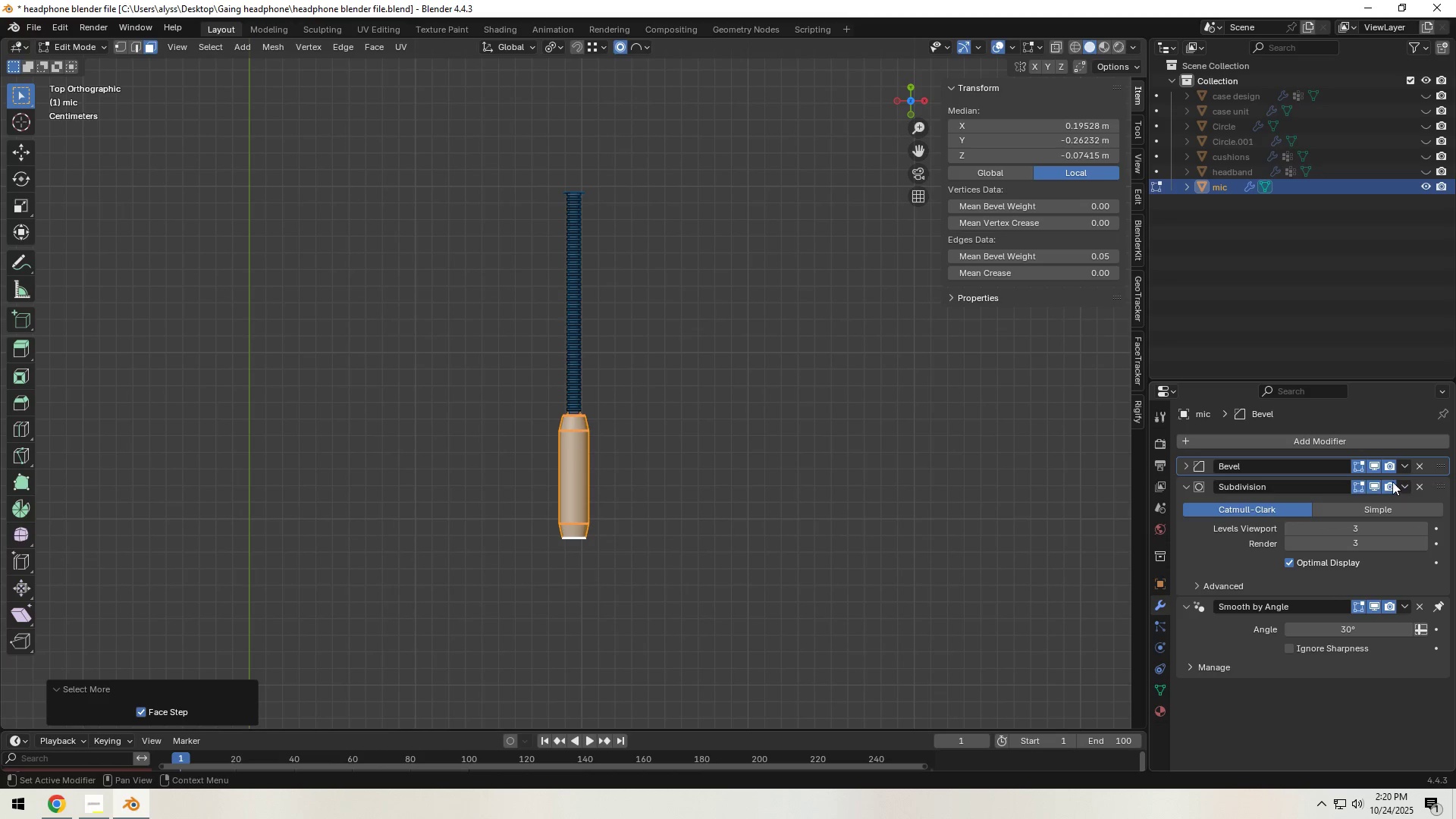 
double_click([1380, 488])
 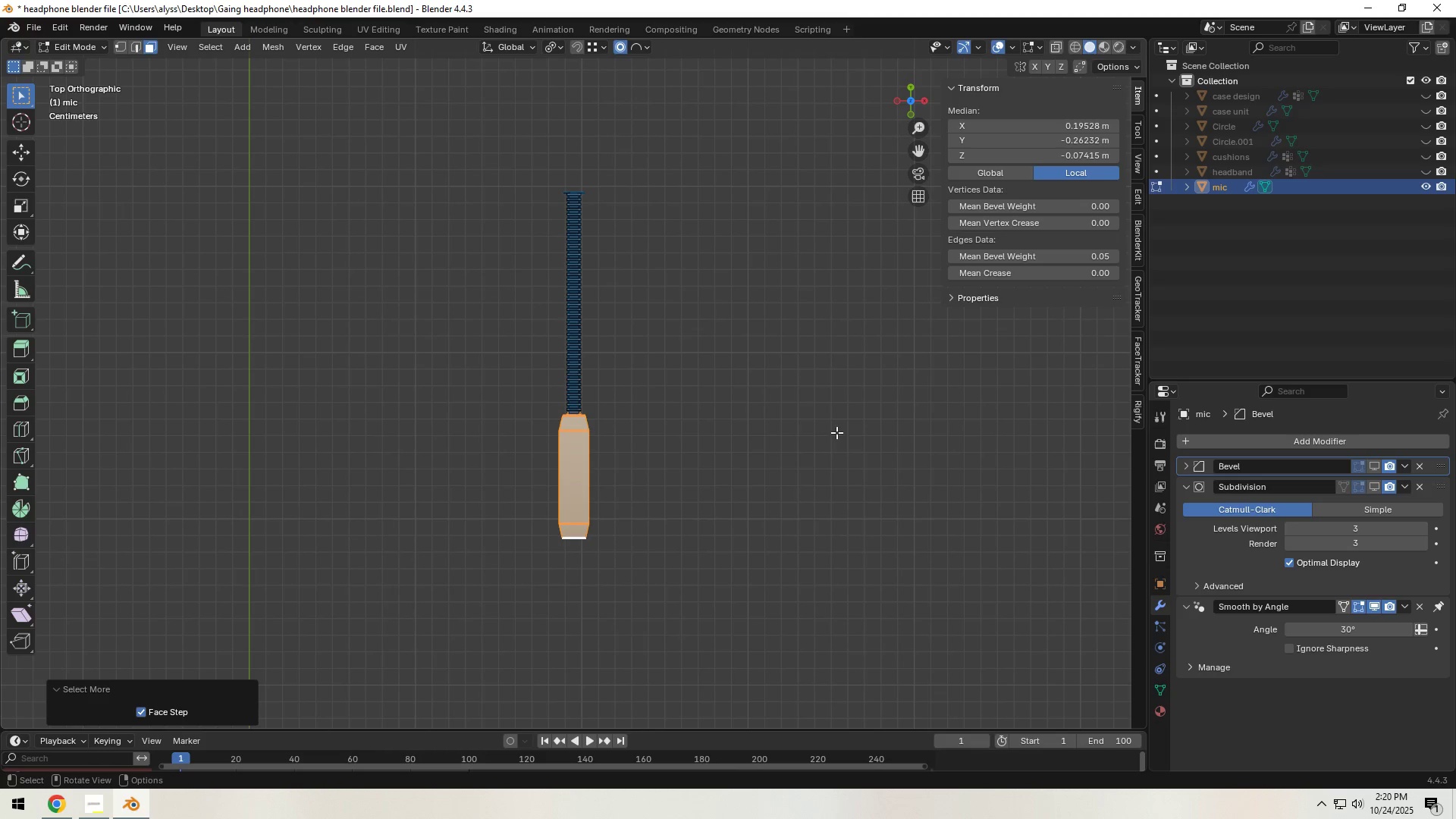 
scroll: coordinate [789, 435], scroll_direction: up, amount: 3.0
 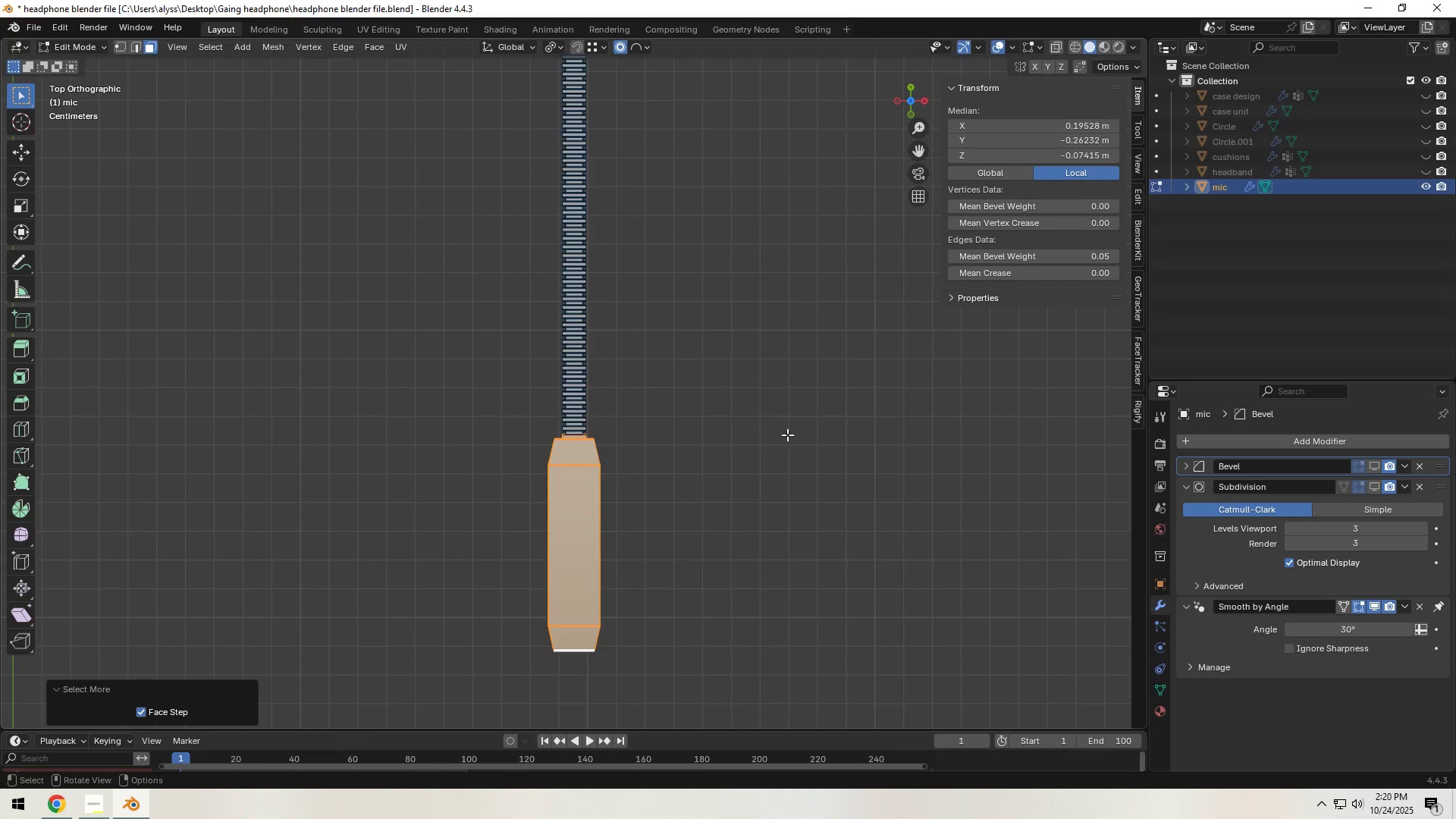 
wait(5.12)
 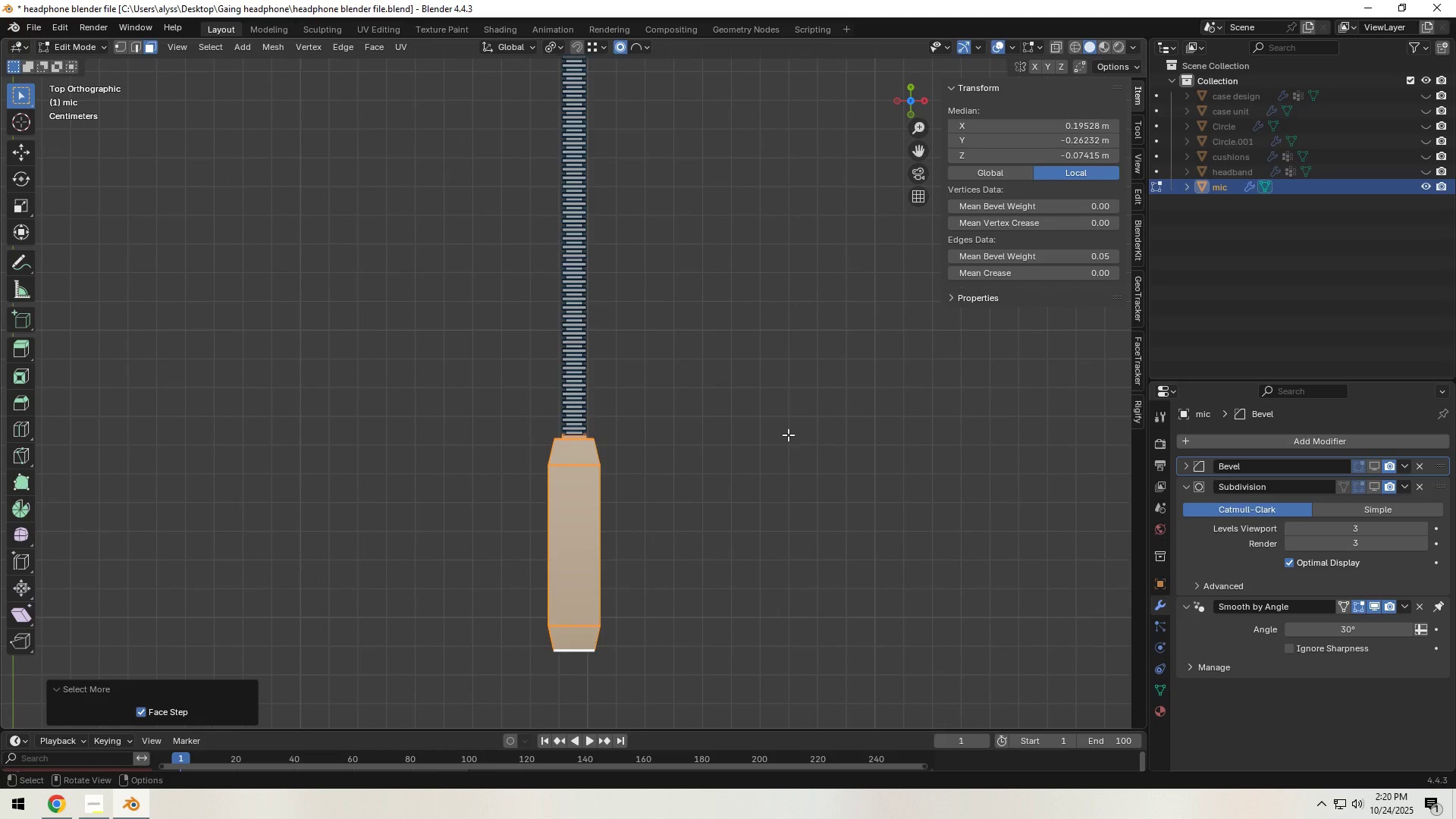 
left_click([787, 435])
 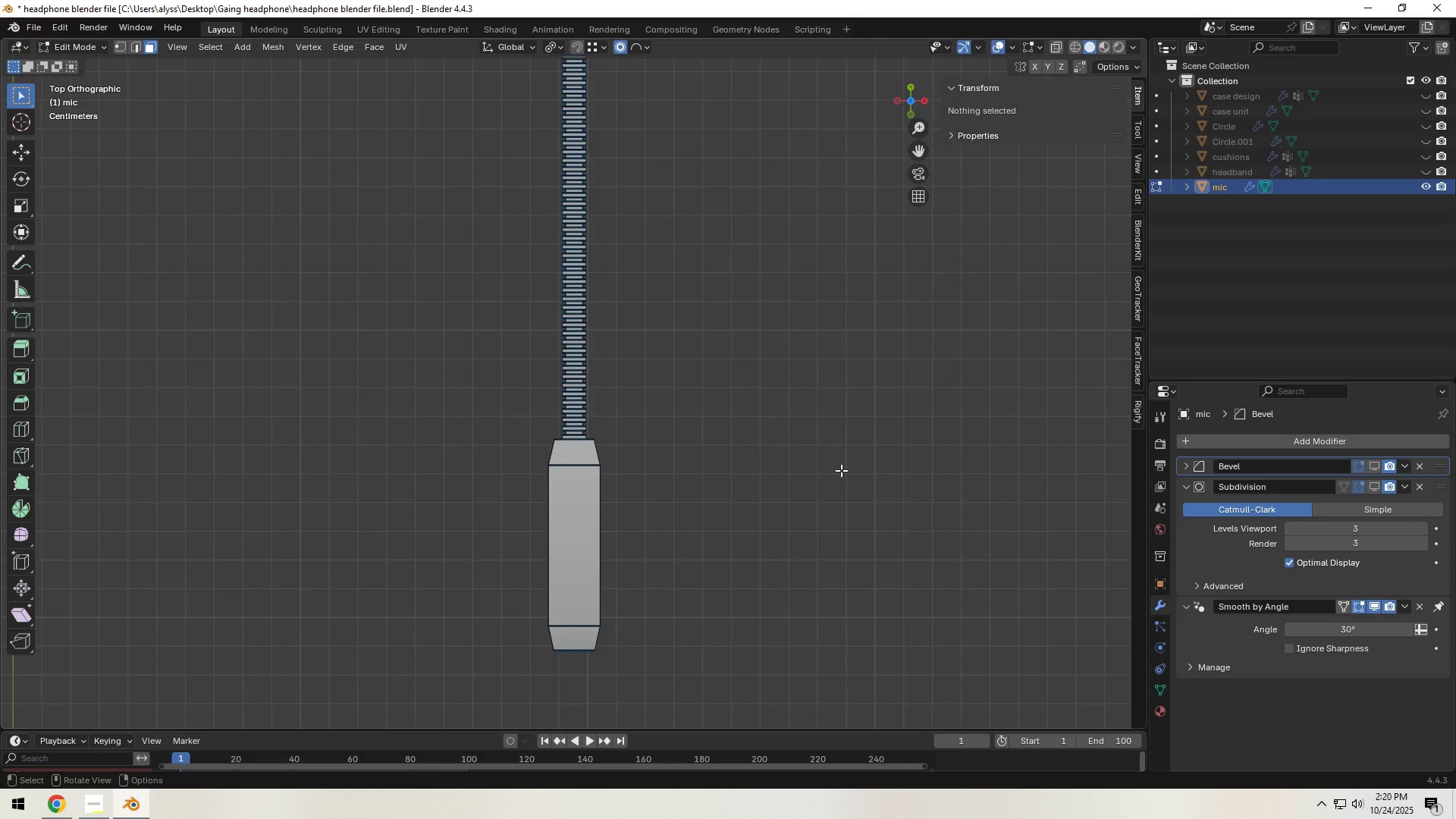 
key(Control+S)
 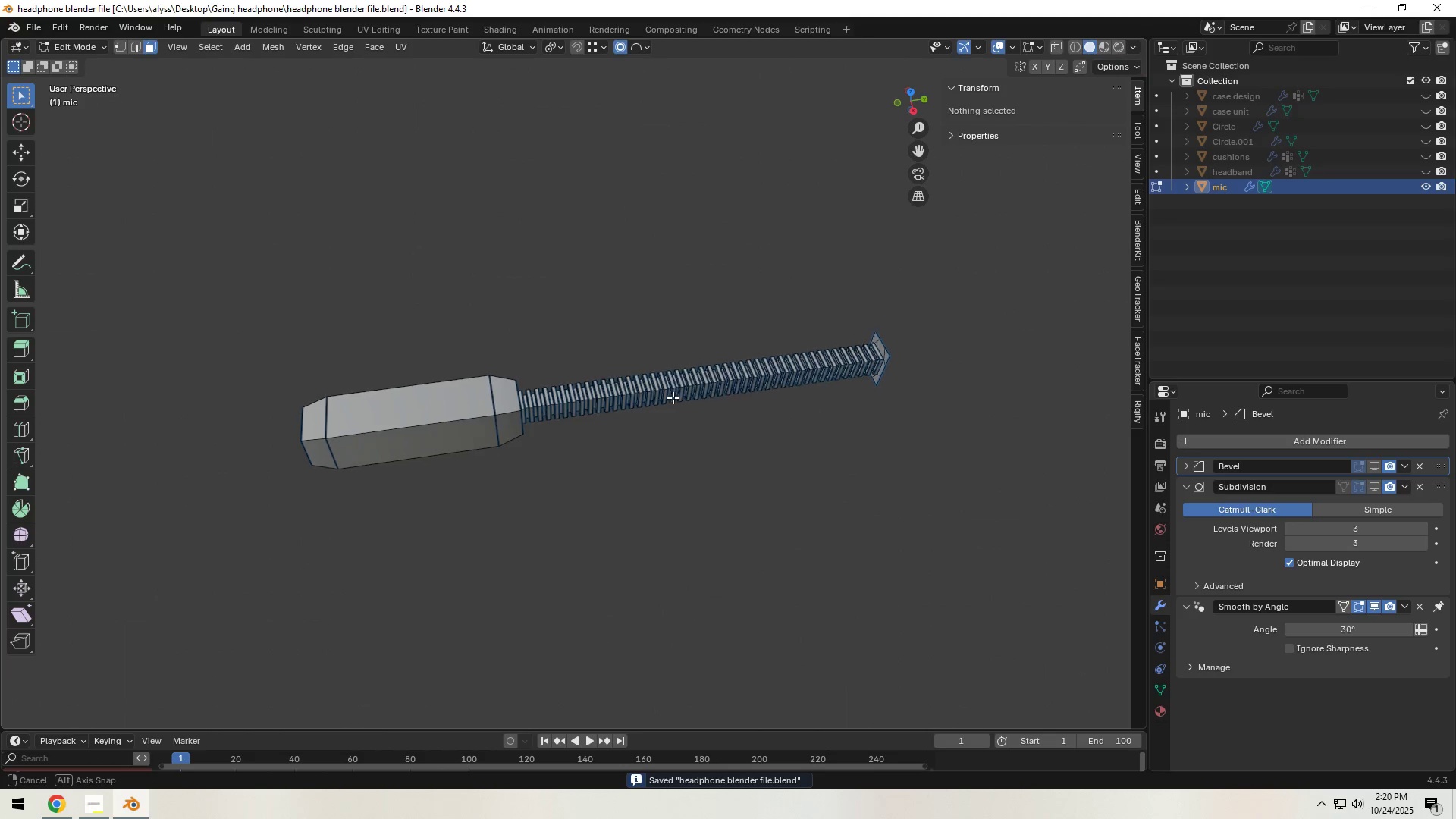 
scroll: coordinate [830, 350], scroll_direction: down, amount: 3.0
 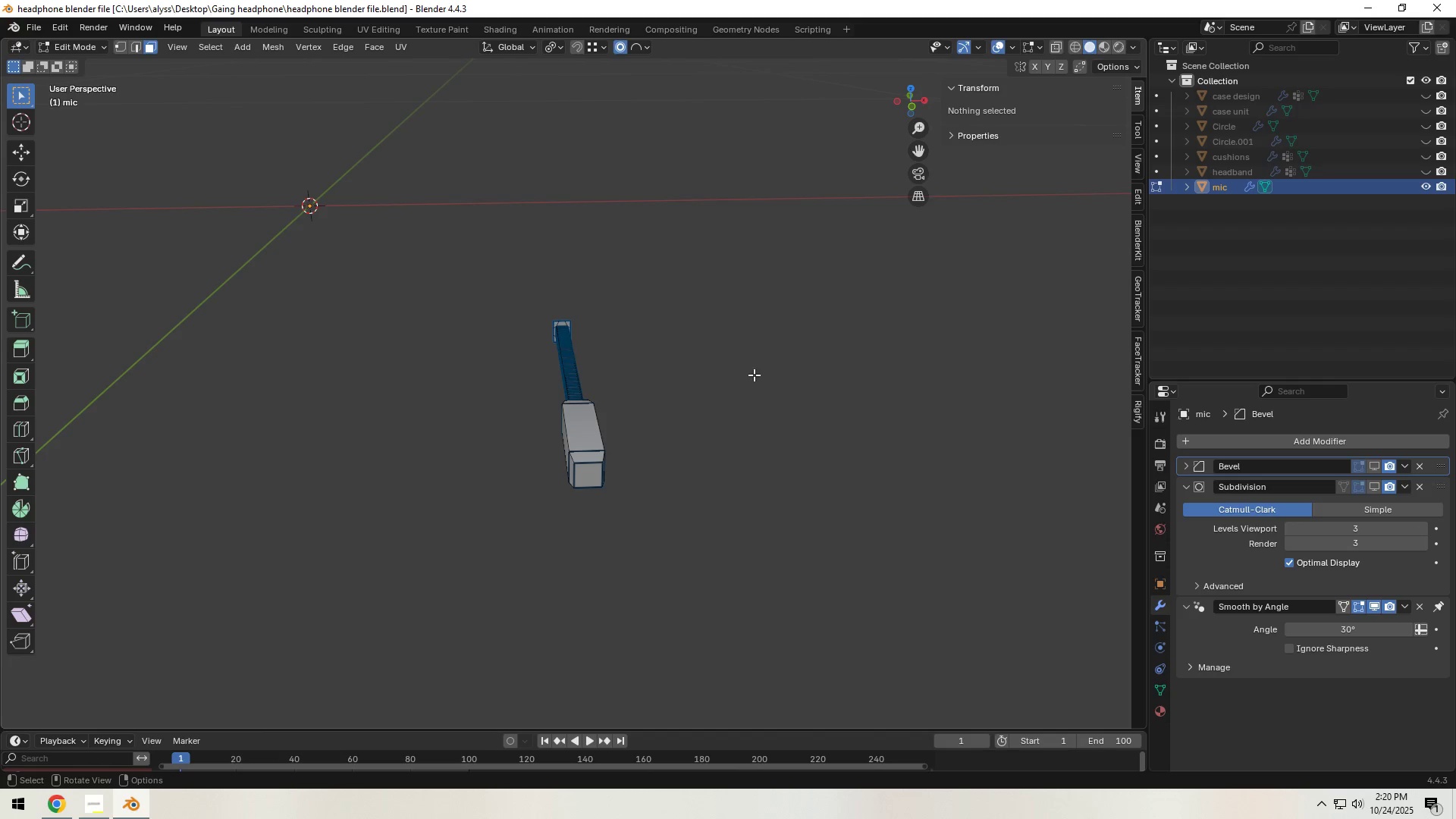 
key(Tab)
 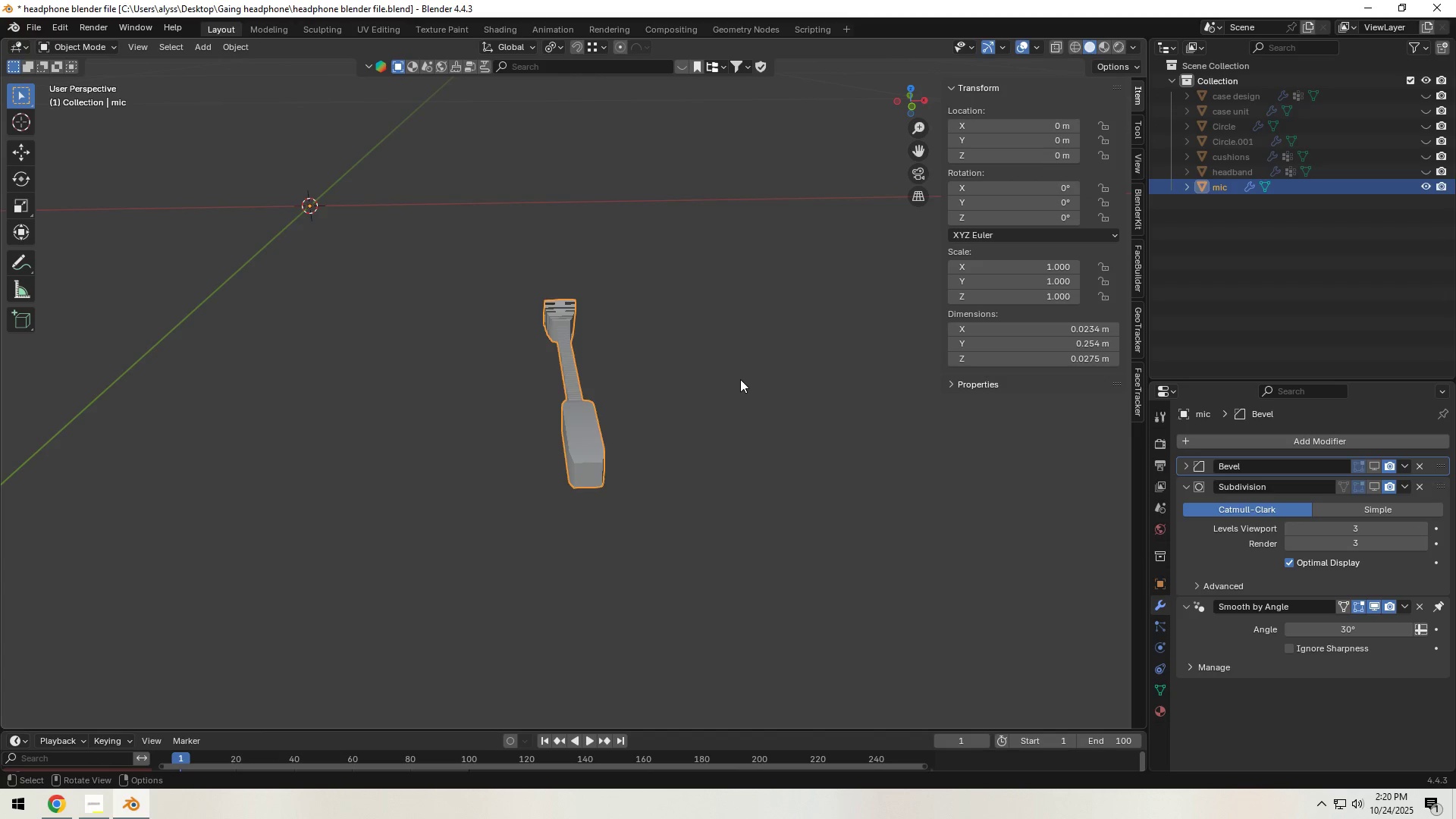 
left_click([740, 379])
 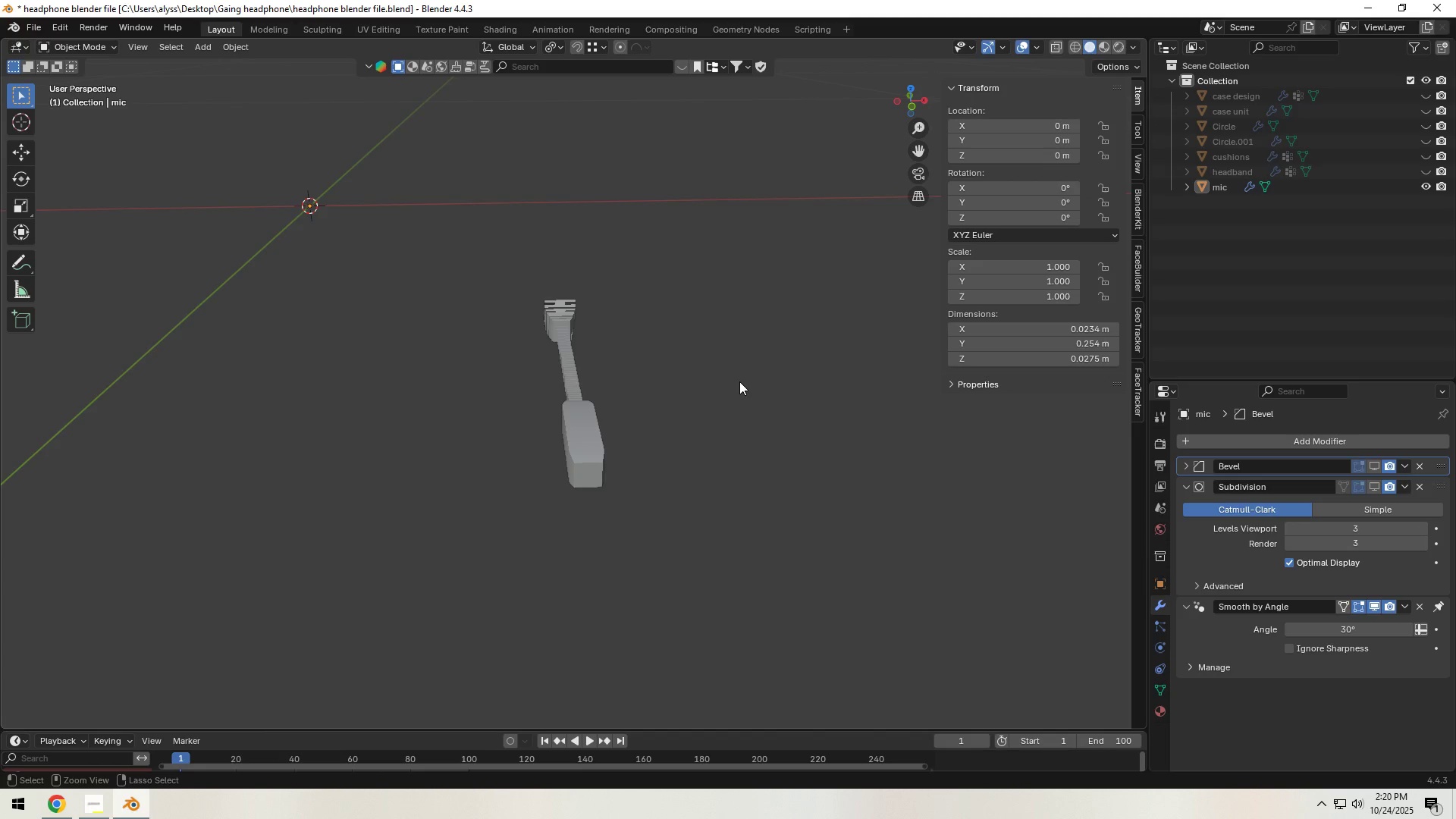 
key(Control+S)
 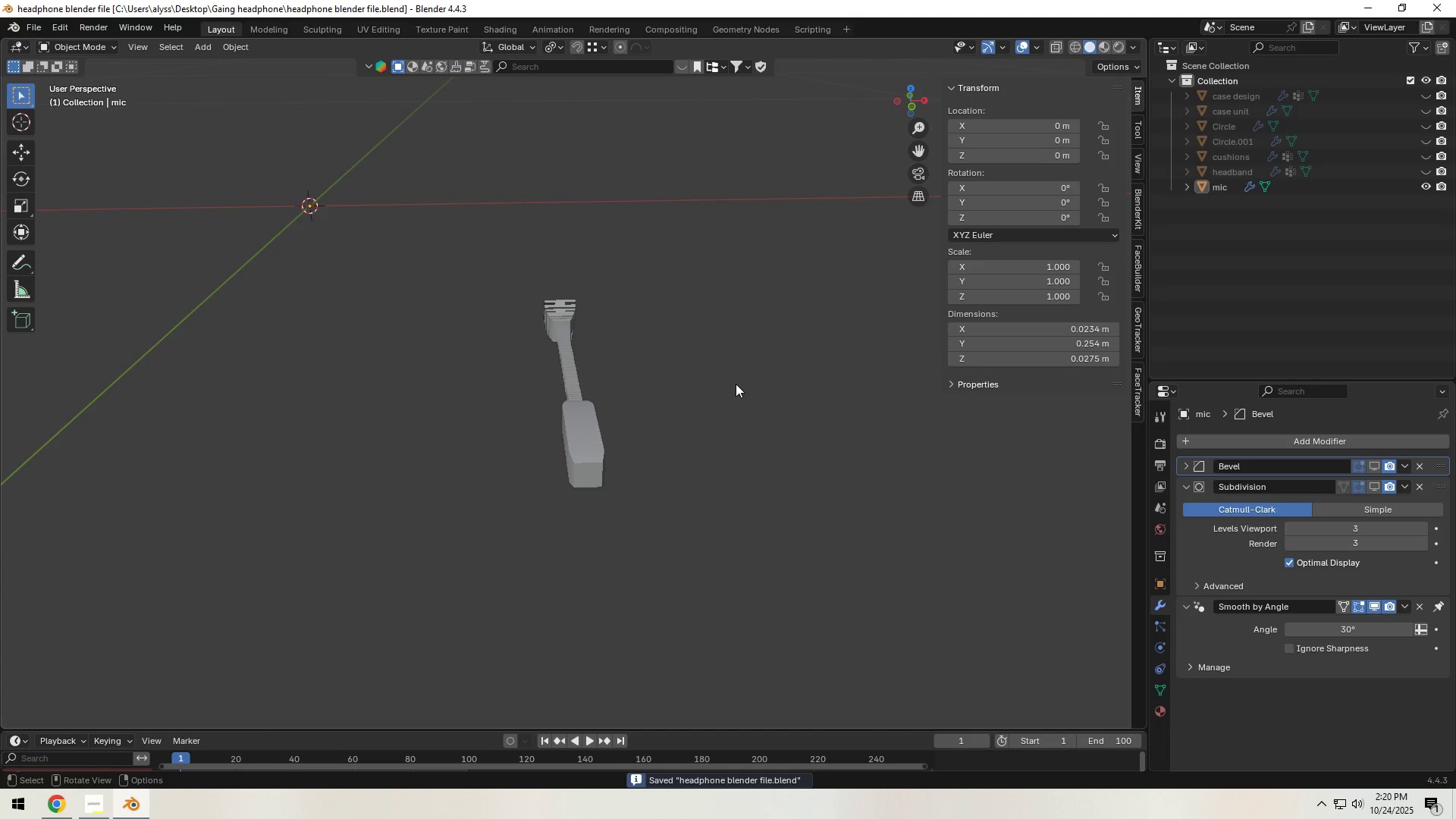 
key(Shift+A)
 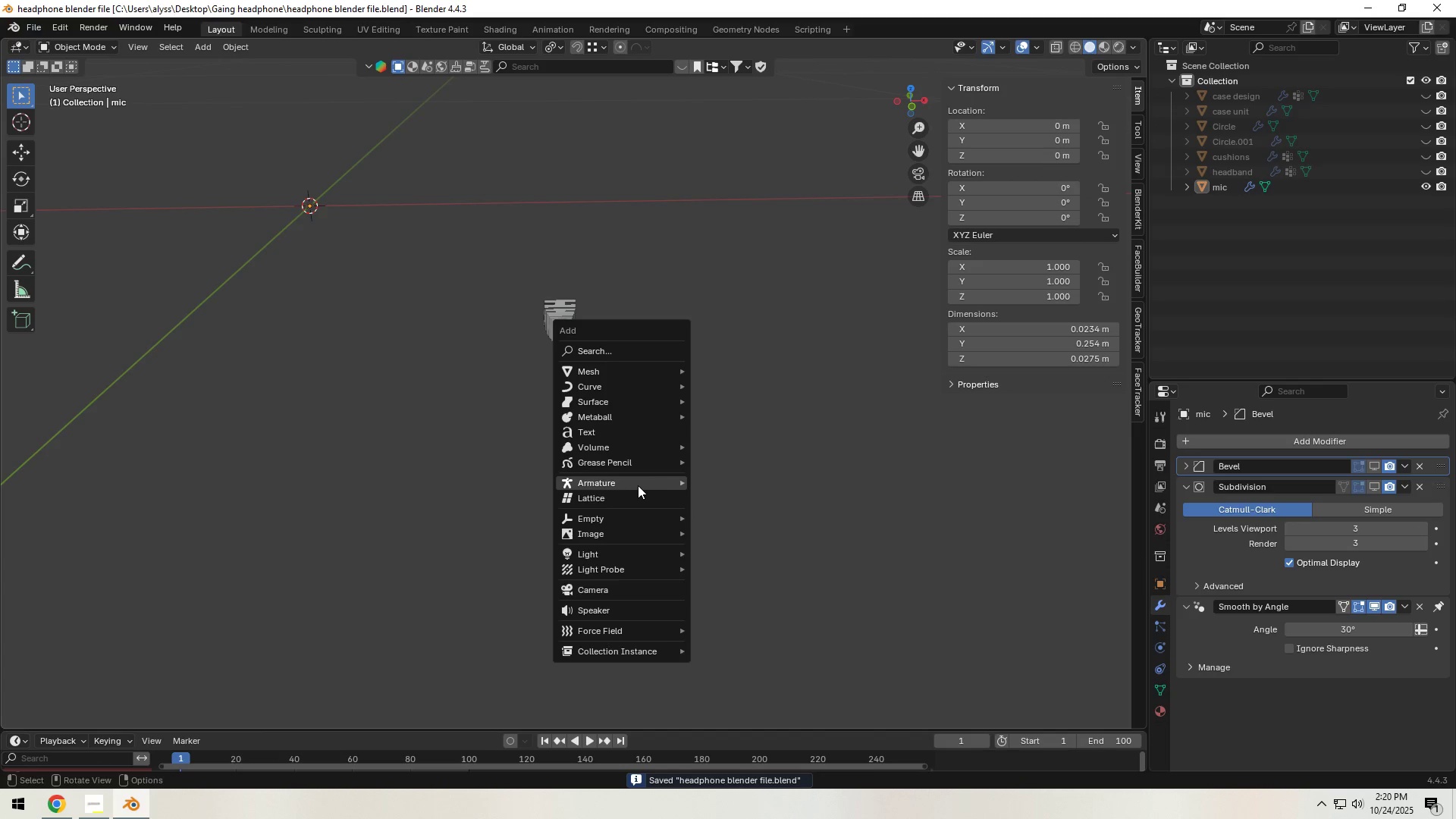 
left_click([722, 476])
 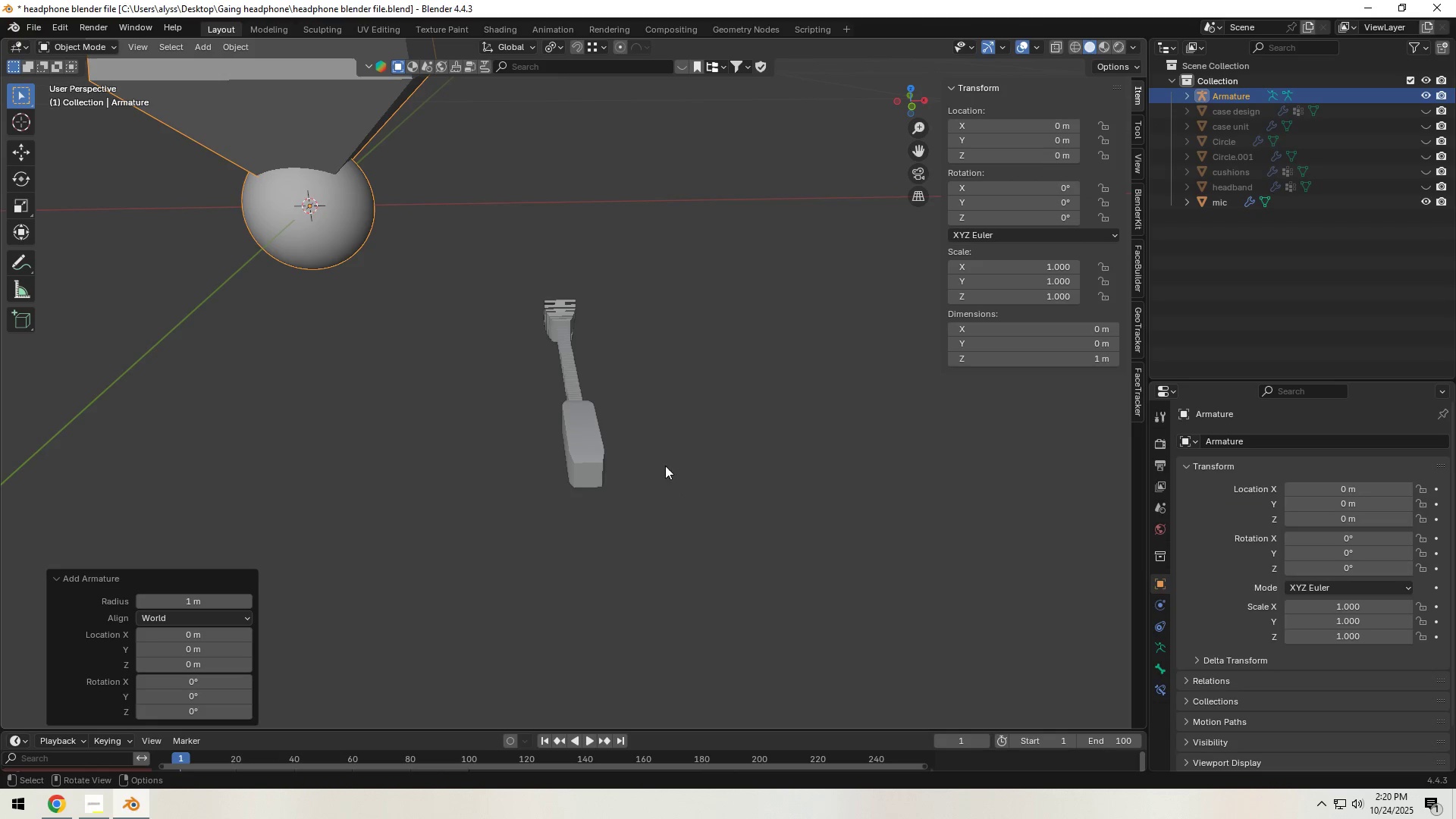 
key(S)
 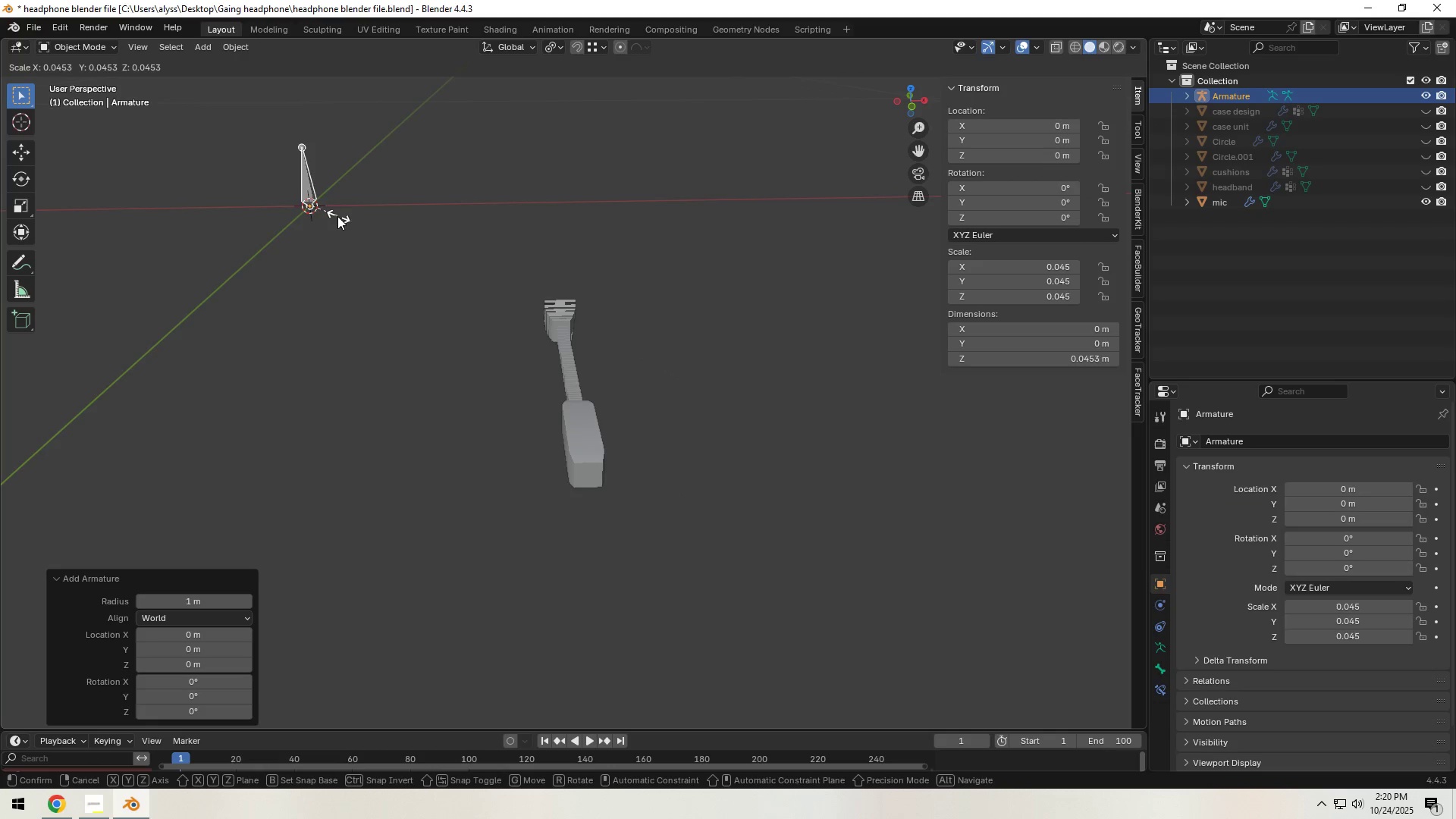 
left_click([334, 216])
 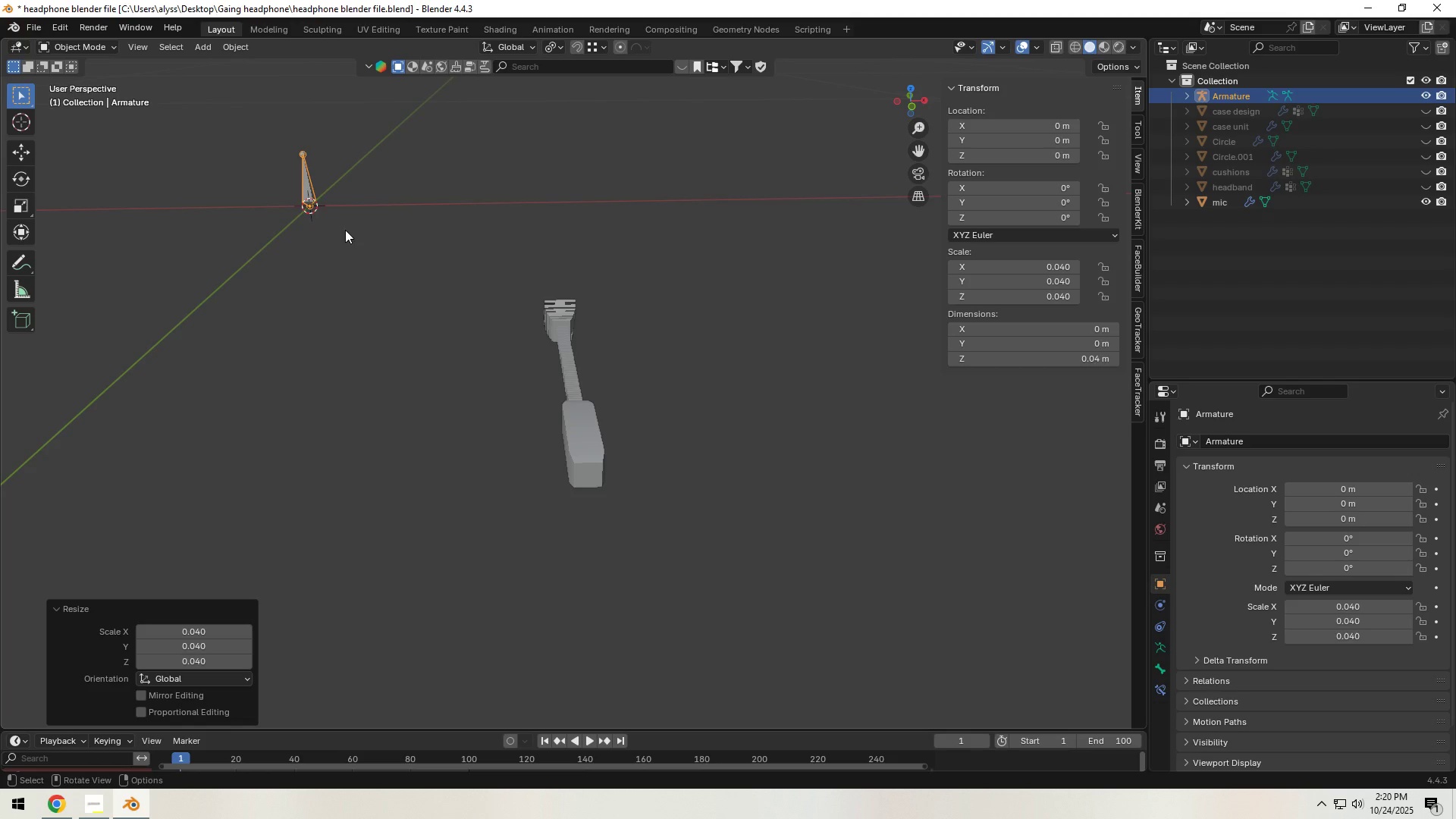 
key(Backquote)
 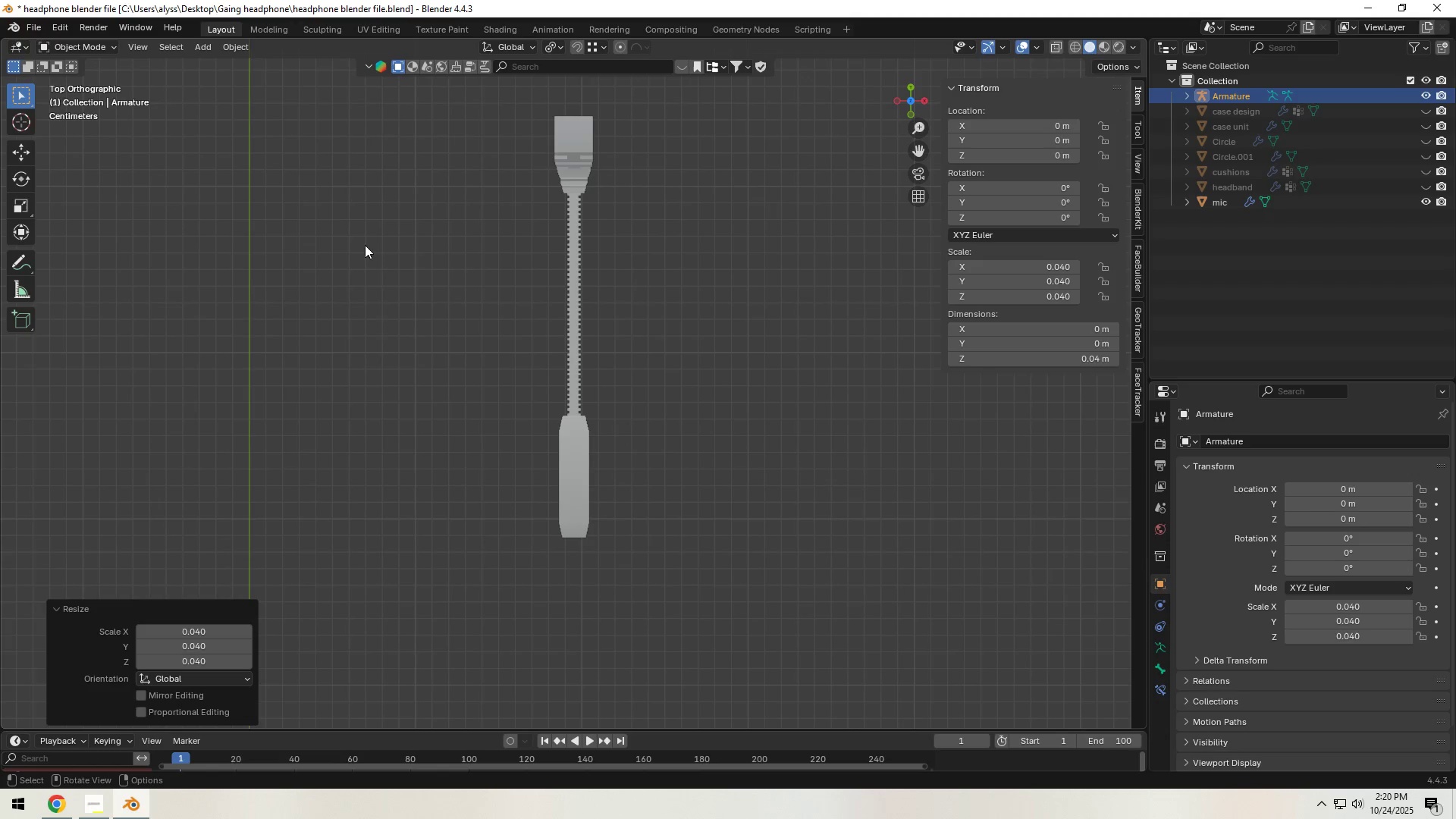 
scroll: coordinate [432, 256], scroll_direction: down, amount: 4.0
 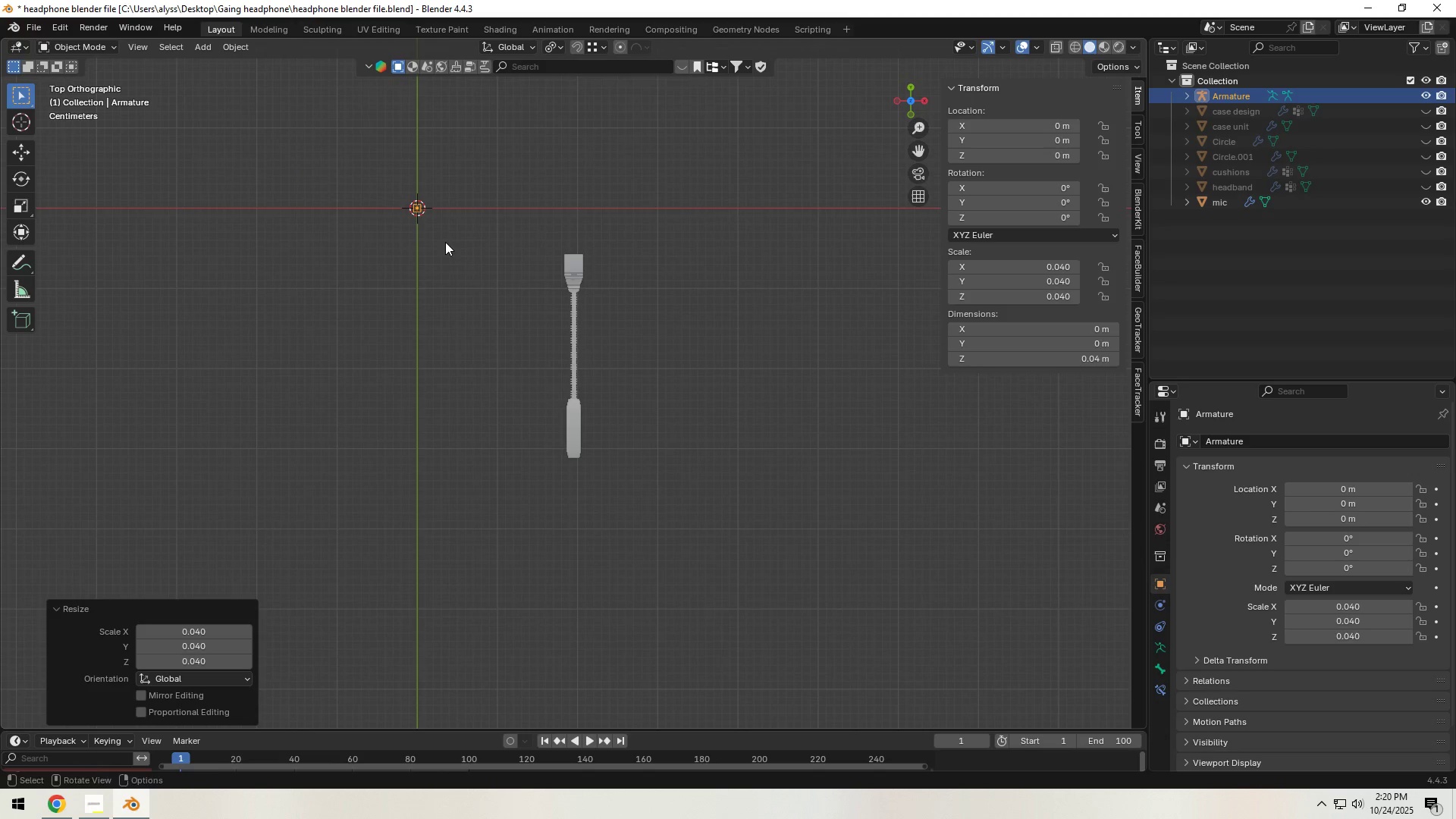 
hold_key(key=ShiftLeft, duration=0.34)
 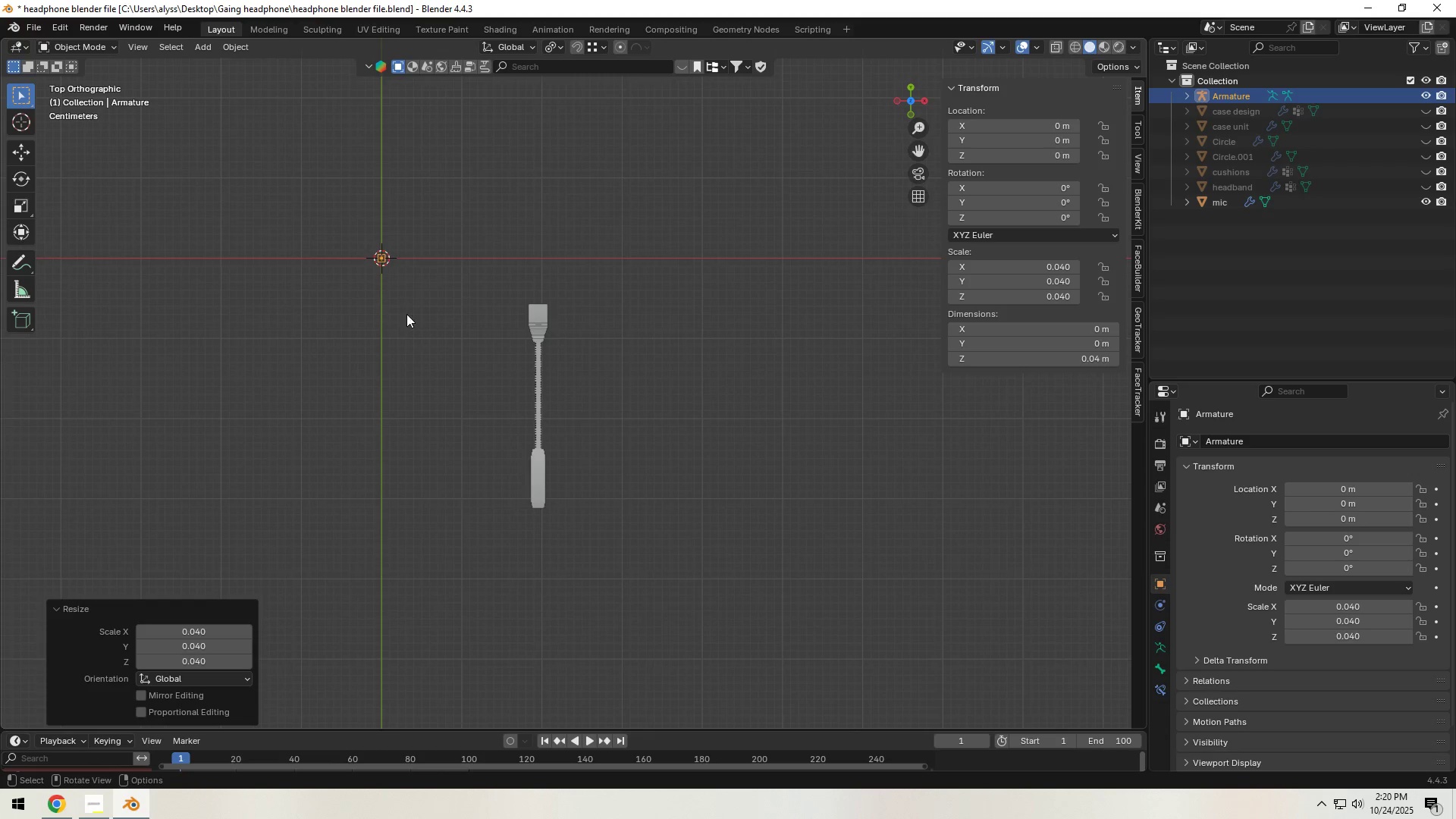 
scroll: coordinate [407, 322], scroll_direction: up, amount: 4.0
 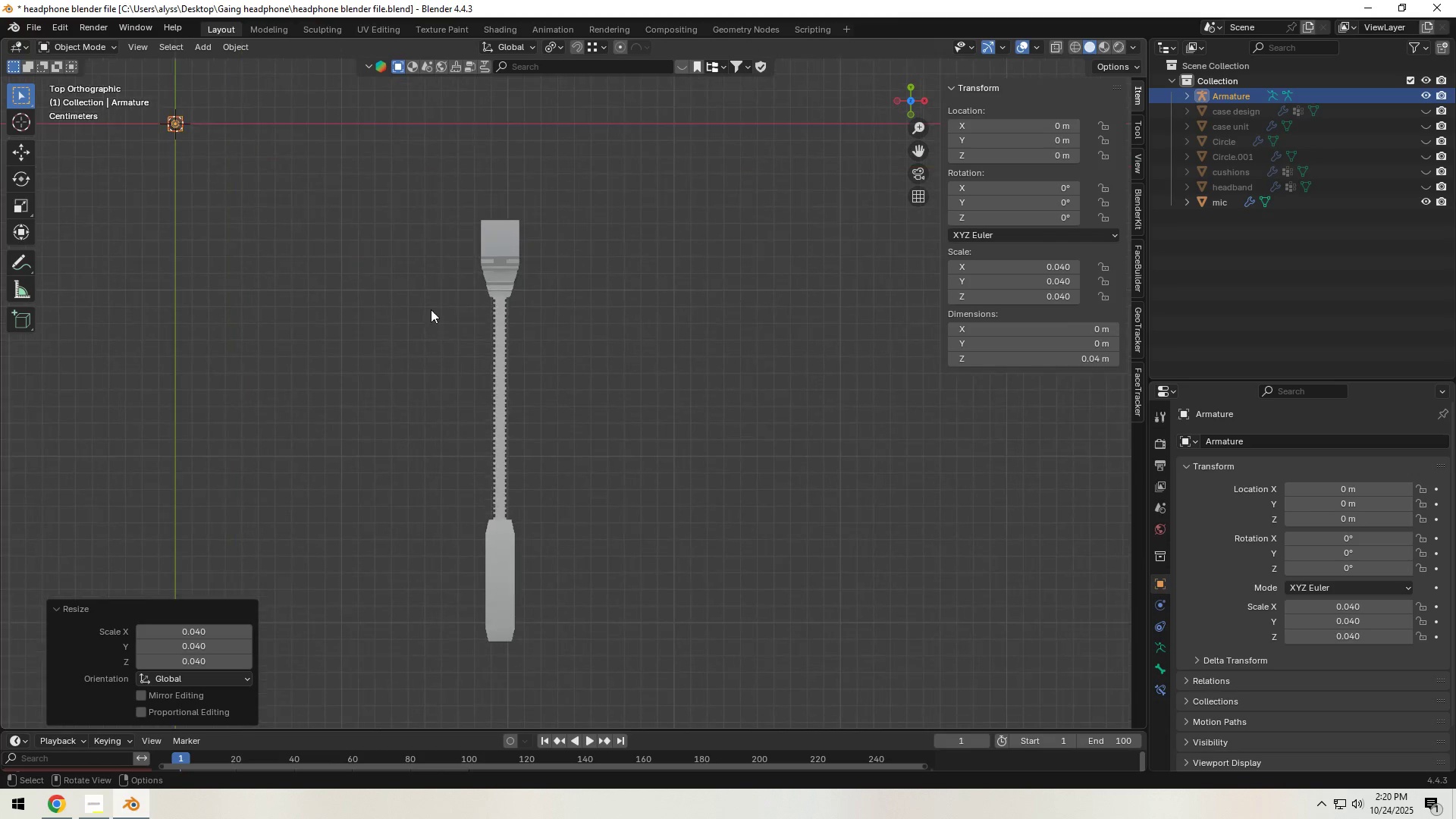 
key(Shift+ShiftLeft)
 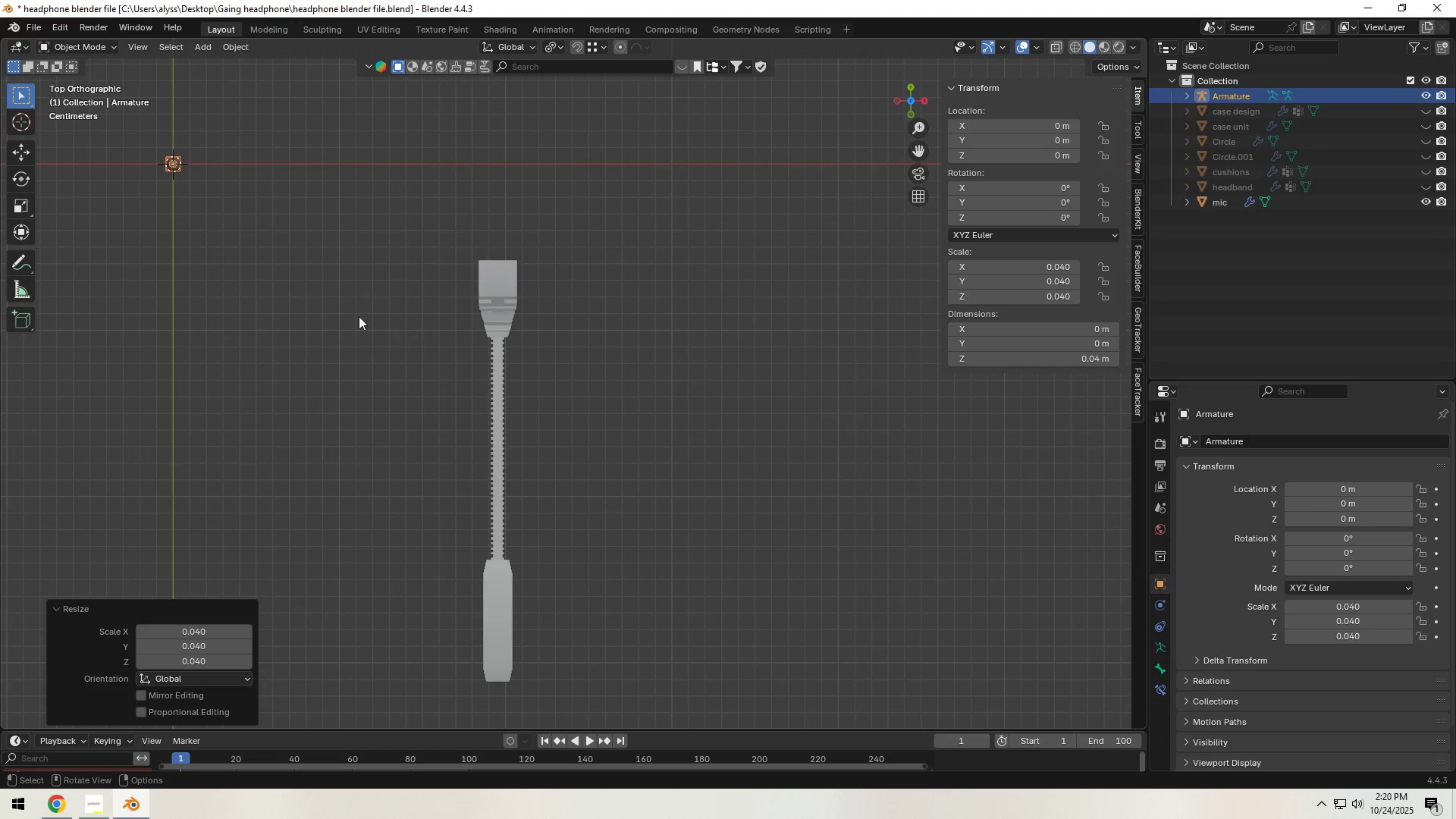 
key(G)
 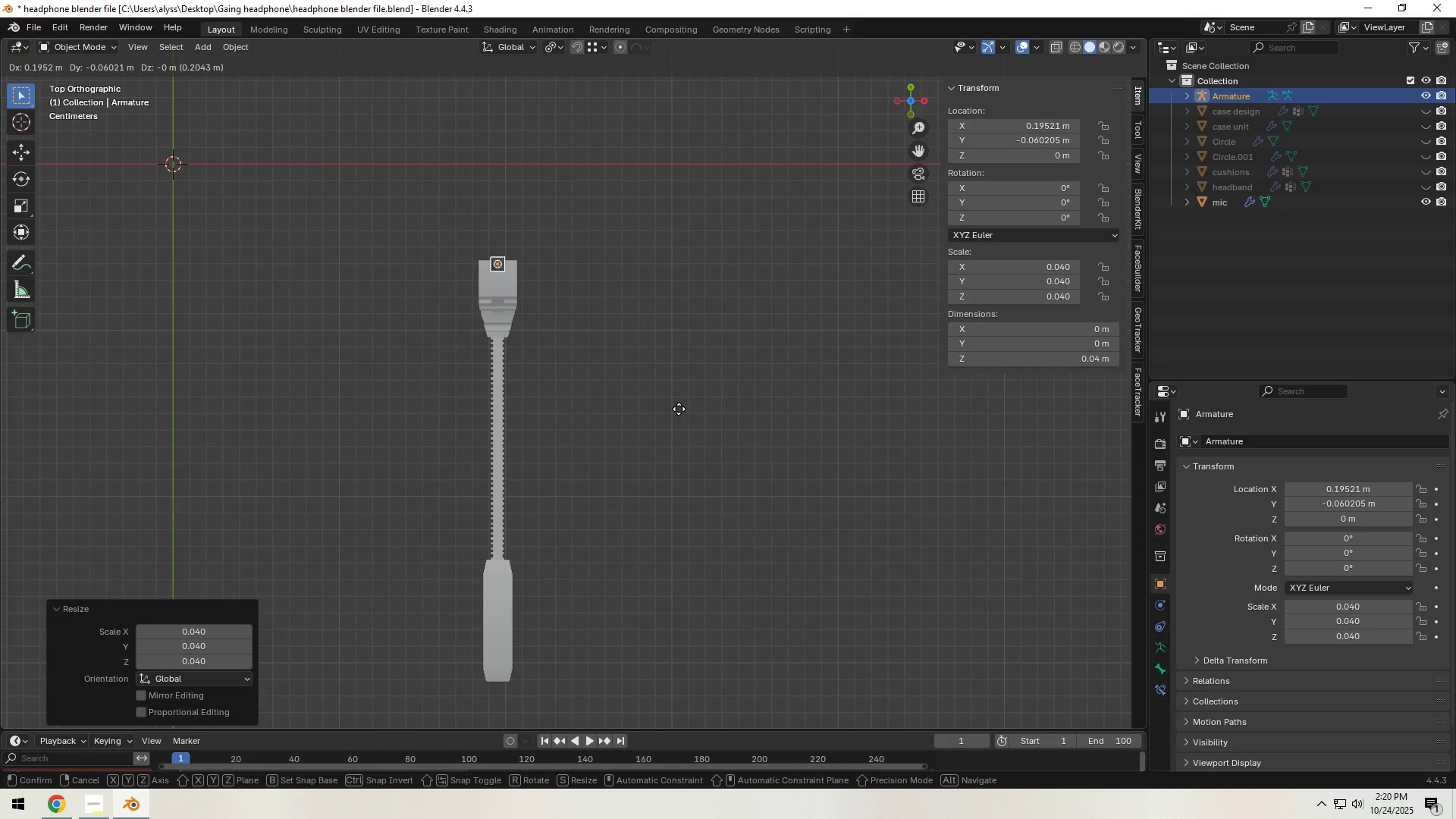 
left_click([679, 409])
 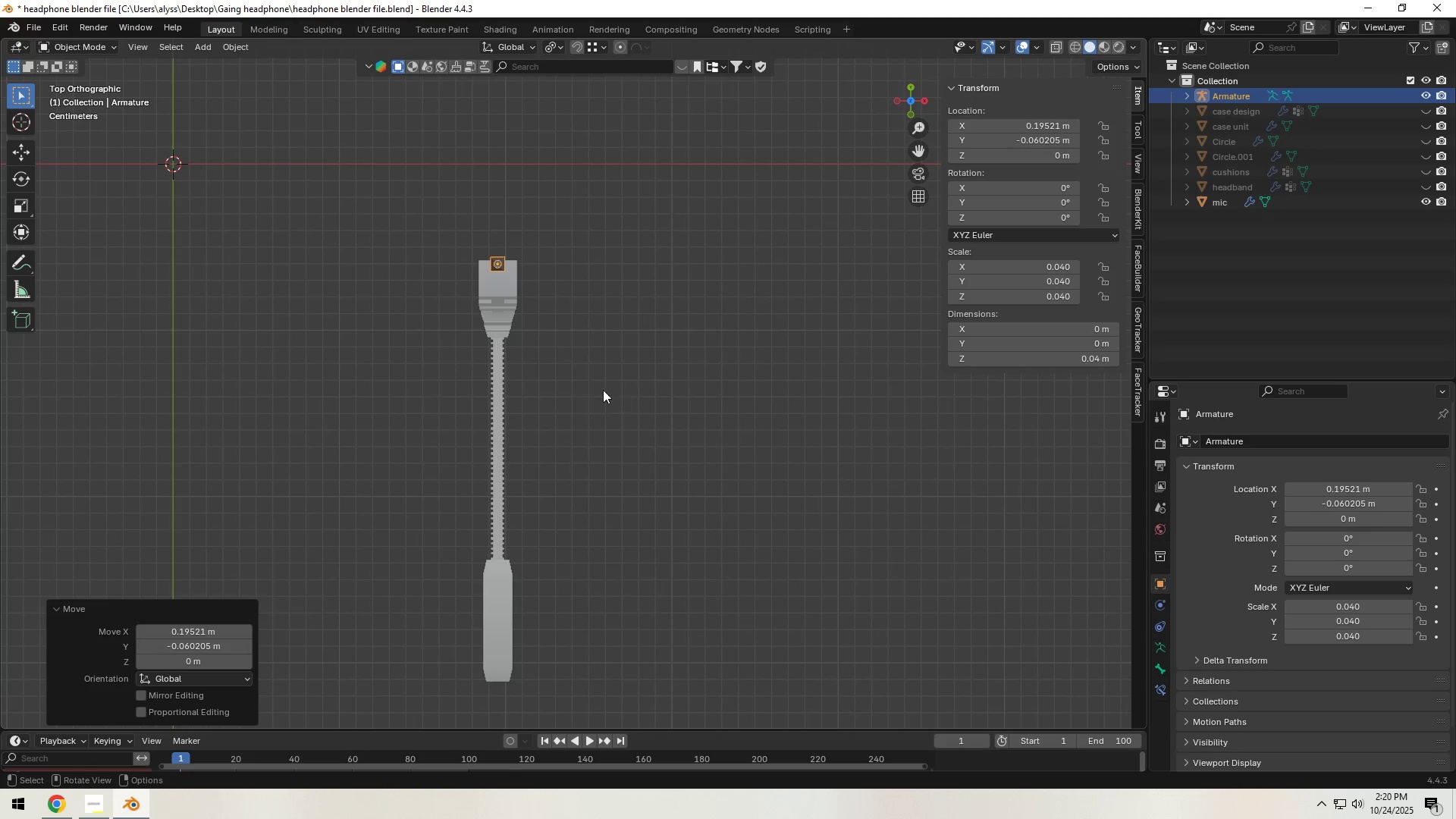 
key(Backquote)
 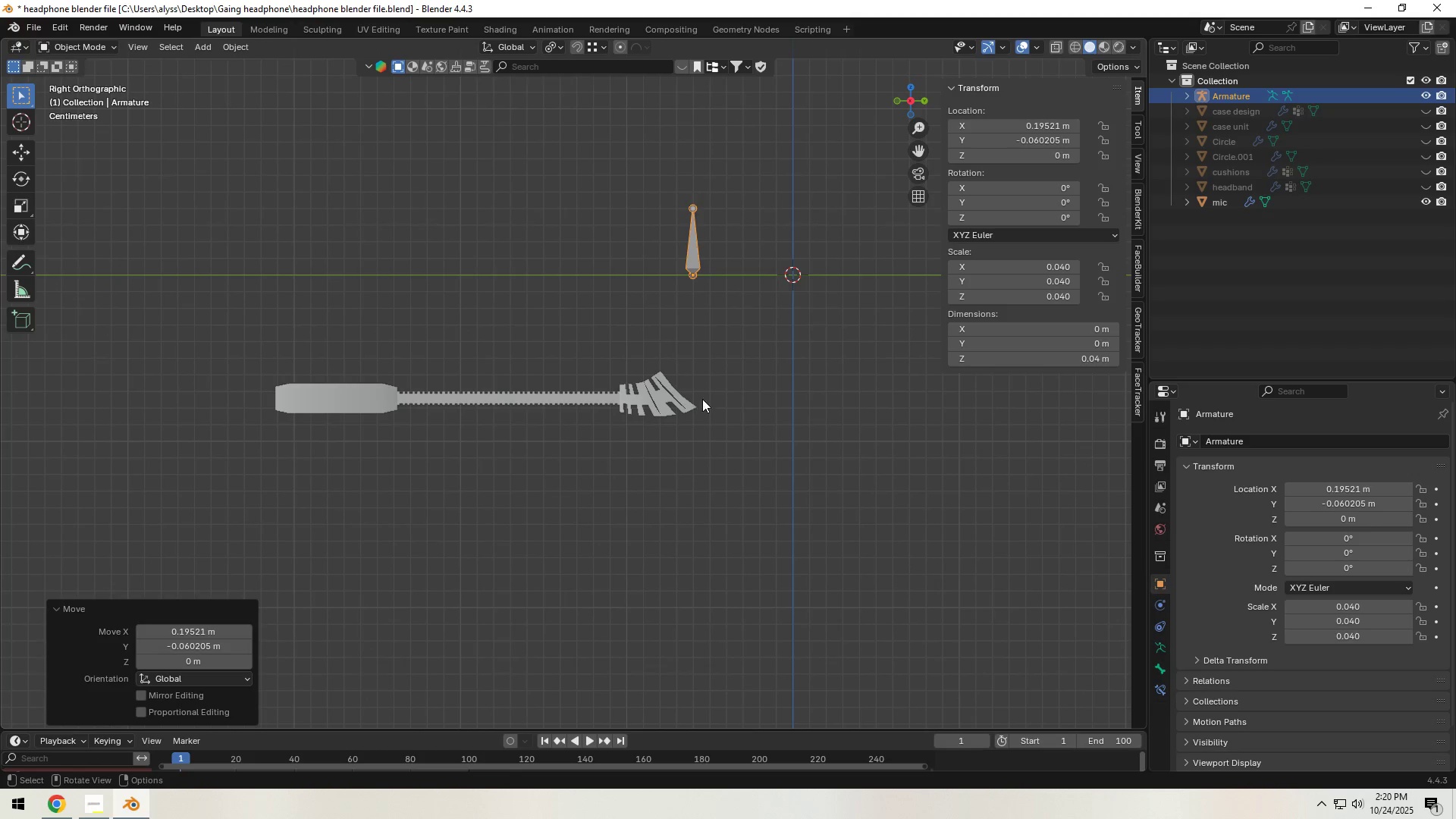 
key(G)
 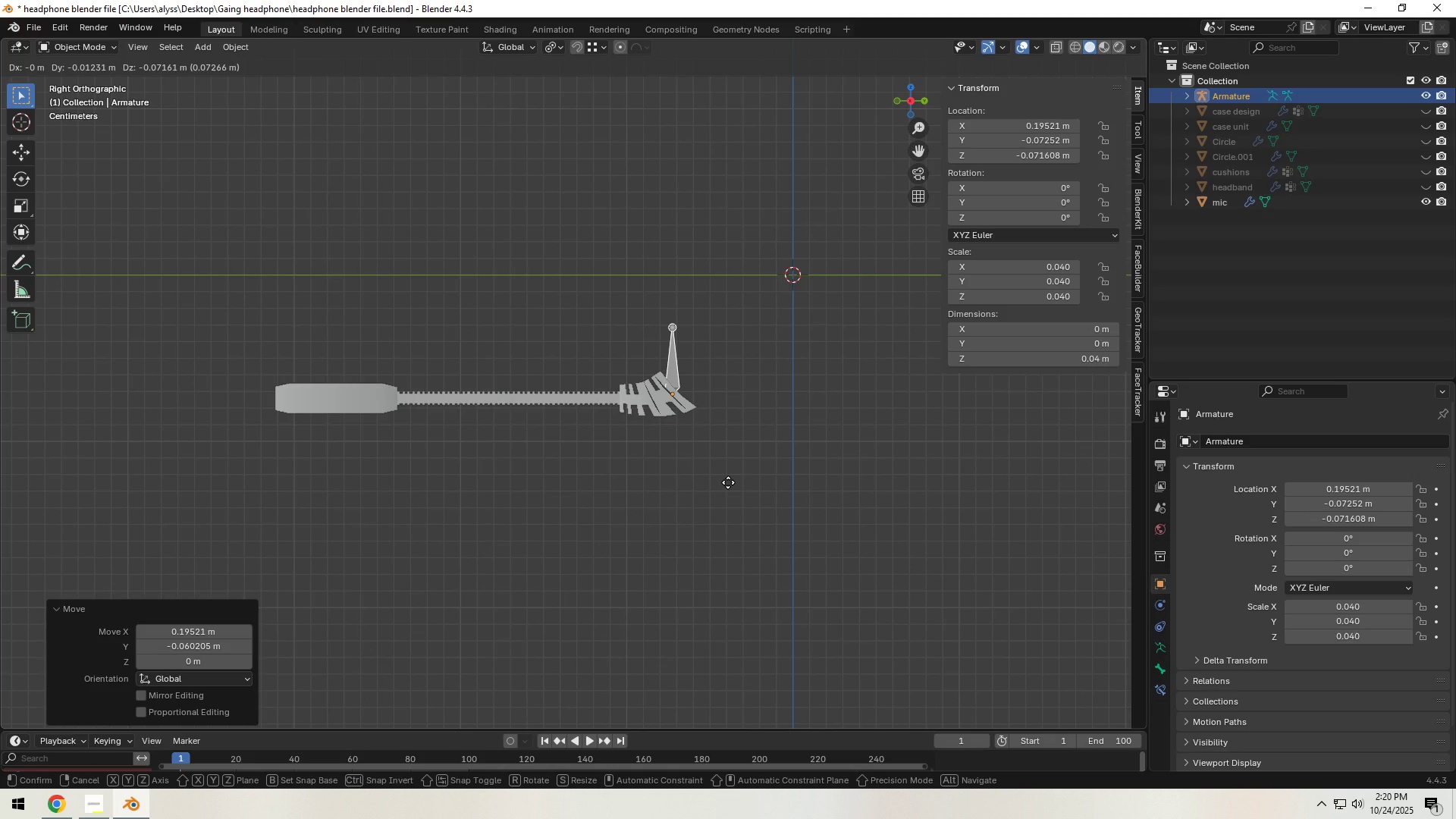 
left_click([728, 482])
 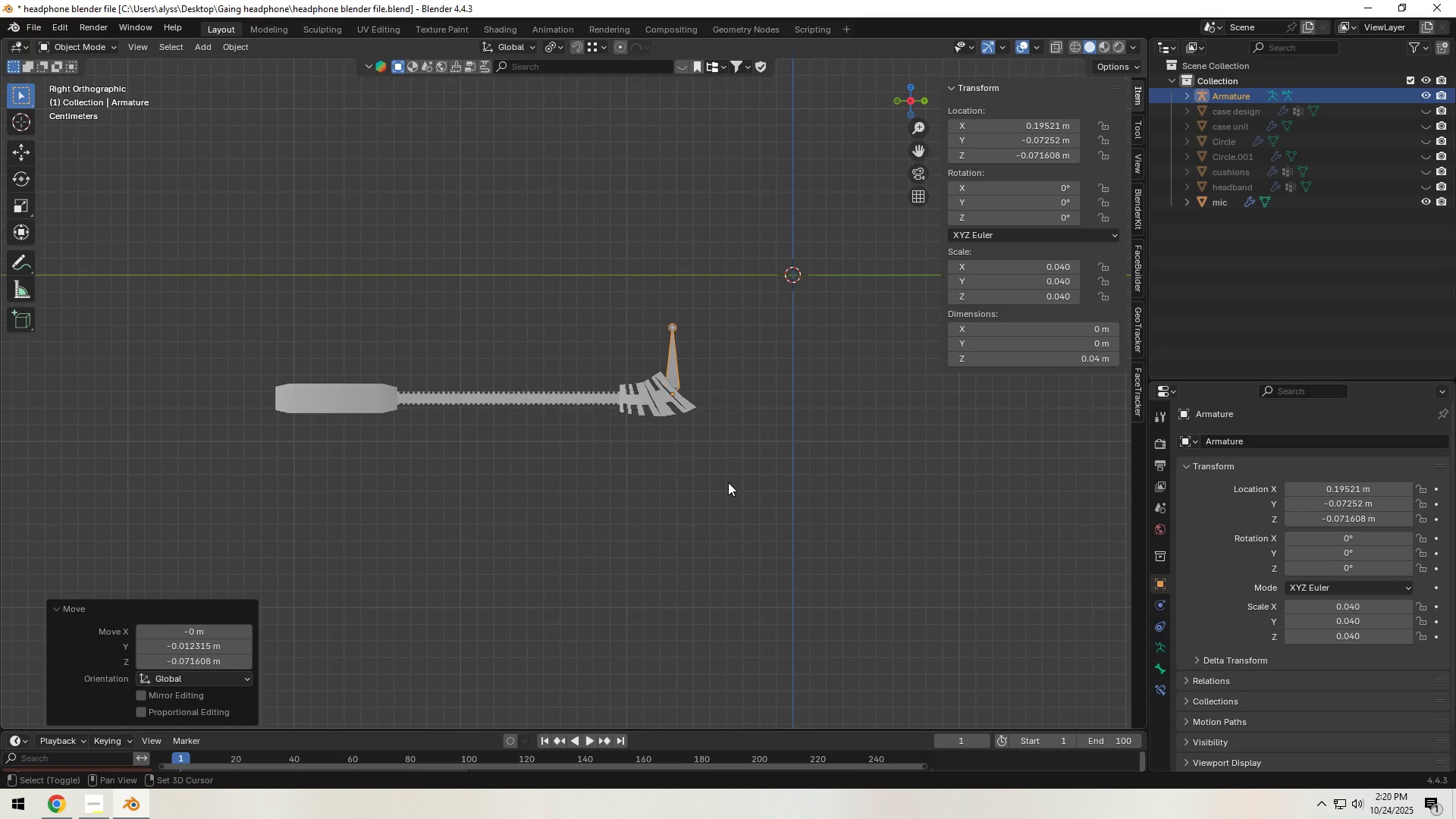 
hold_key(key=ShiftLeft, duration=0.41)
 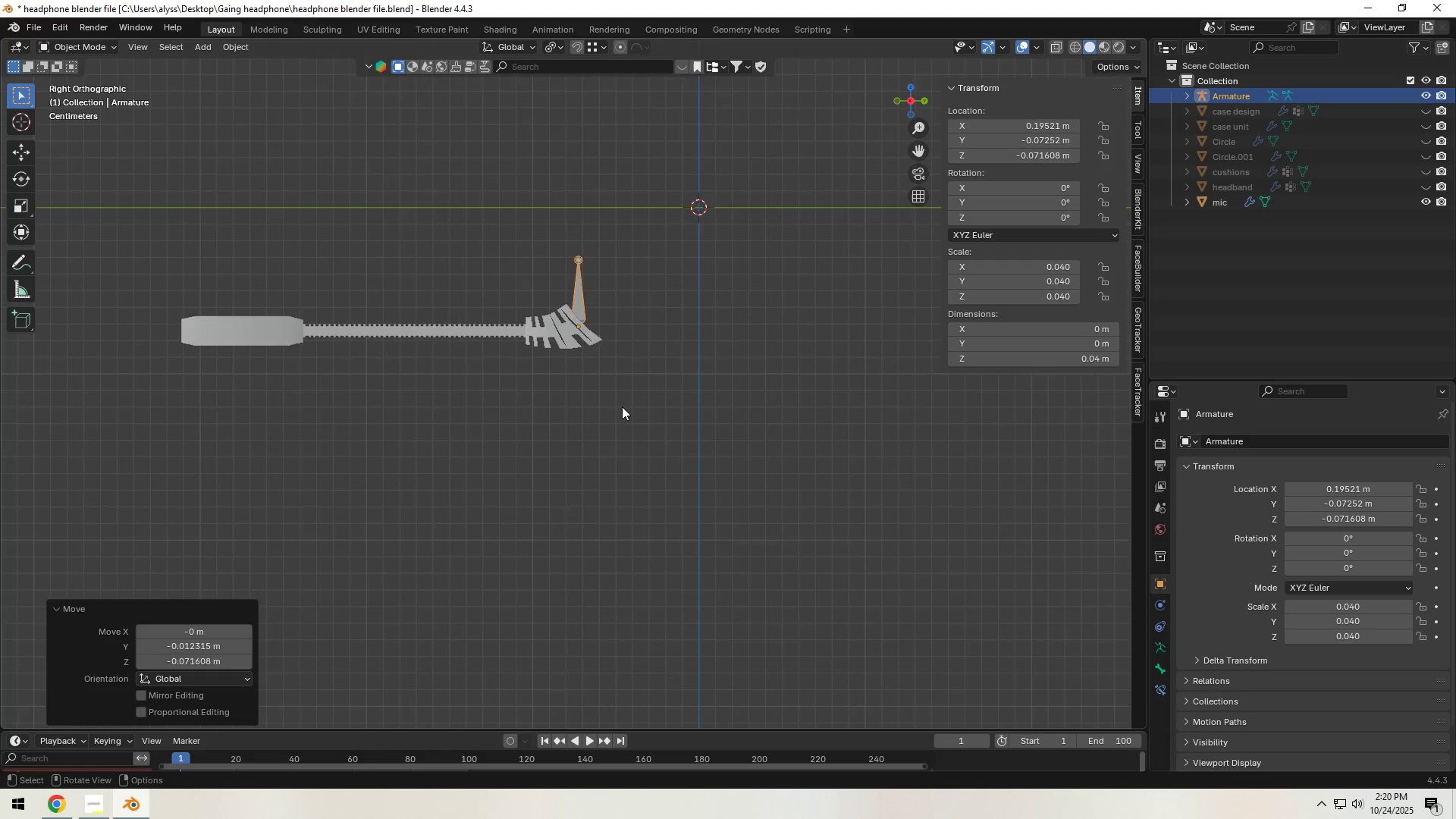 
scroll: coordinate [622, 407], scroll_direction: up, amount: 3.0
 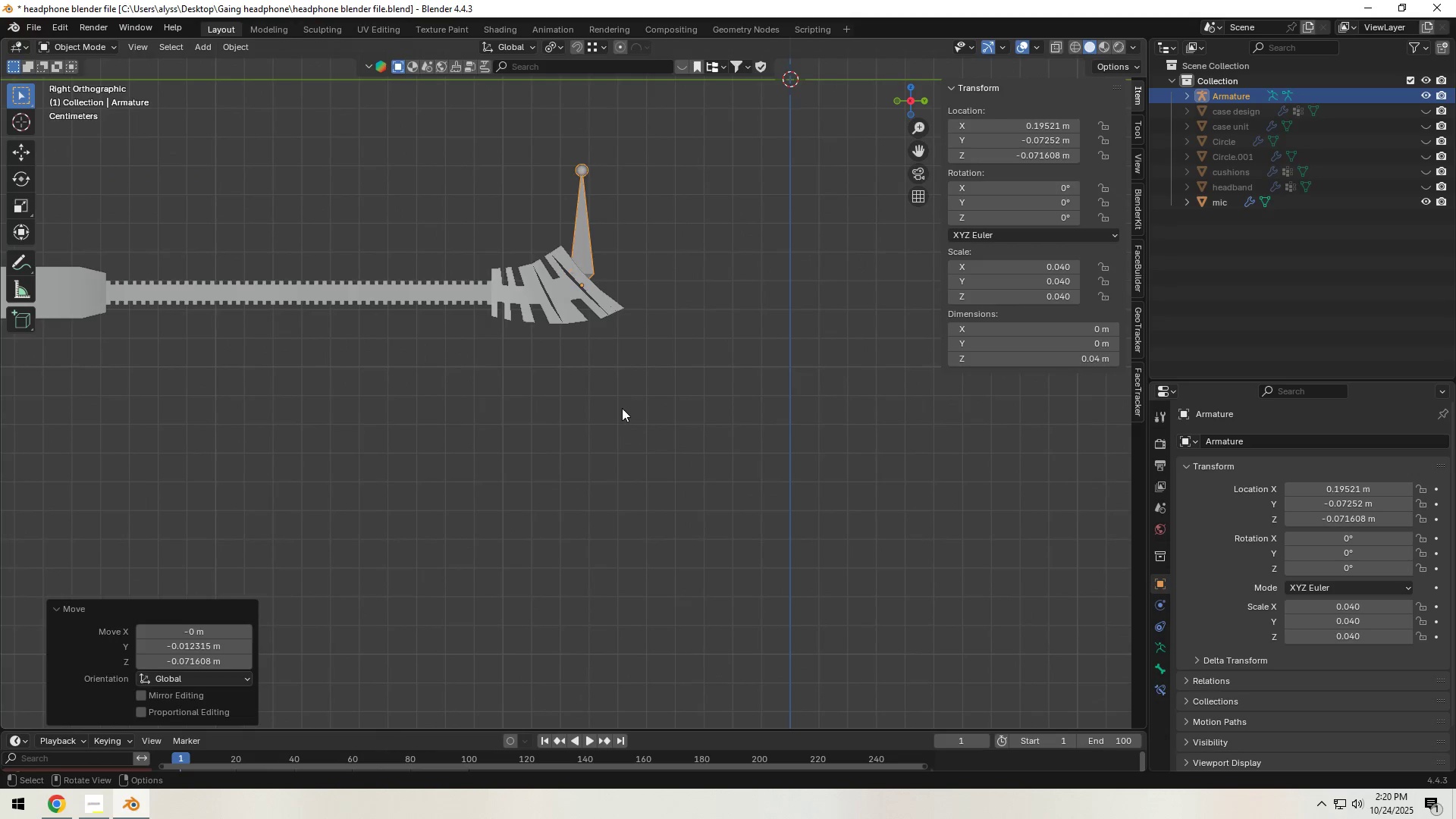 
key(Tab)
 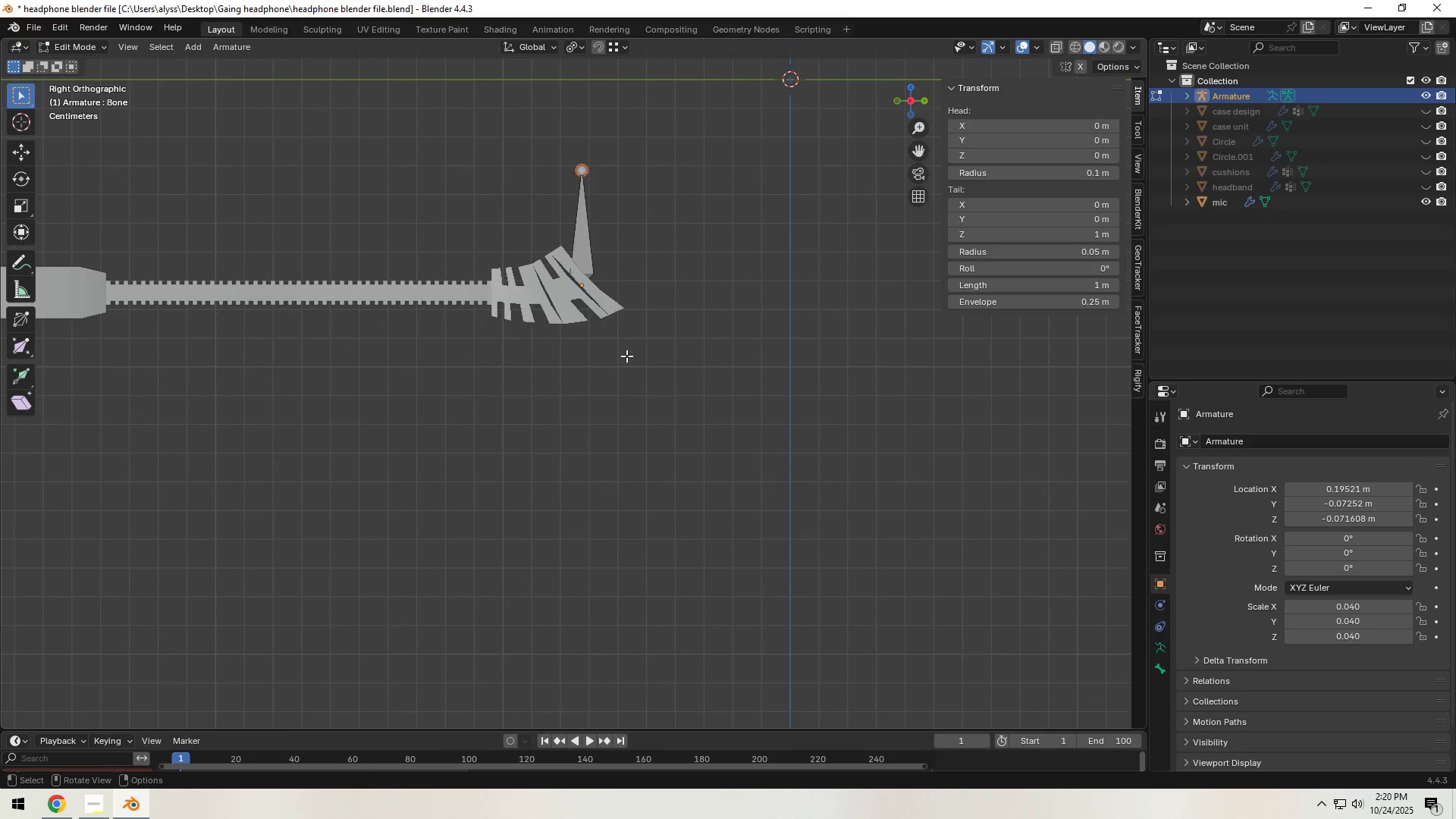 
key(Shift+ShiftLeft)
 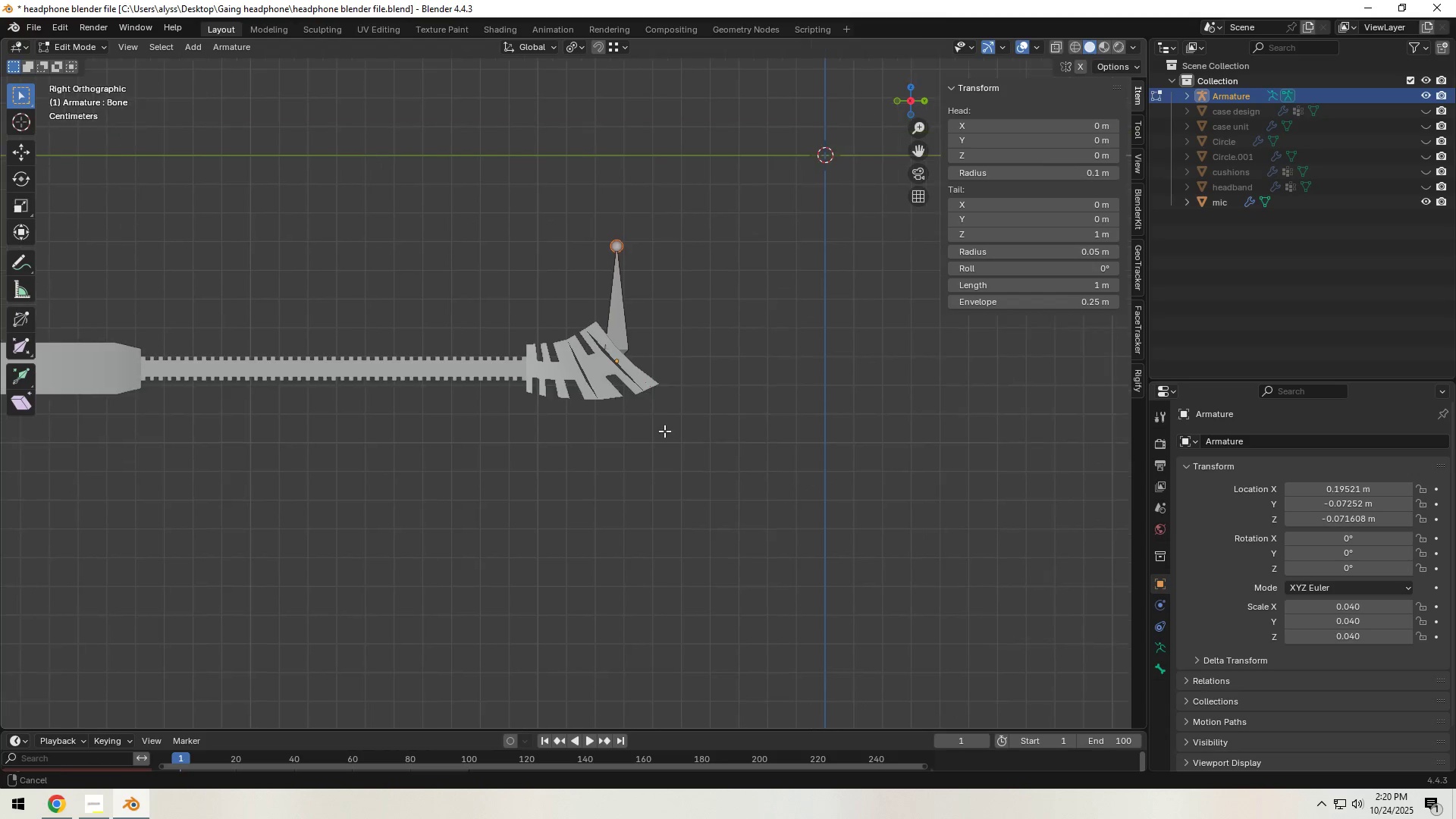 
scroll: coordinate [665, 434], scroll_direction: up, amount: 2.0
 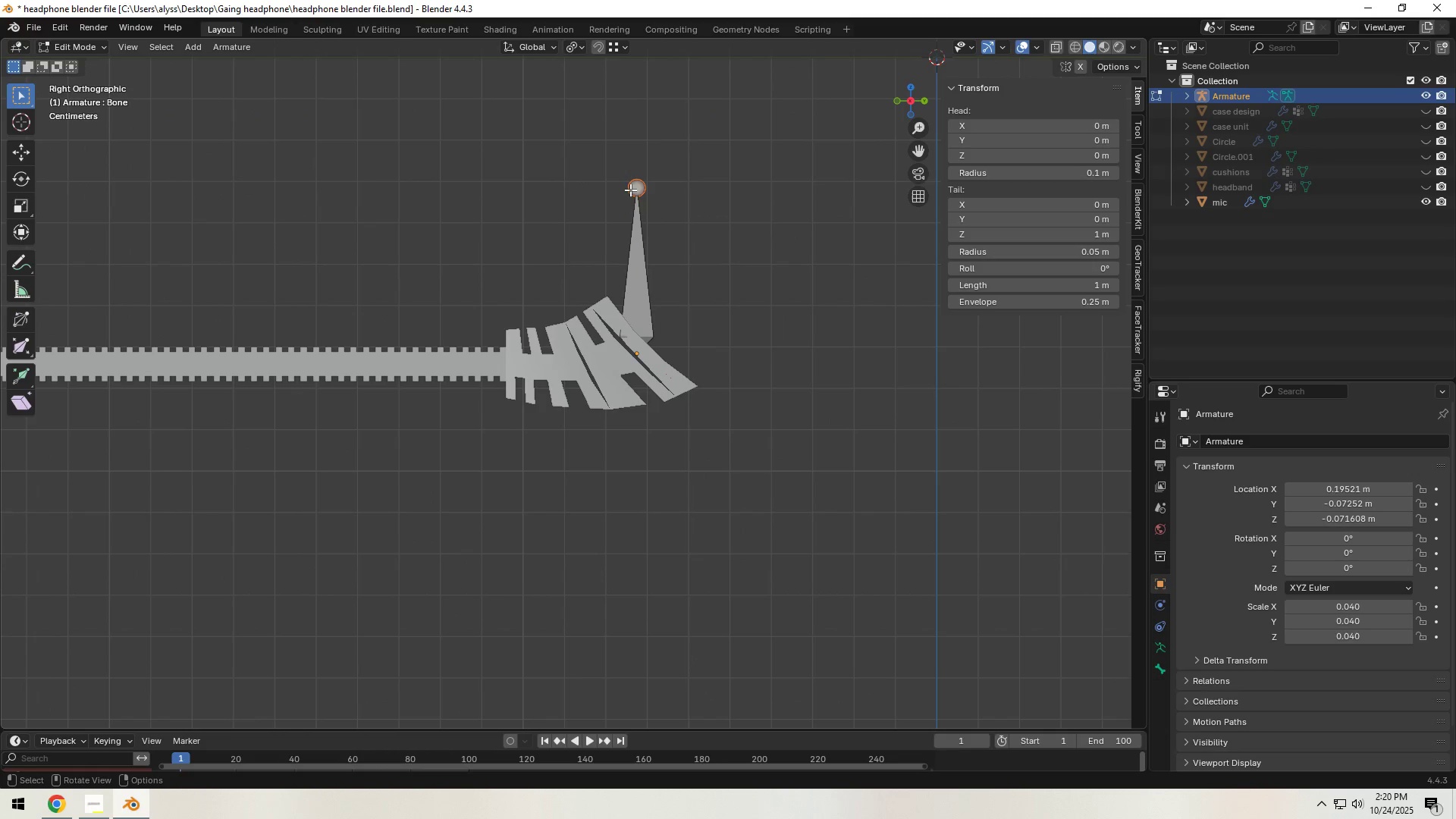 
left_click([630, 184])
 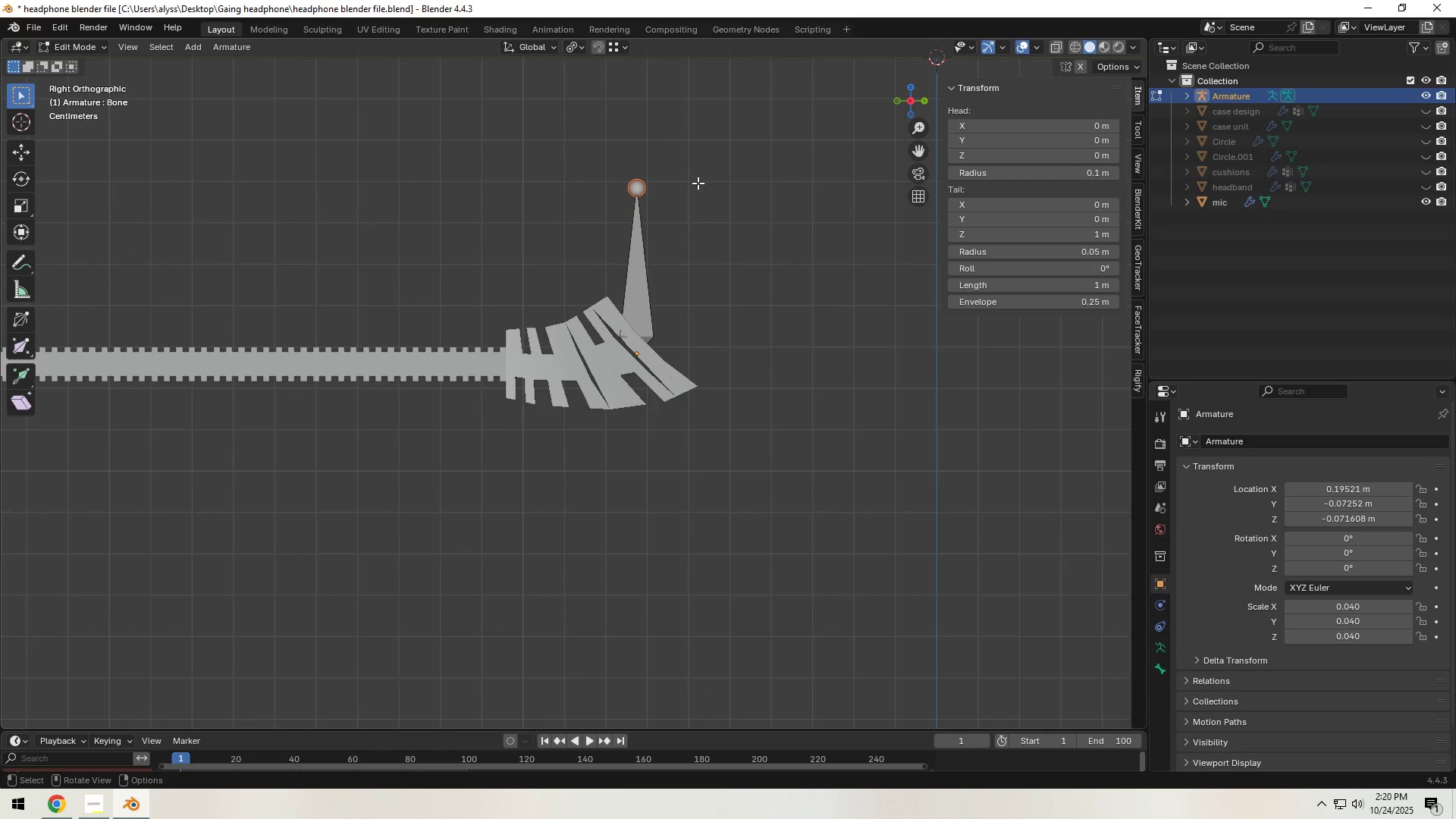 
key(G)
 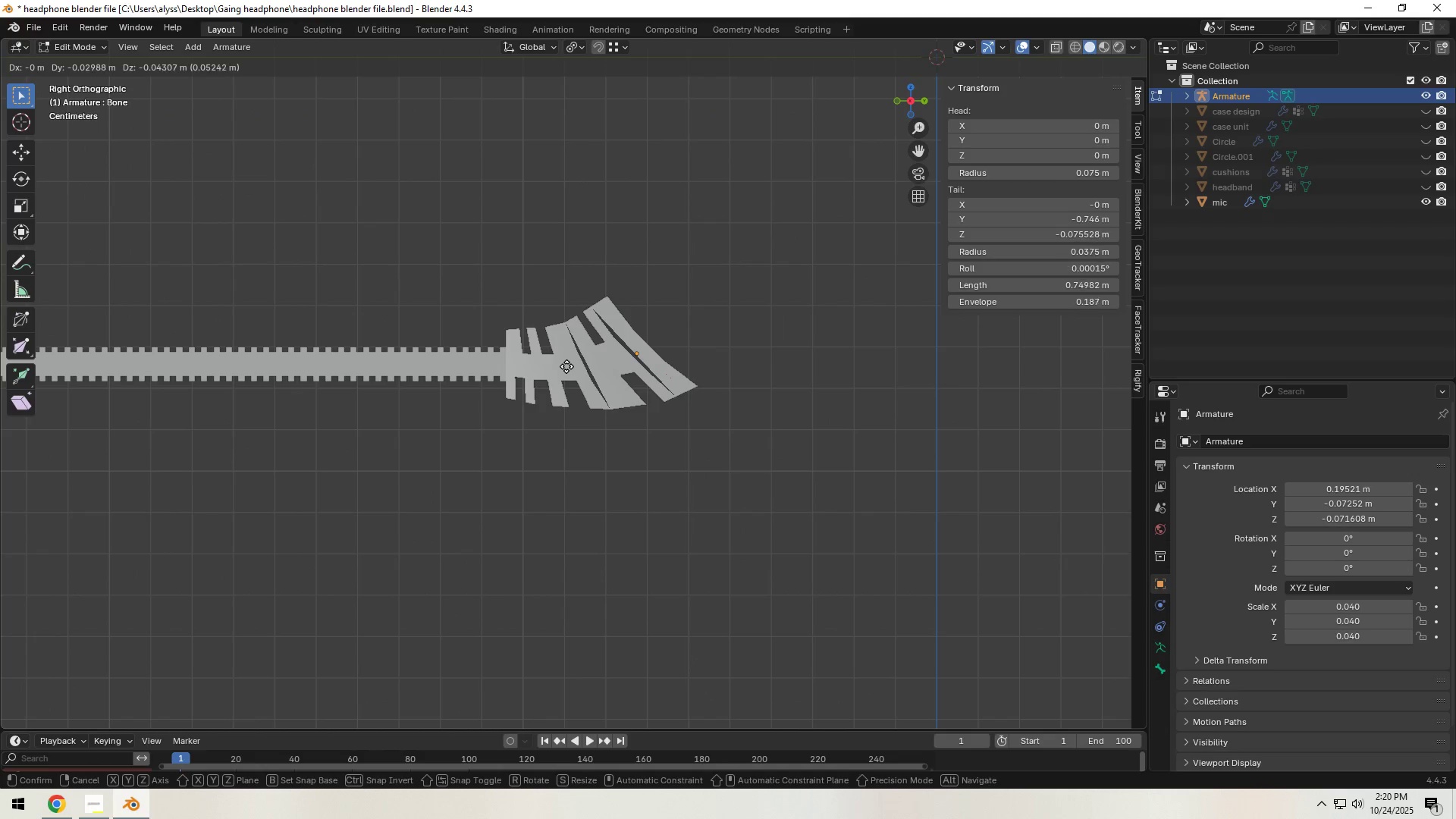 
left_click([566, 366])
 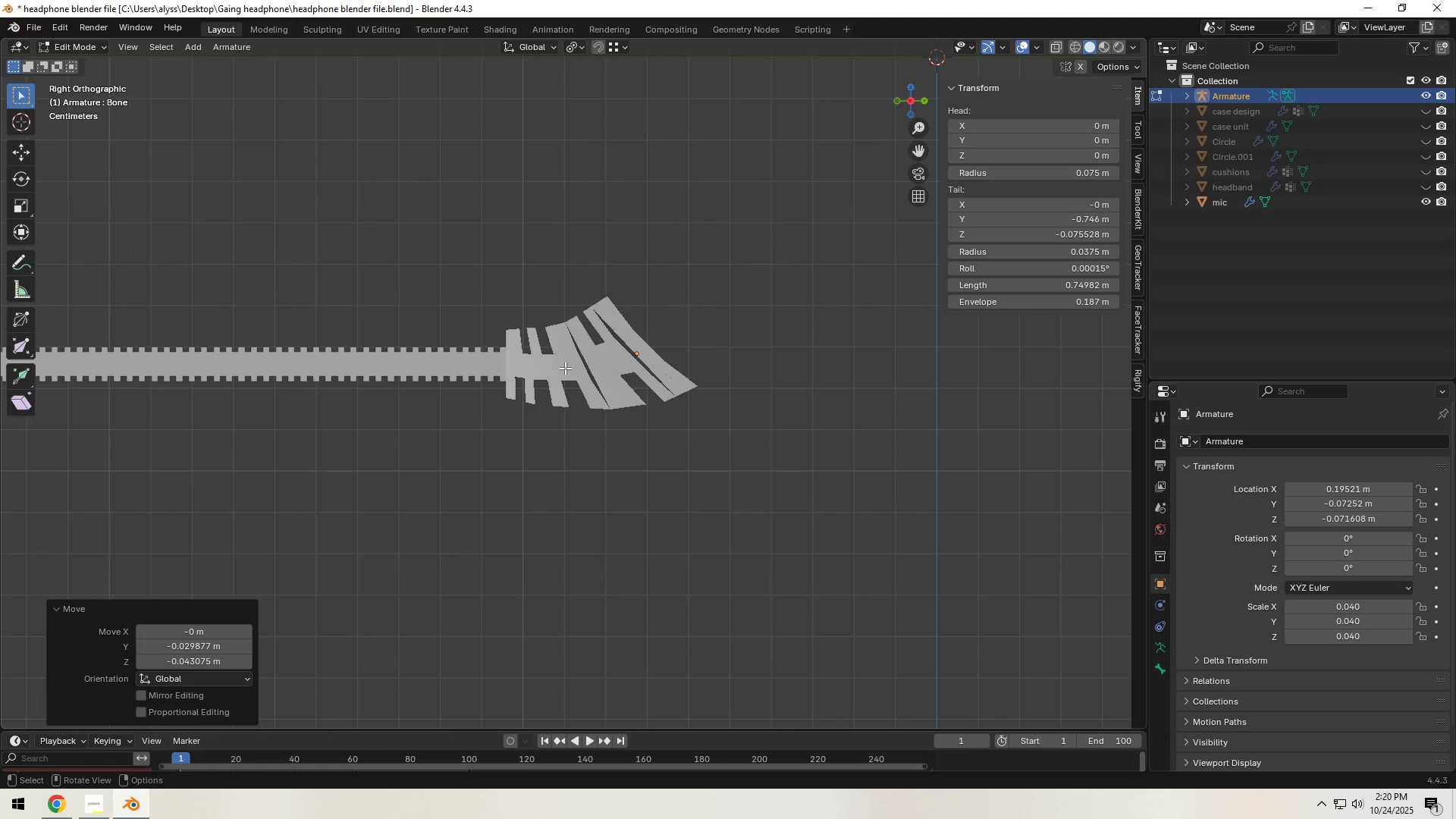 
key(Z)
 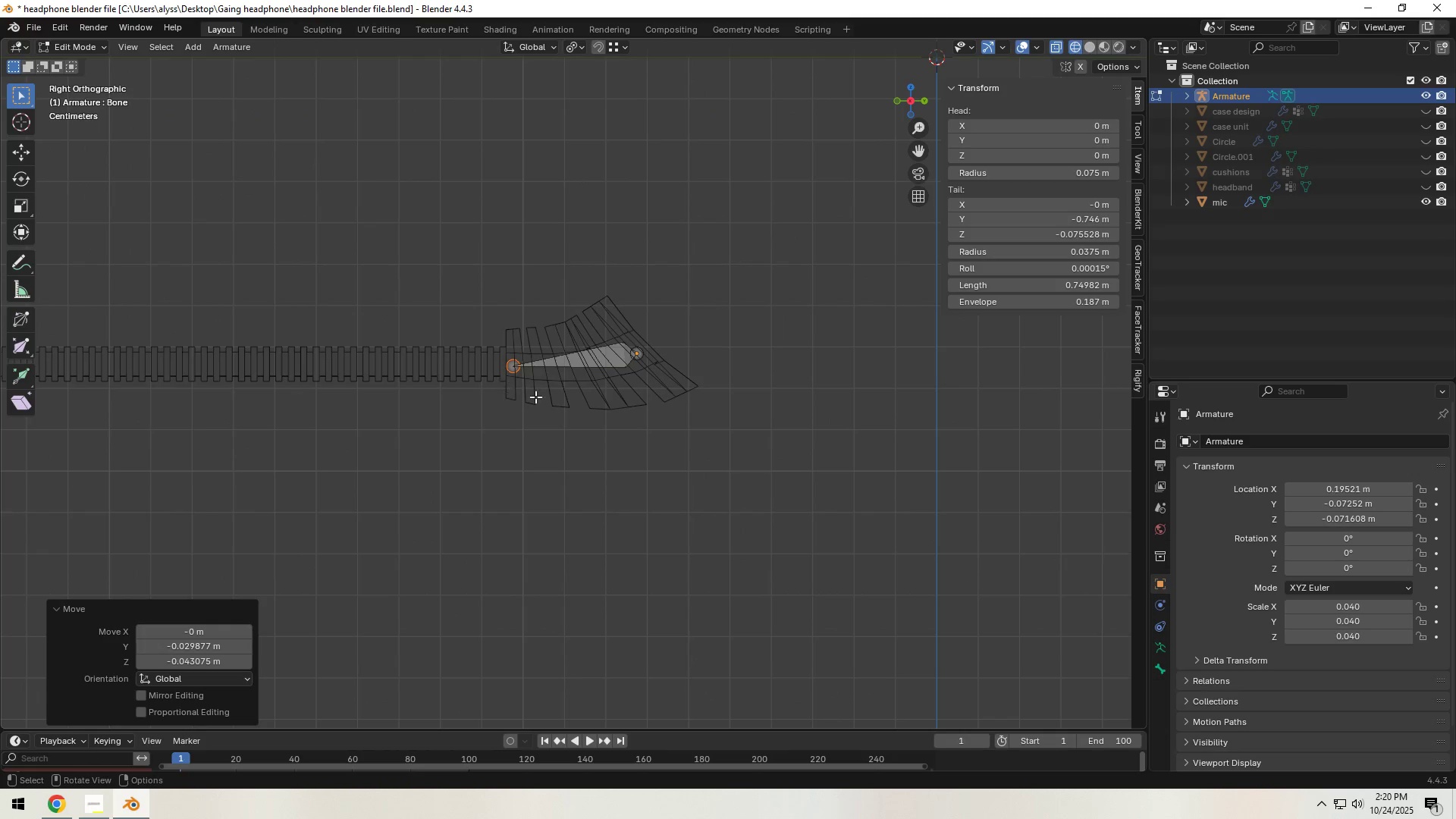 
scroll: coordinate [538, 398], scroll_direction: up, amount: 4.0
 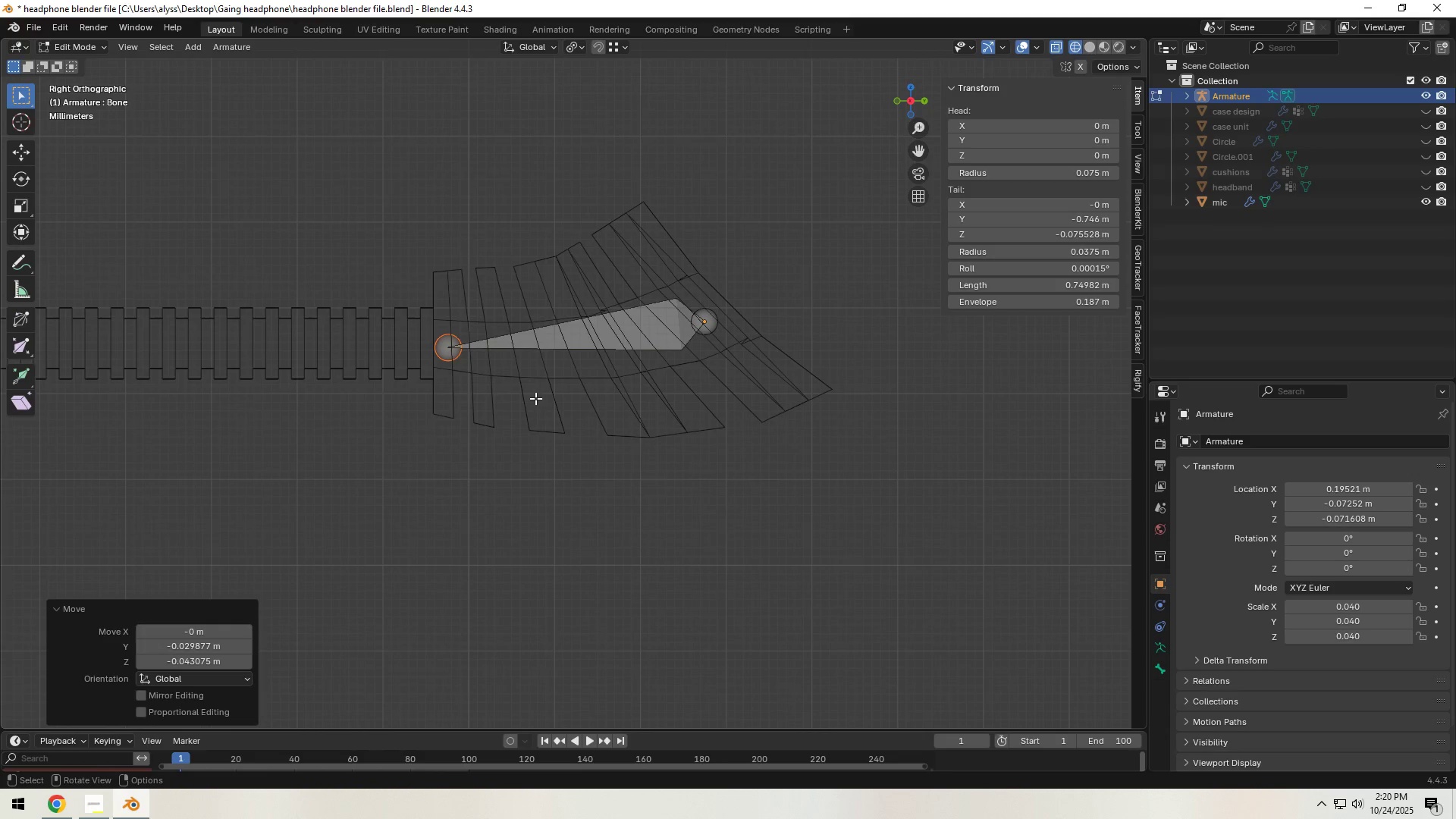 
key(Shift+ShiftLeft)
 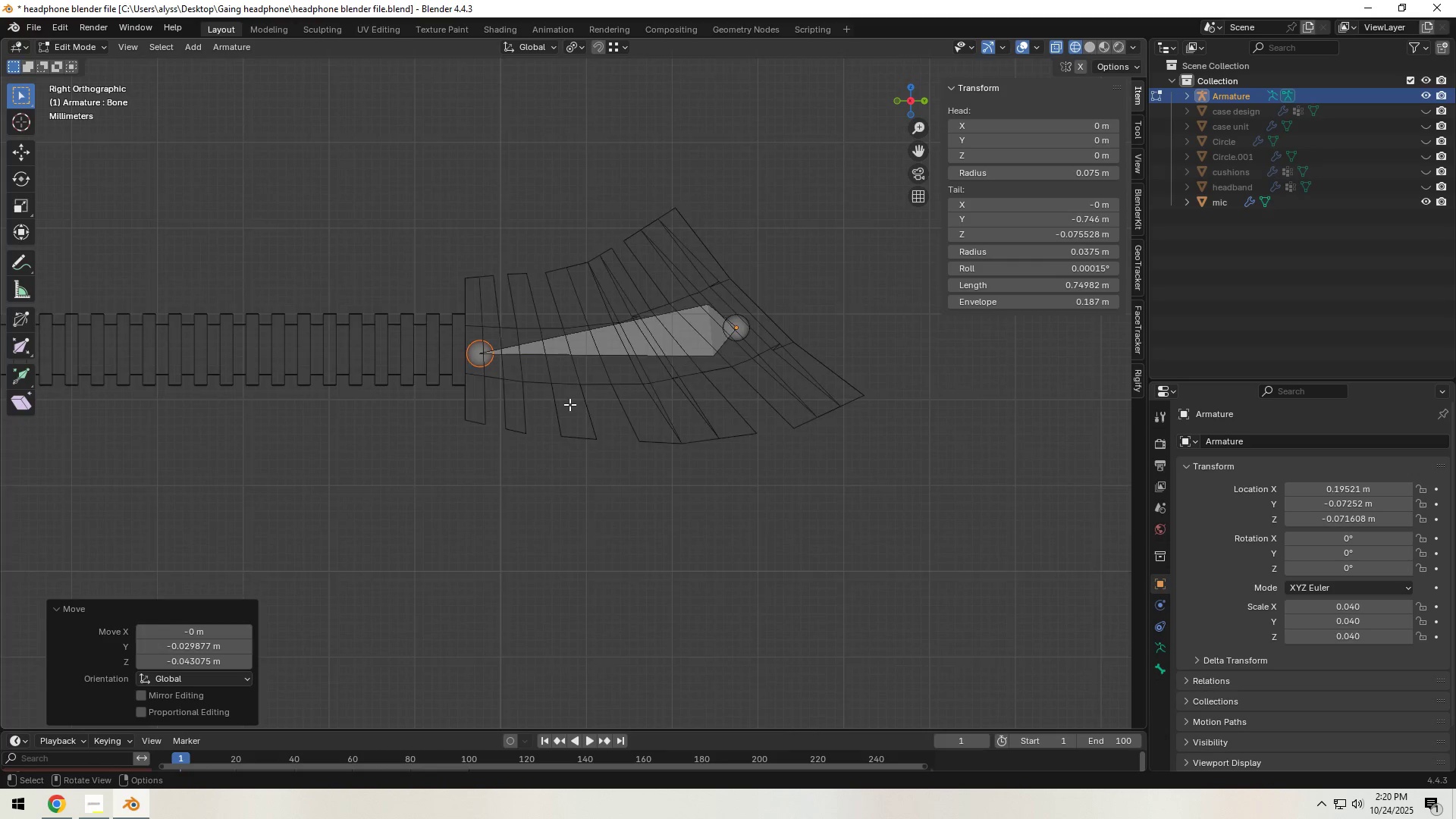 
scroll: coordinate [570, 404], scroll_direction: up, amount: 1.0
 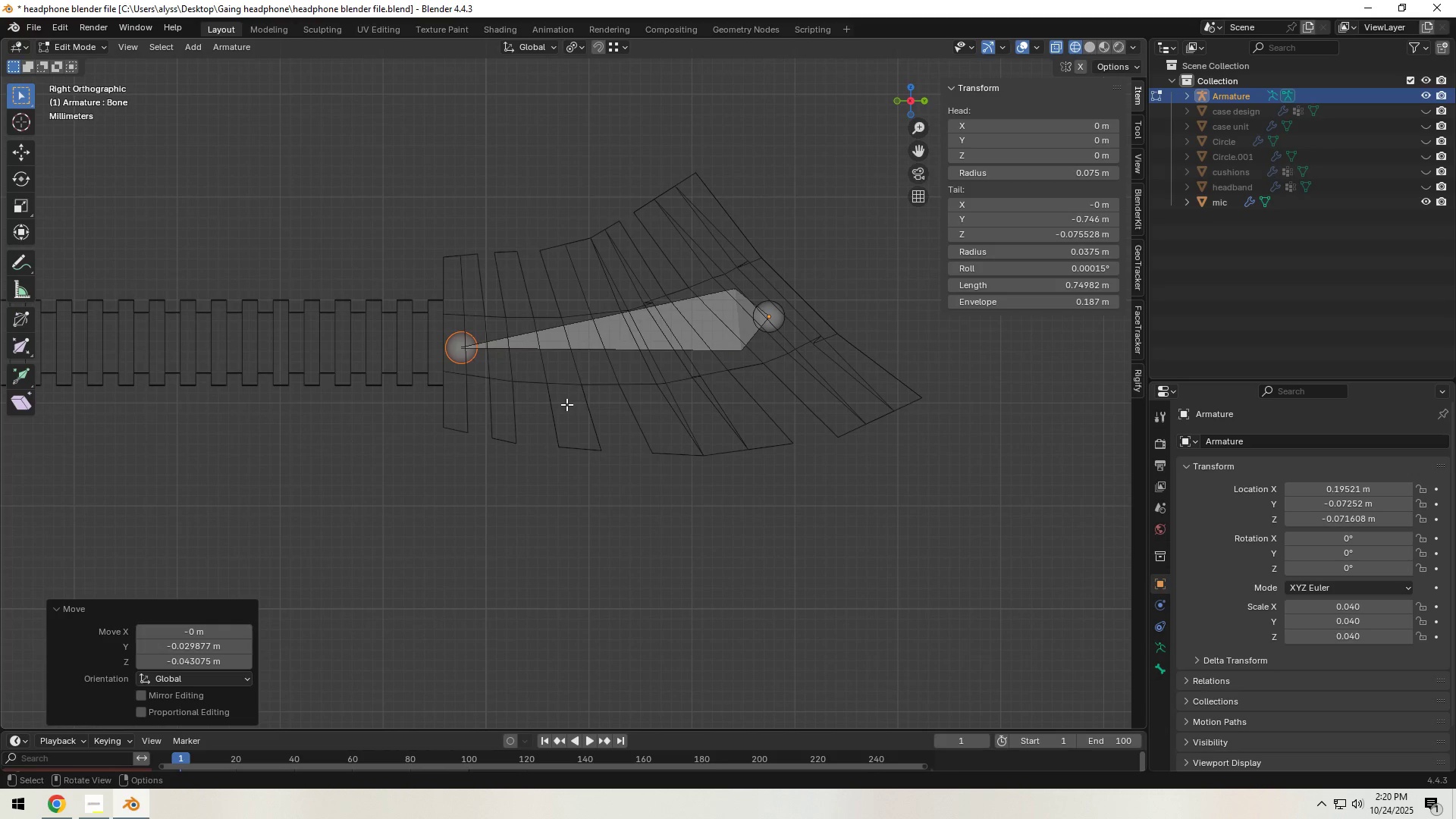 
key(G)
 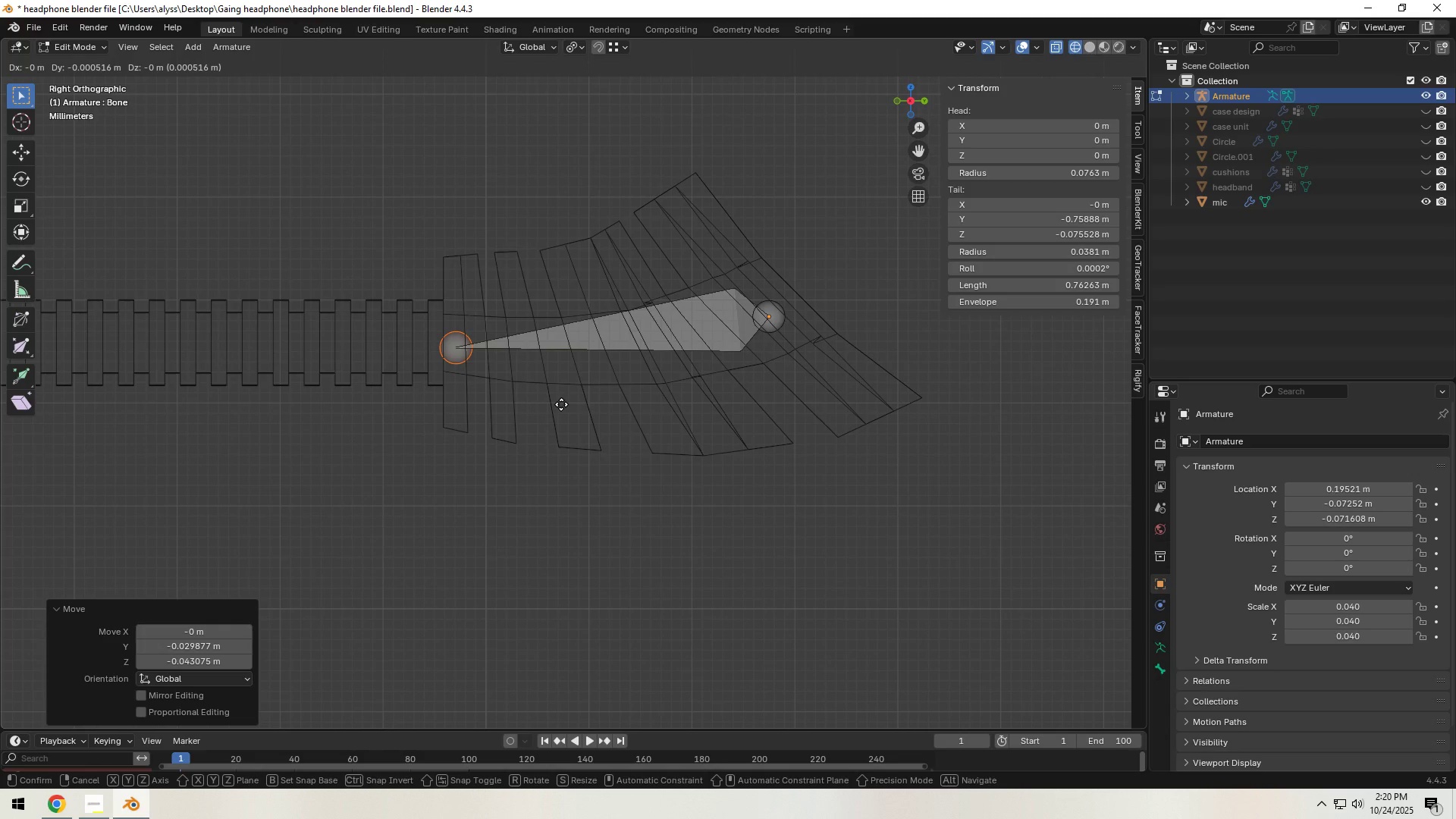 
left_click([561, 404])
 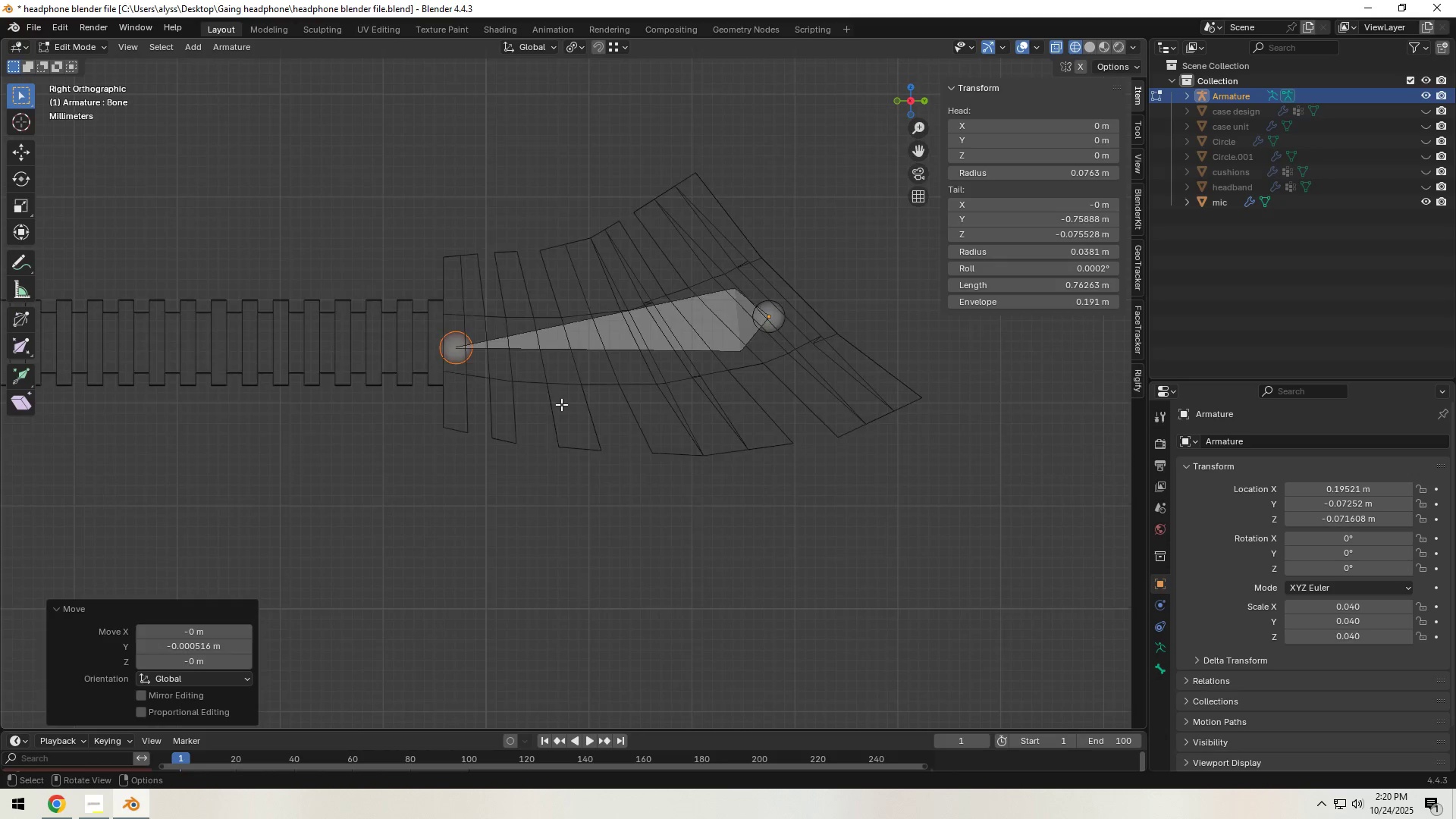 
scroll: coordinate [561, 404], scroll_direction: down, amount: 2.0
 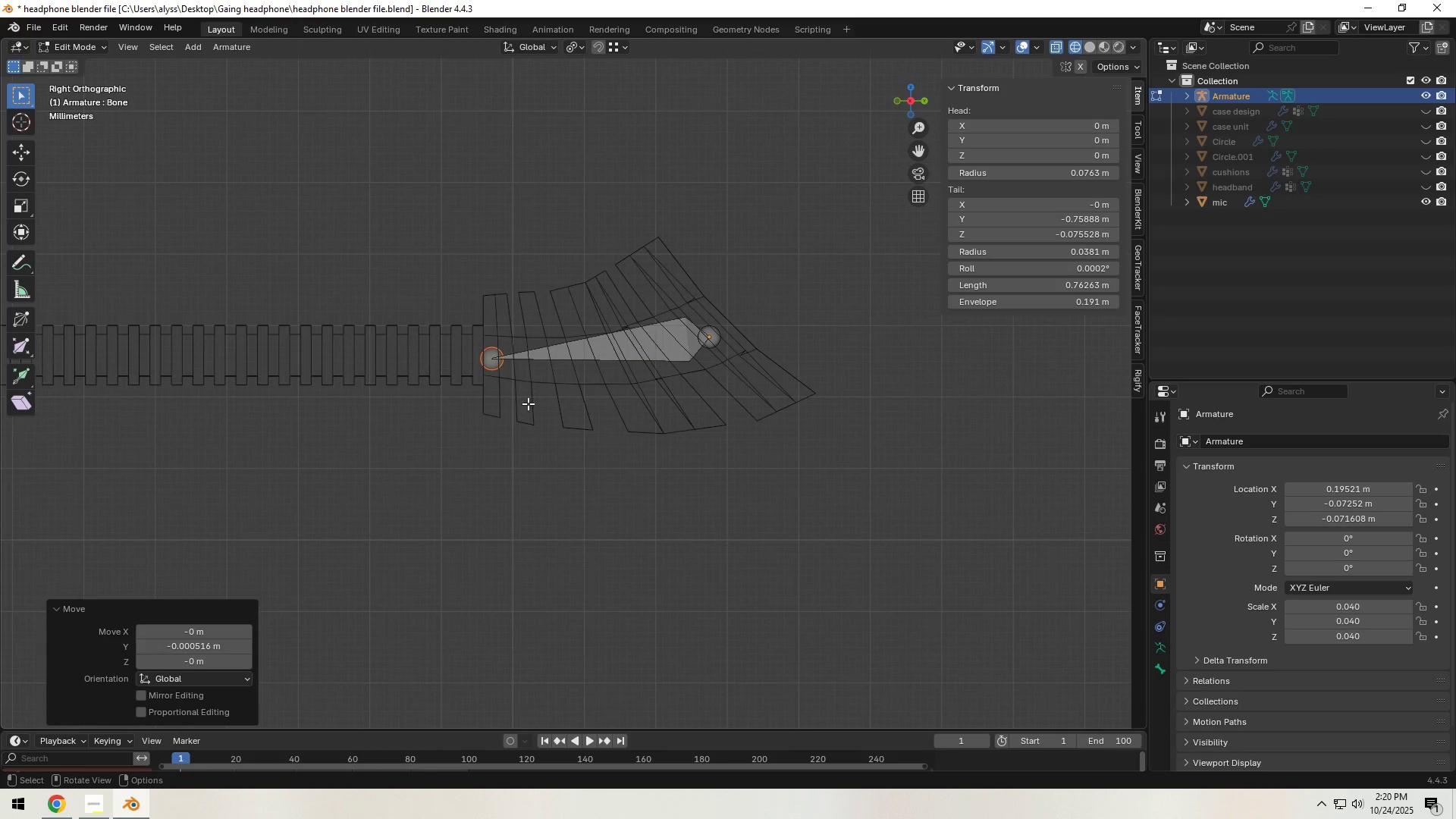 
hold_key(key=ShiftLeft, duration=0.46)
 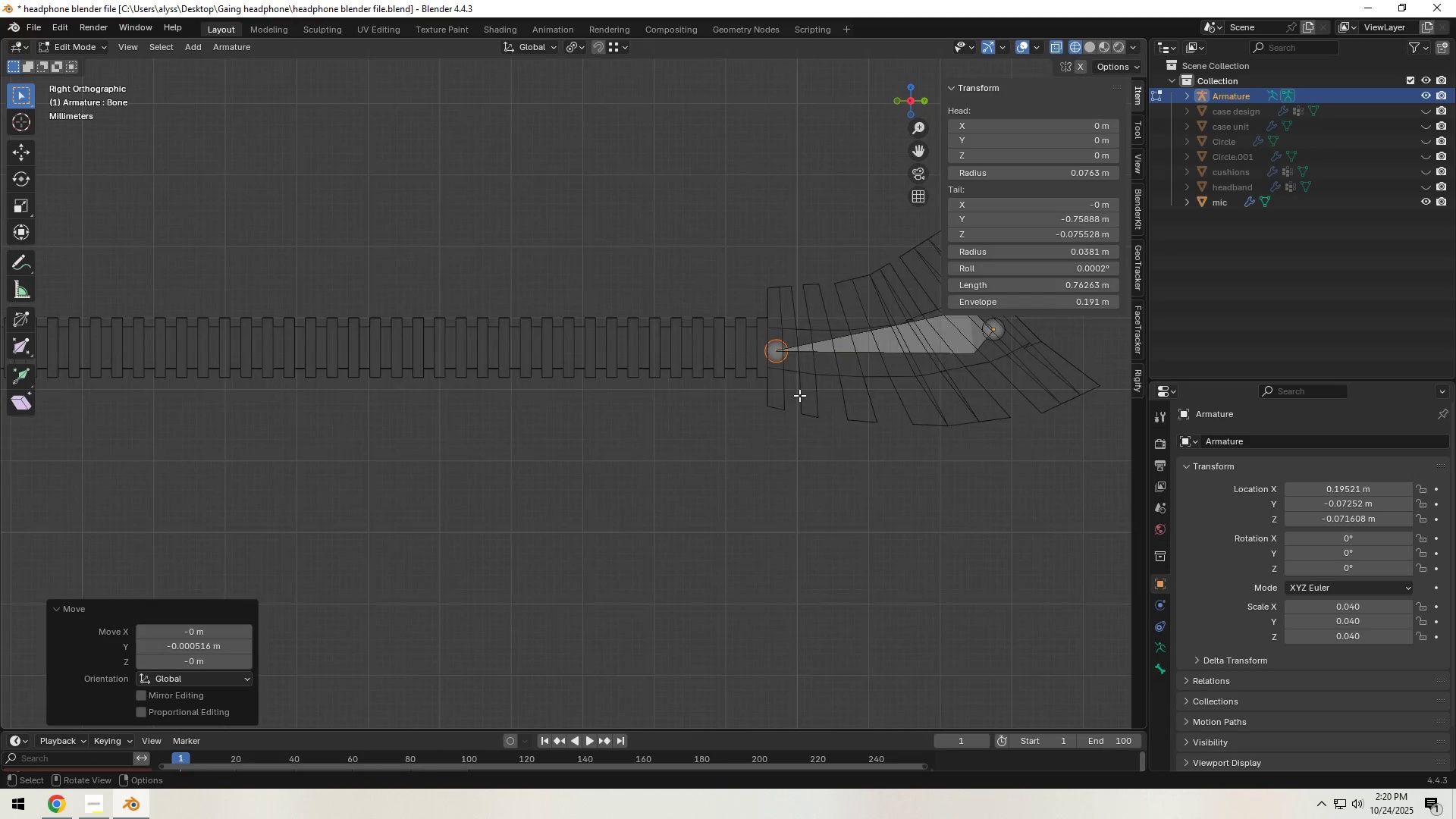 
scroll: coordinate [799, 395], scroll_direction: down, amount: 4.0
 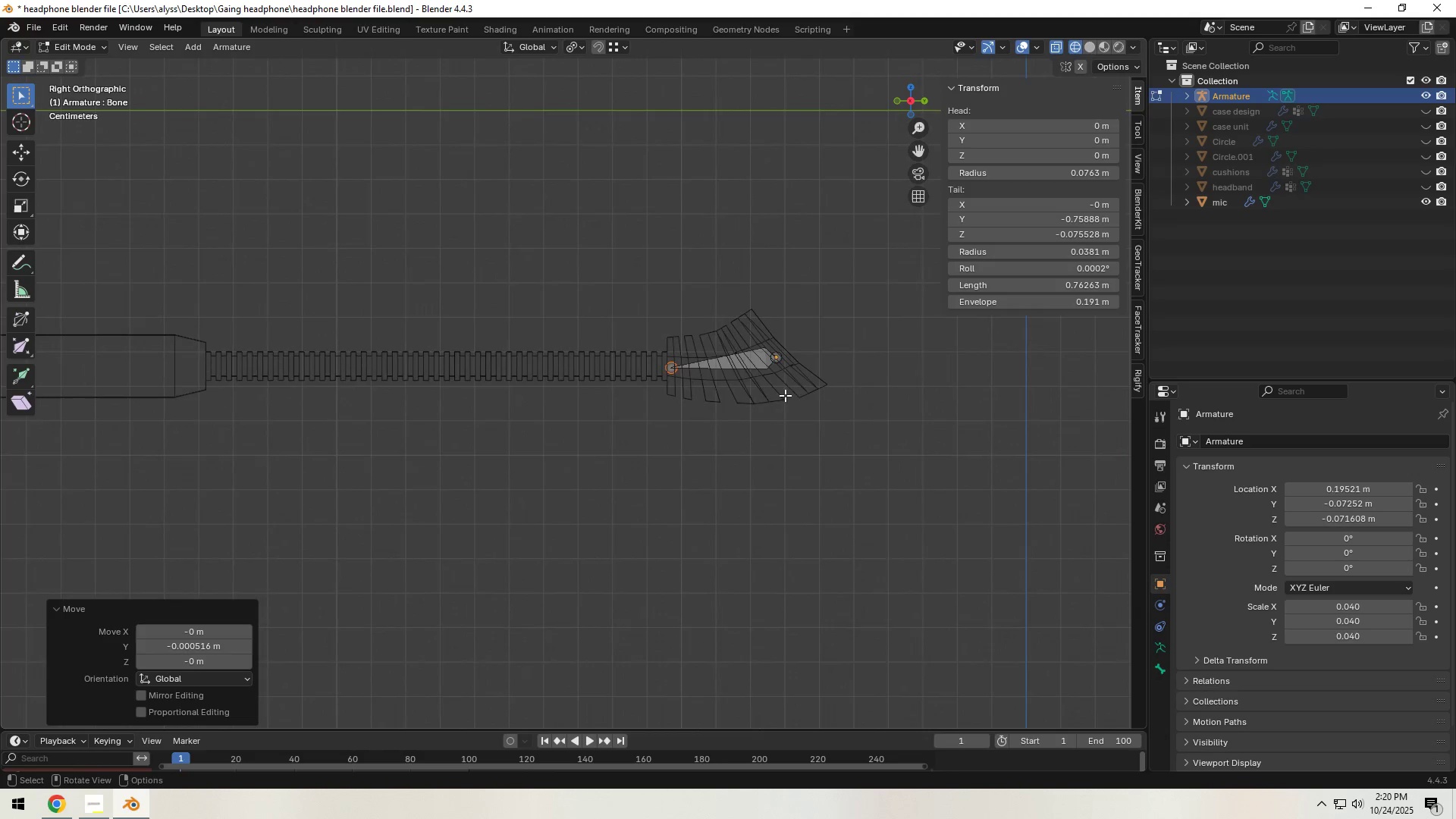 
hold_key(key=ShiftLeft, duration=0.31)
 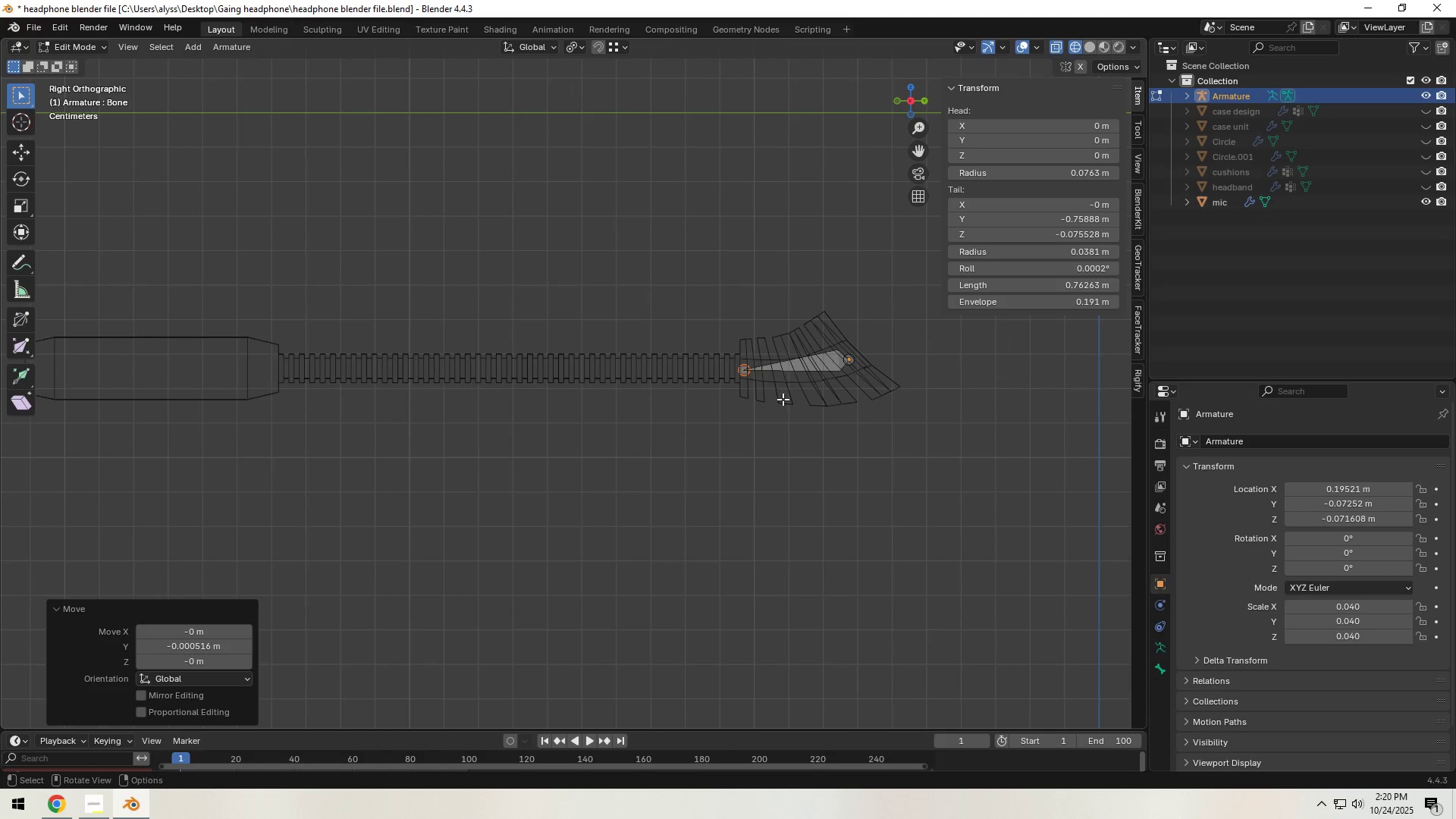 
key(E)
 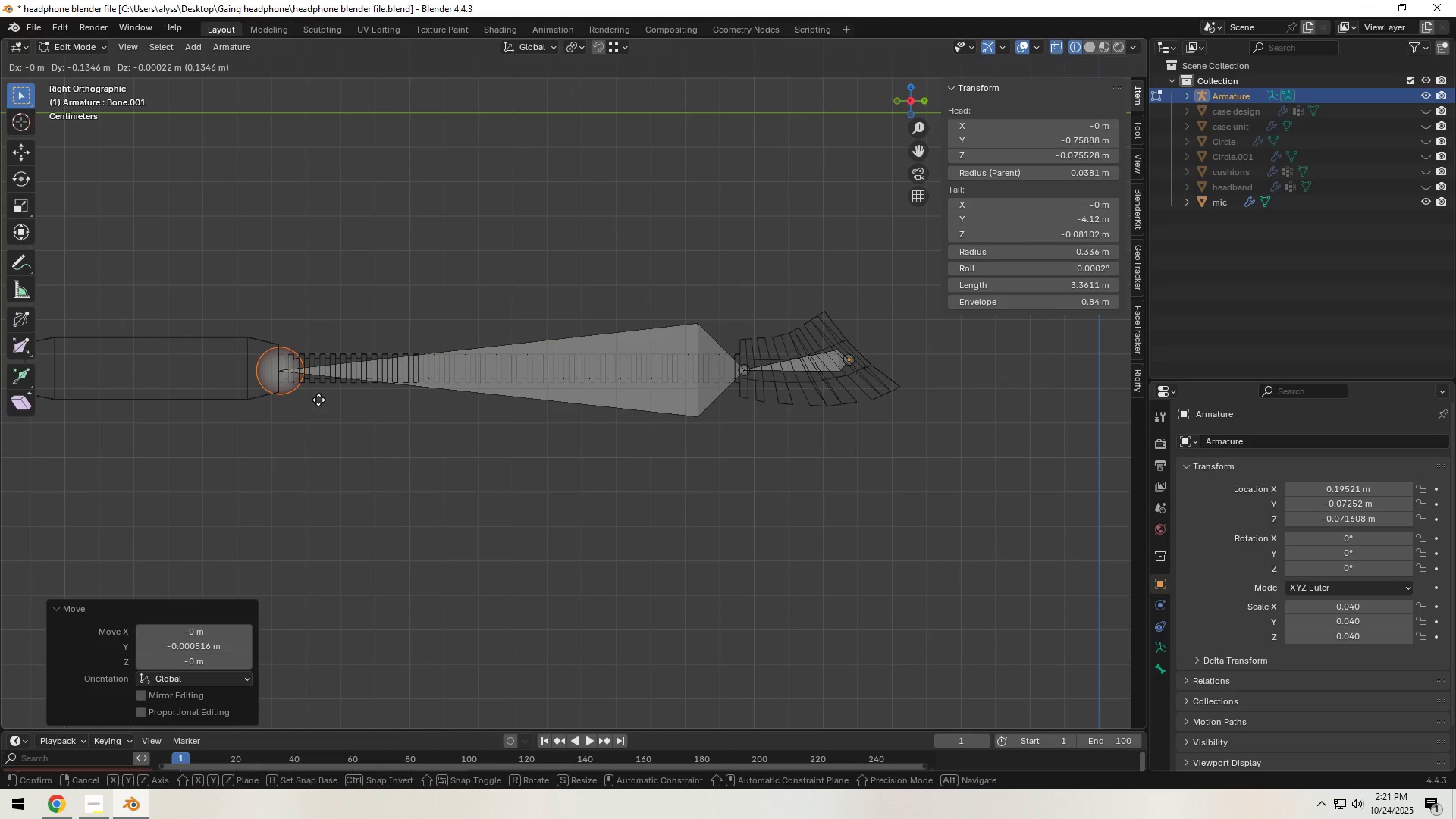 
left_click([318, 400])
 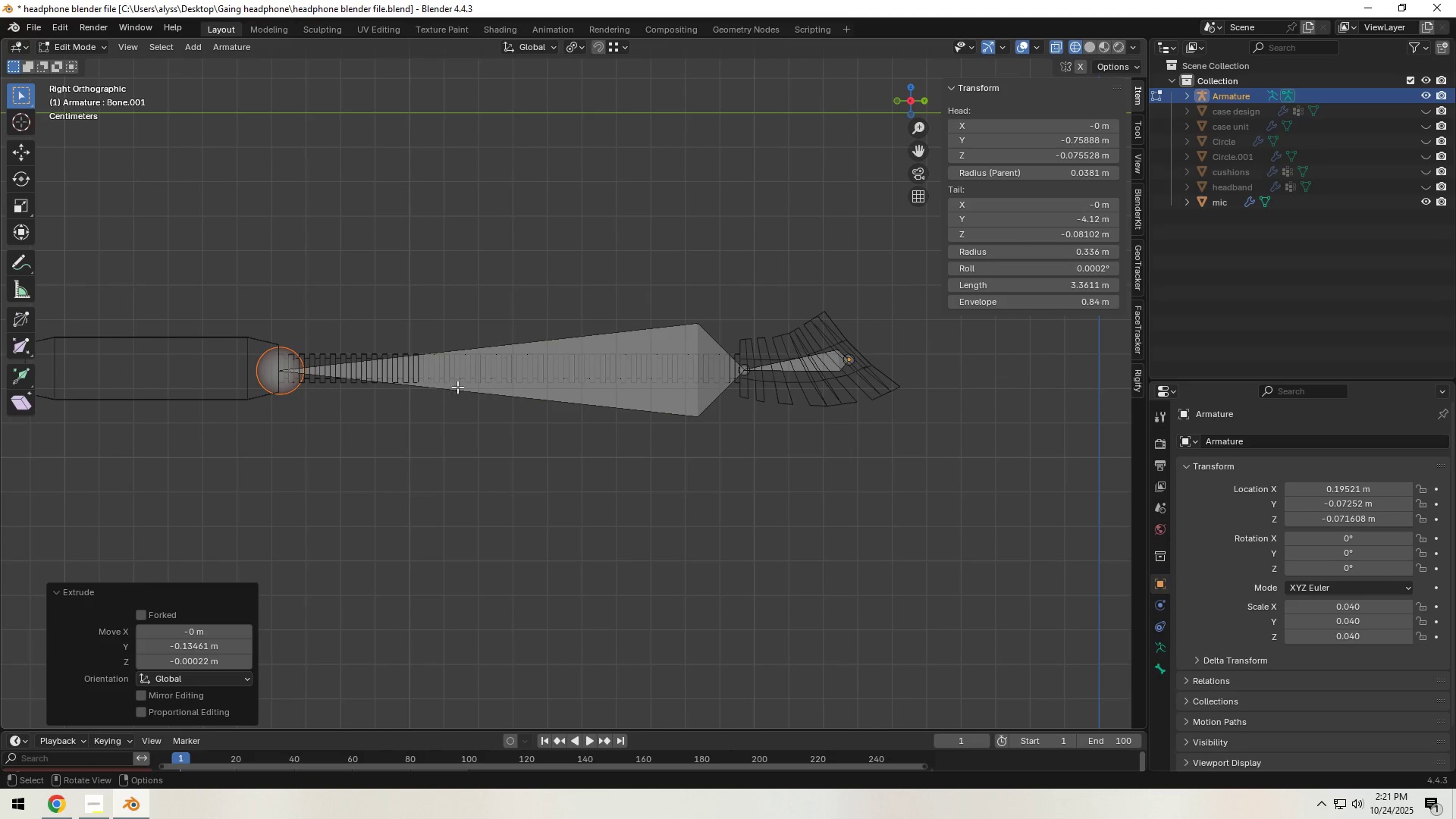 
right_click([493, 381])
 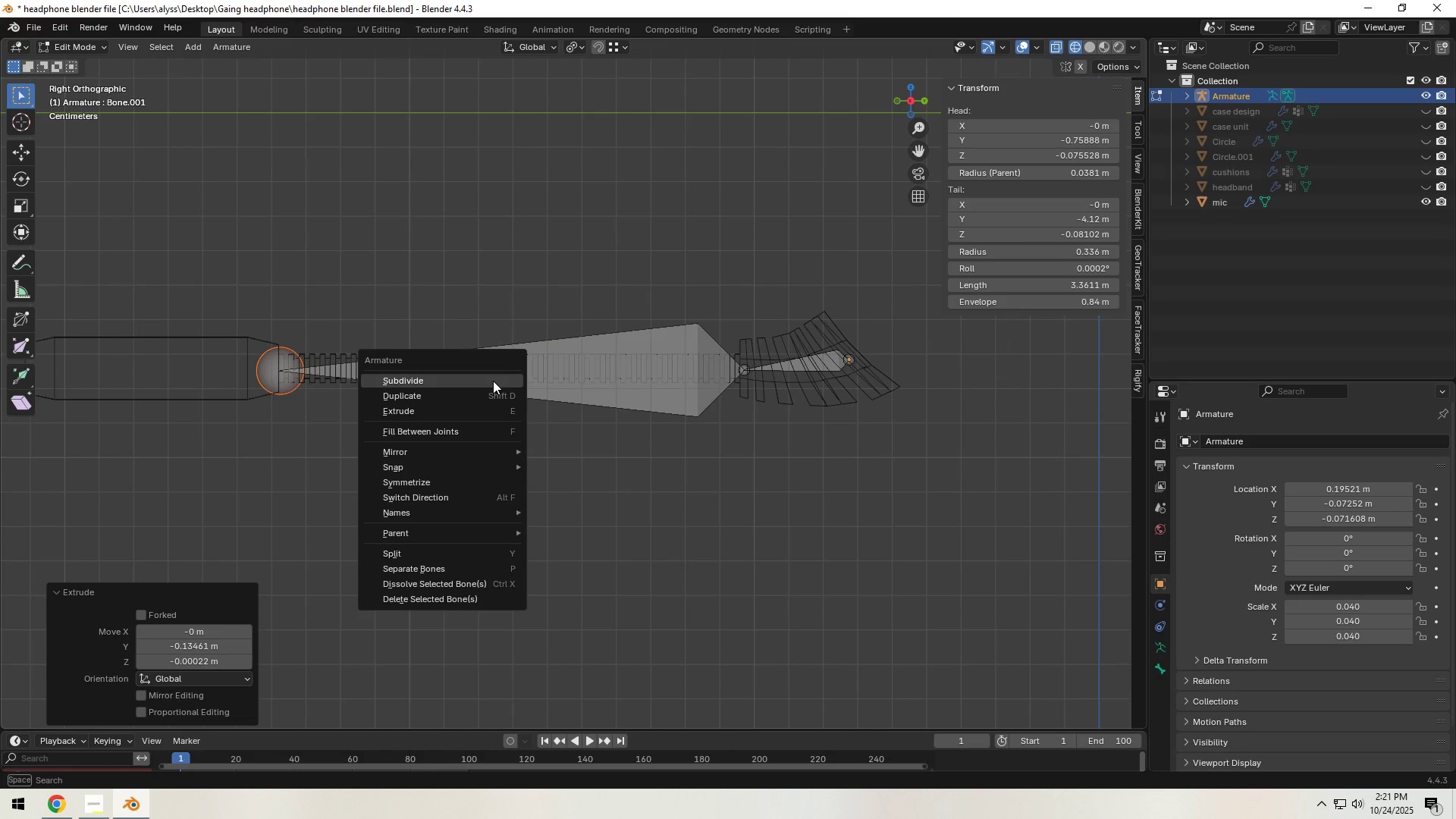 
left_click([493, 381])
 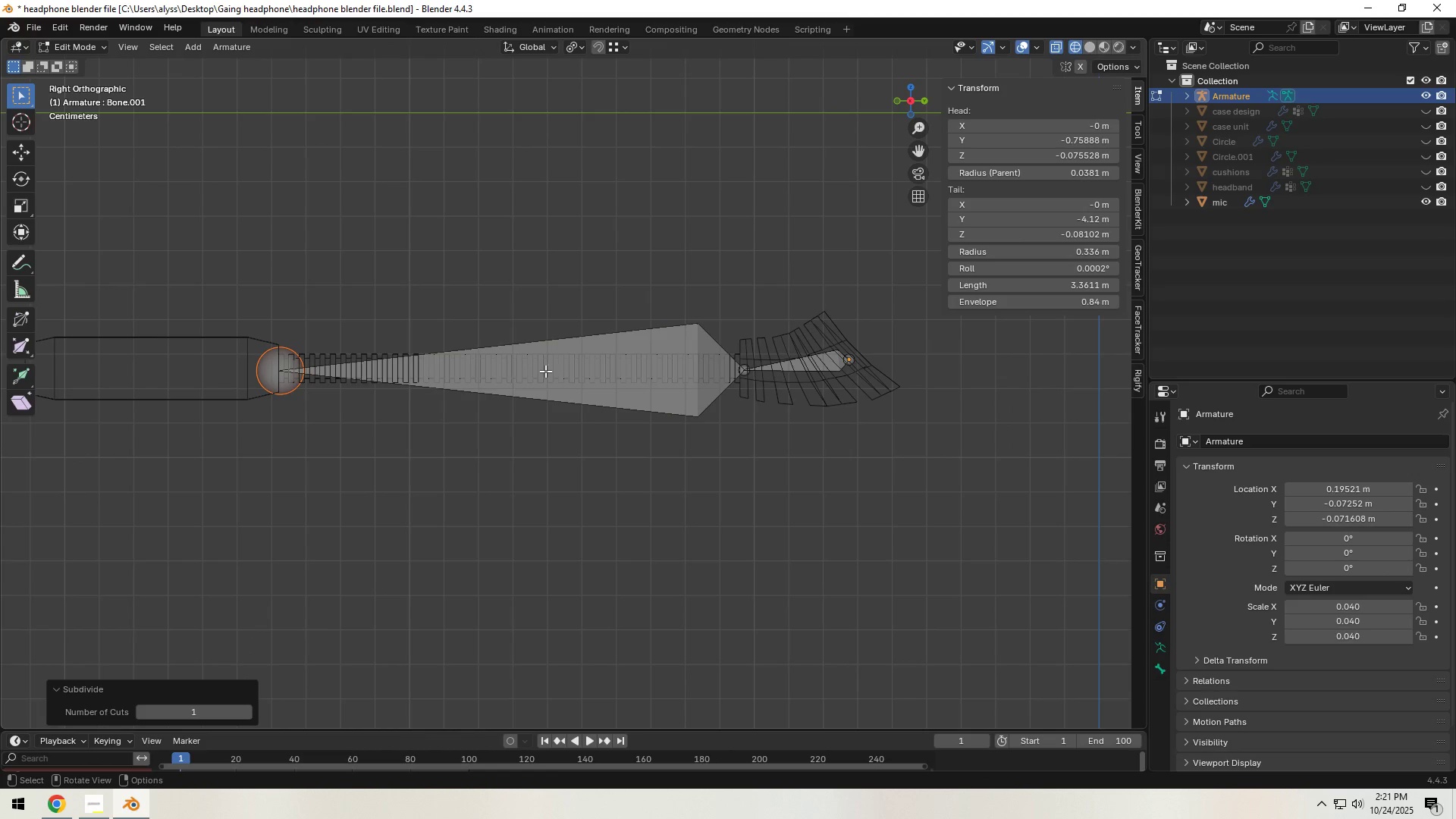 
left_click([607, 356])
 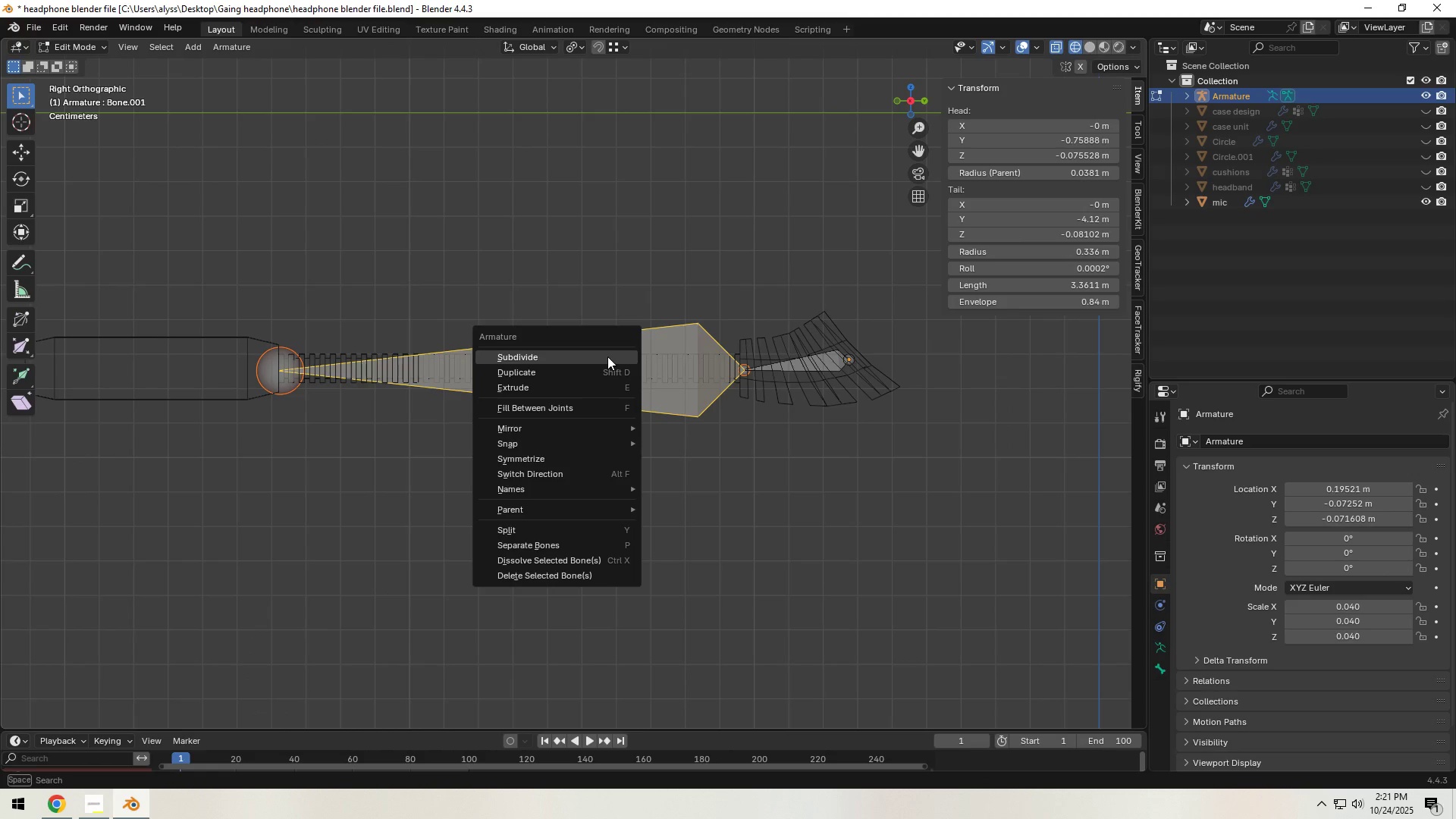 
right_click([607, 356])
 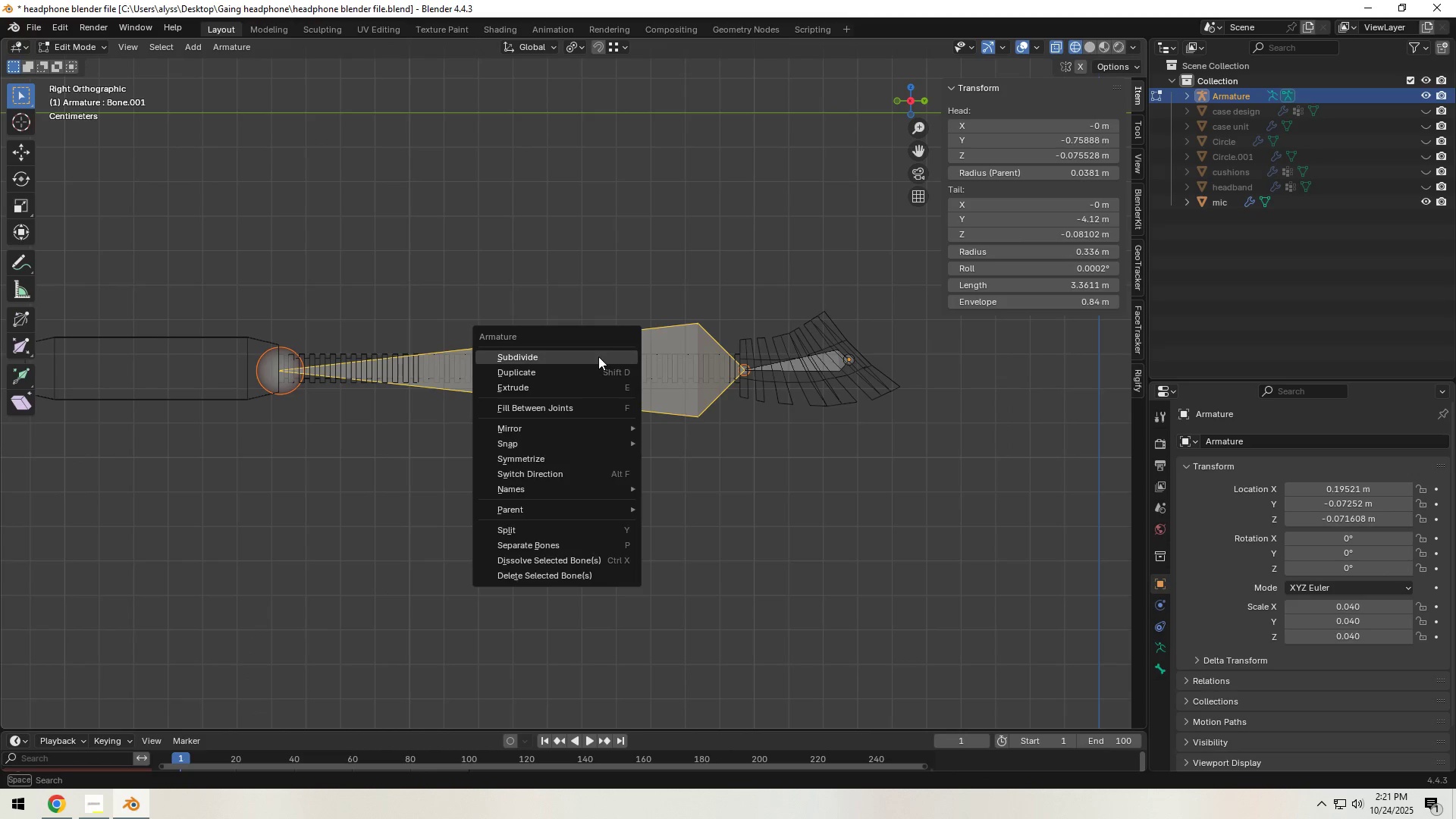 
left_click([598, 356])
 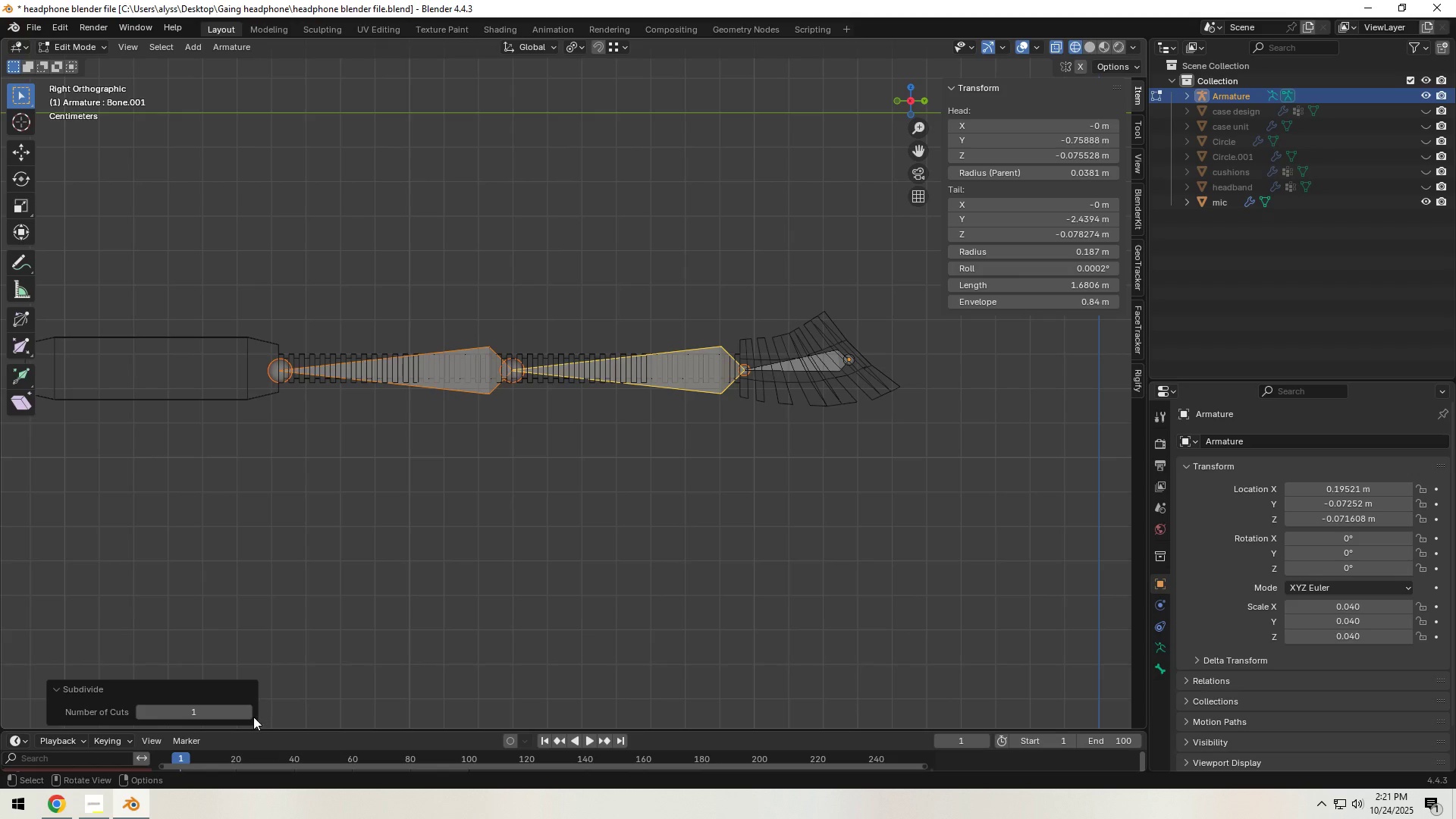 
double_click([250, 717])
 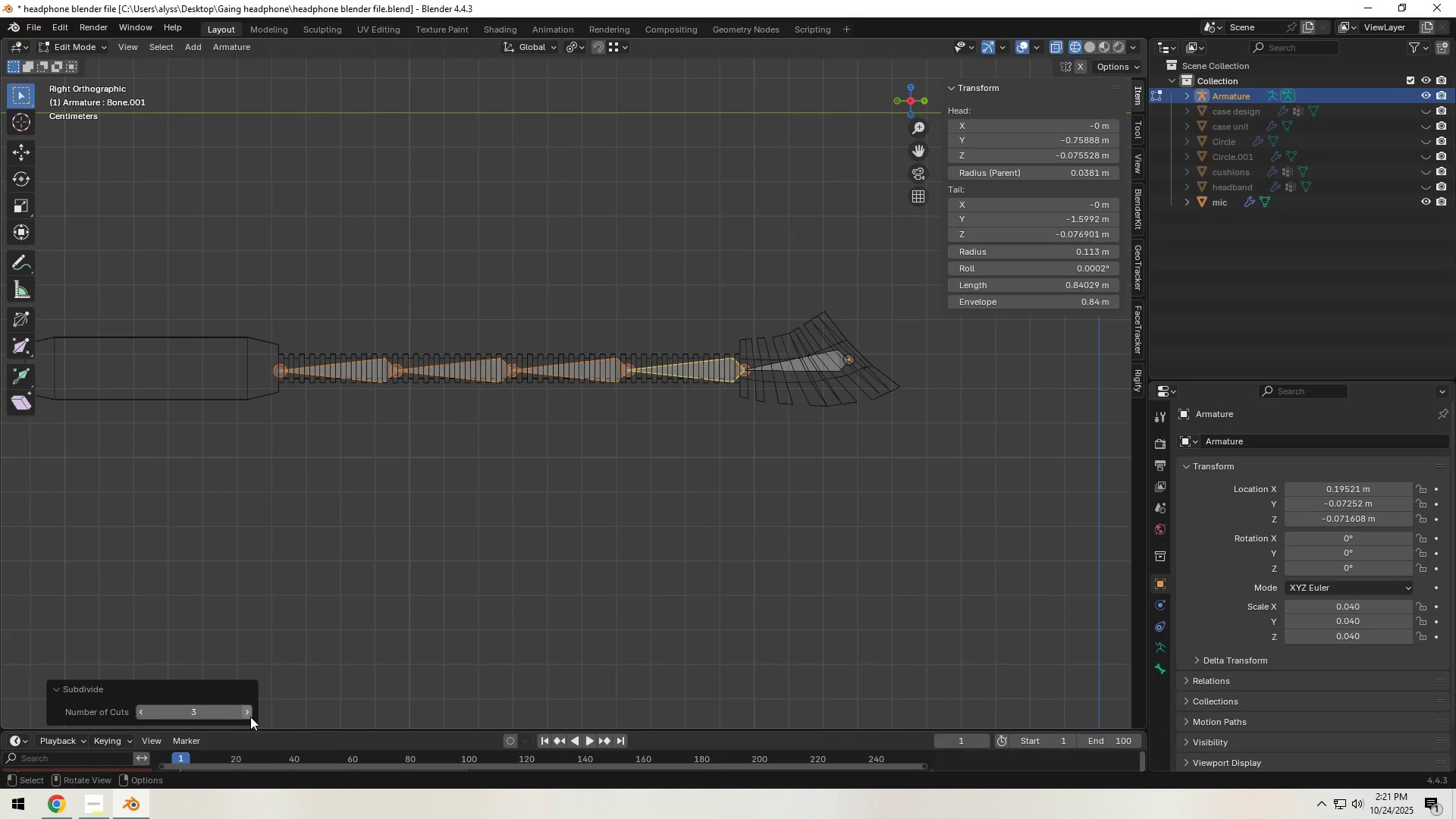 
triple_click([250, 717])
 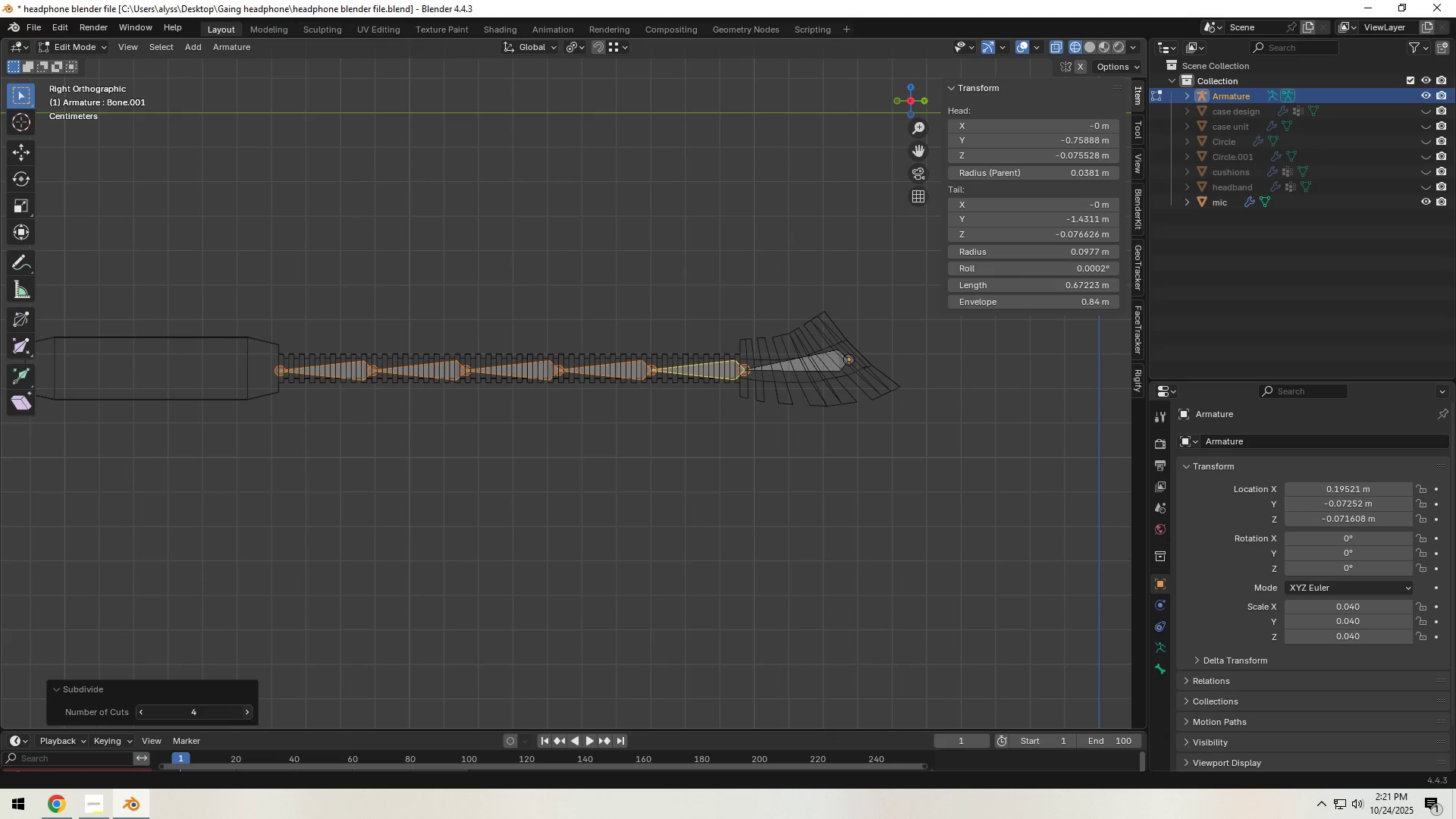 
triple_click([250, 717])
 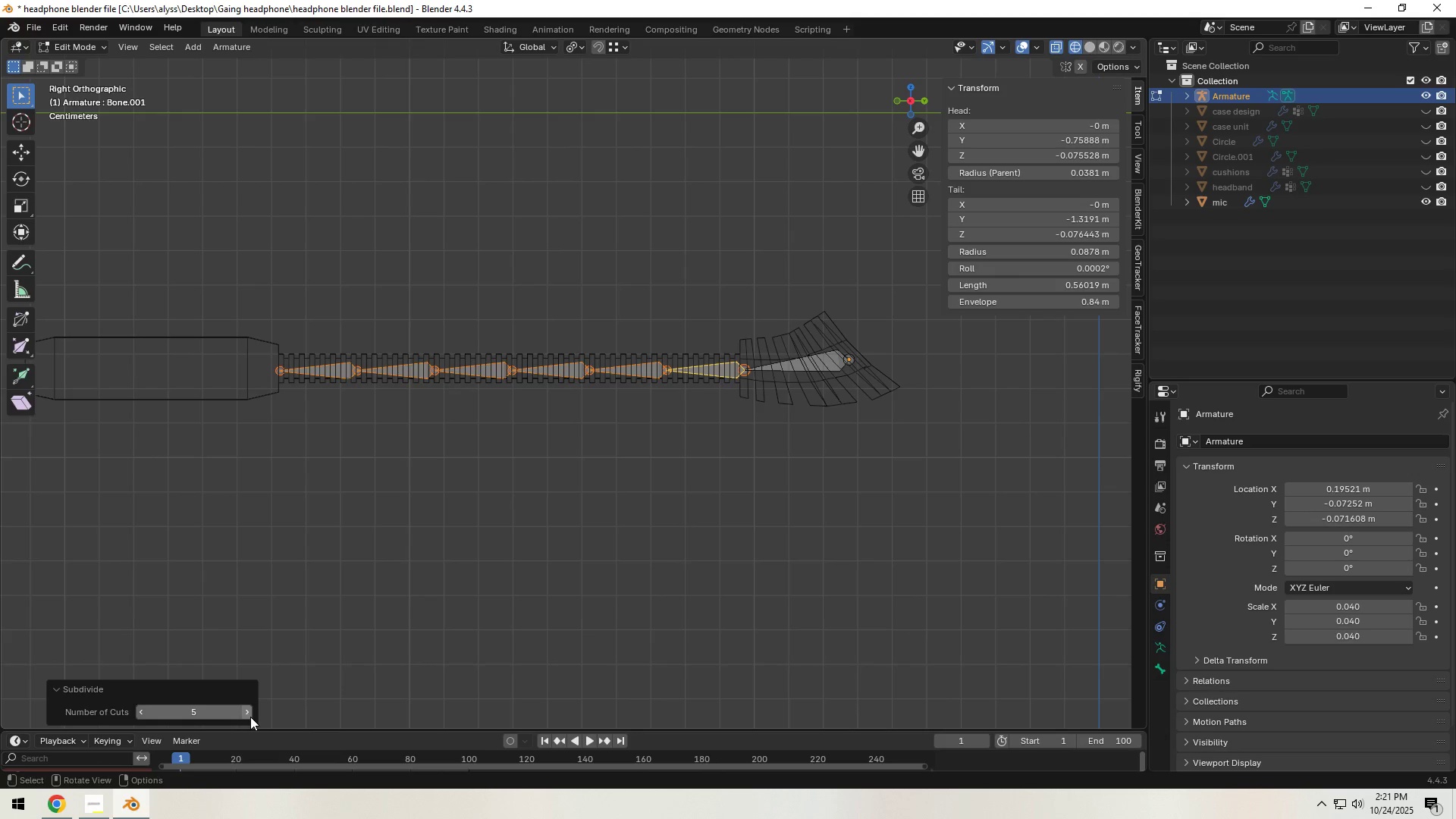 
triple_click([250, 717])
 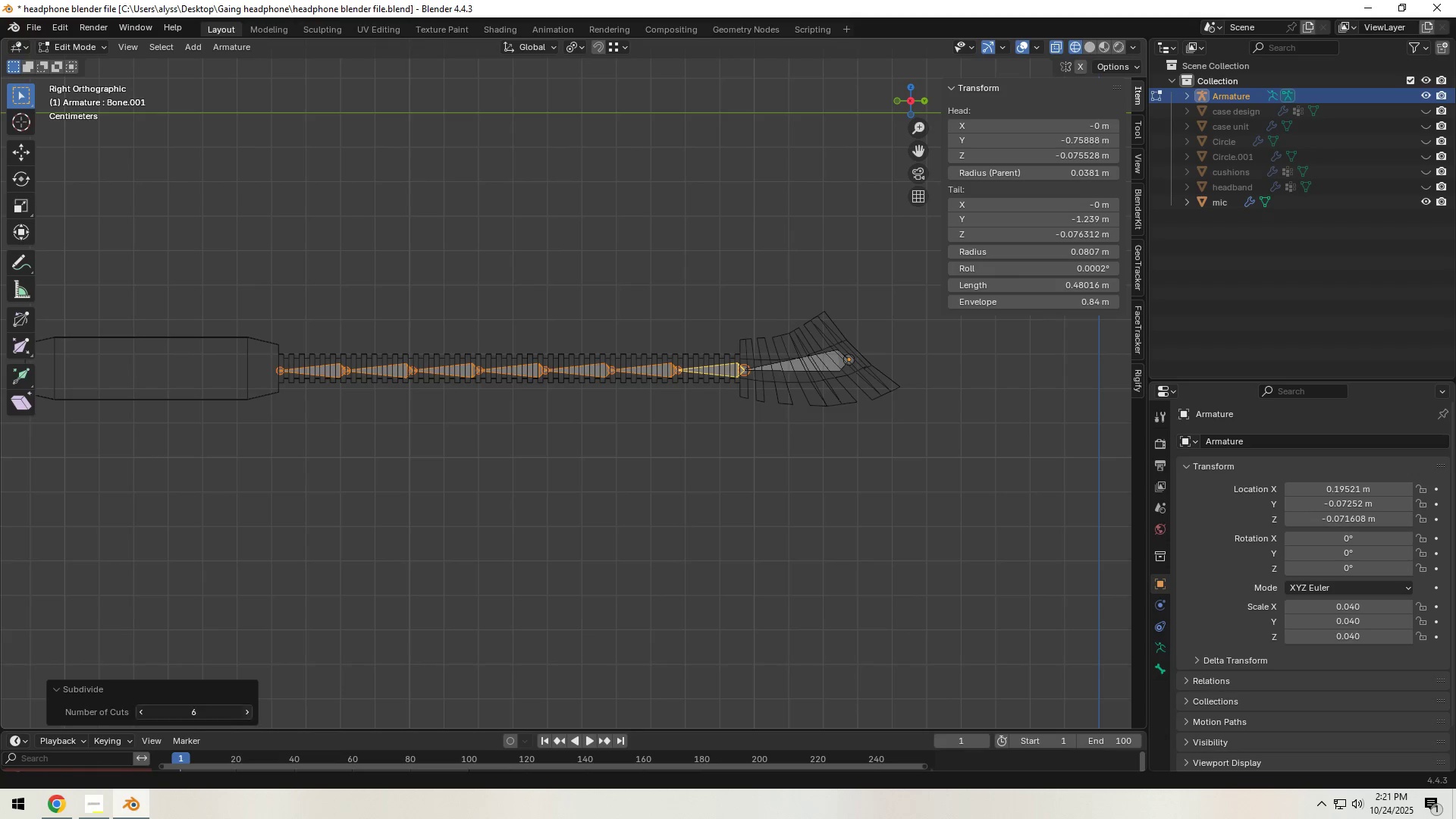 
triple_click([250, 717])
 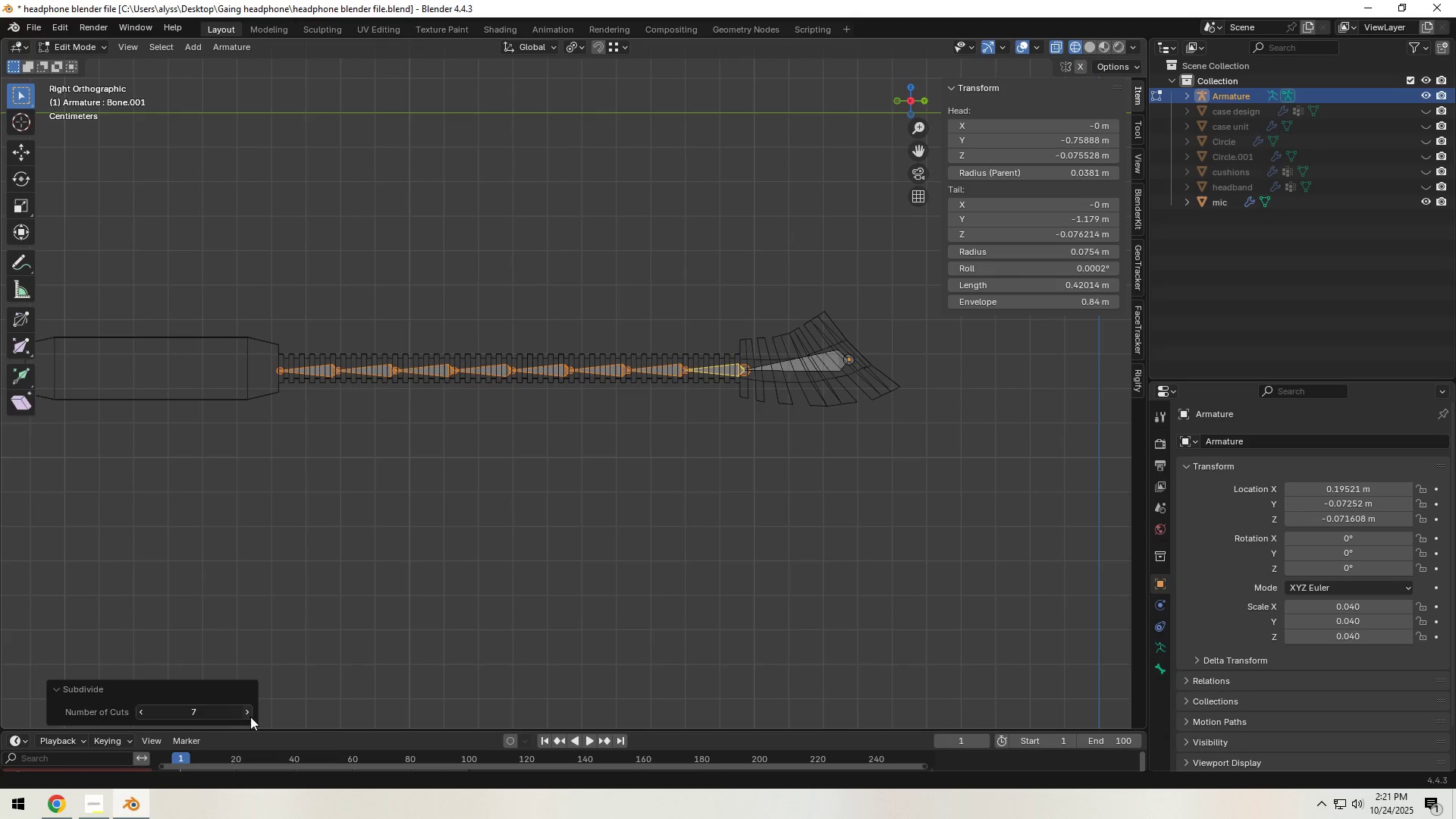 
triple_click([250, 717])
 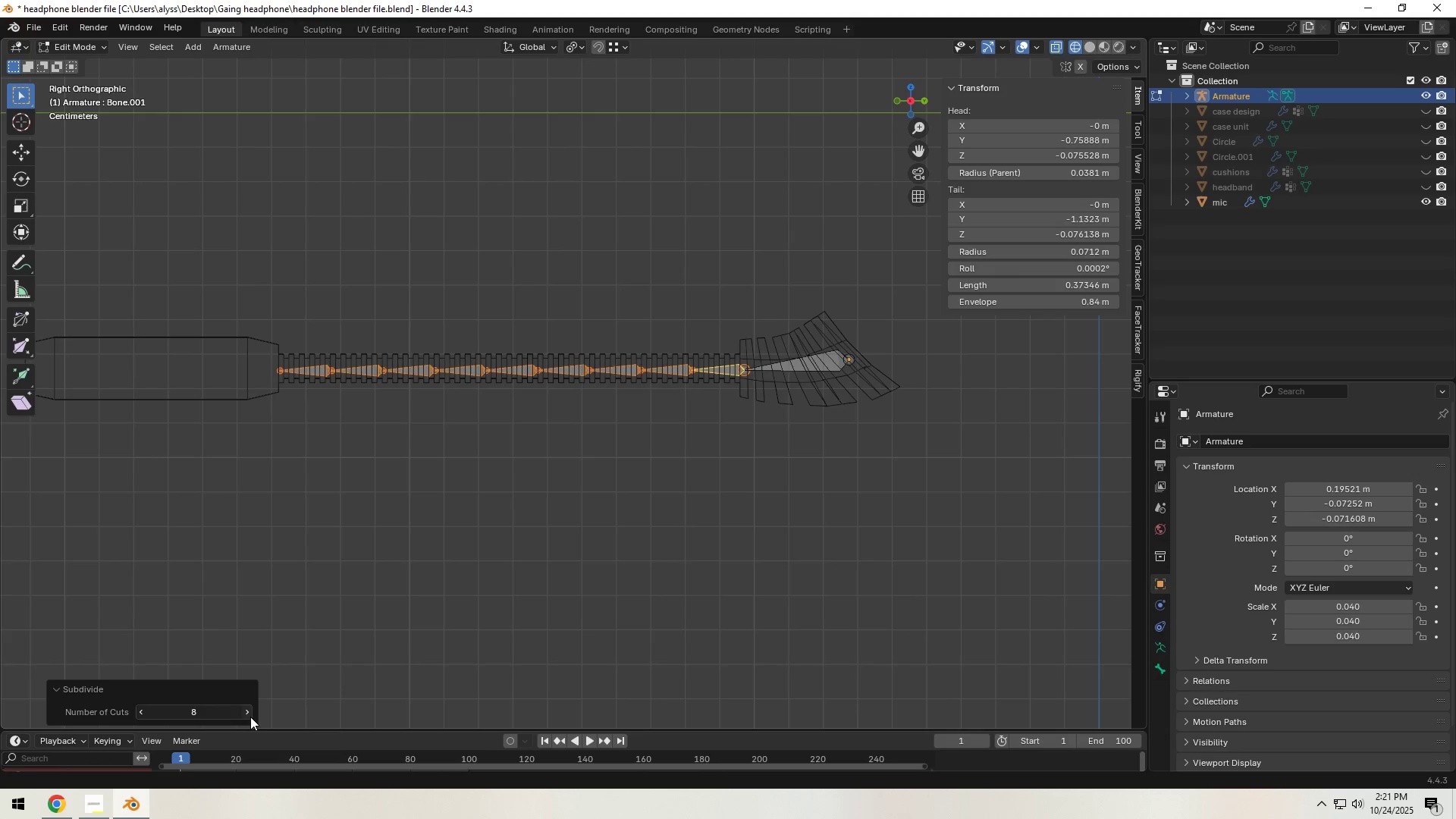 
triple_click([250, 717])
 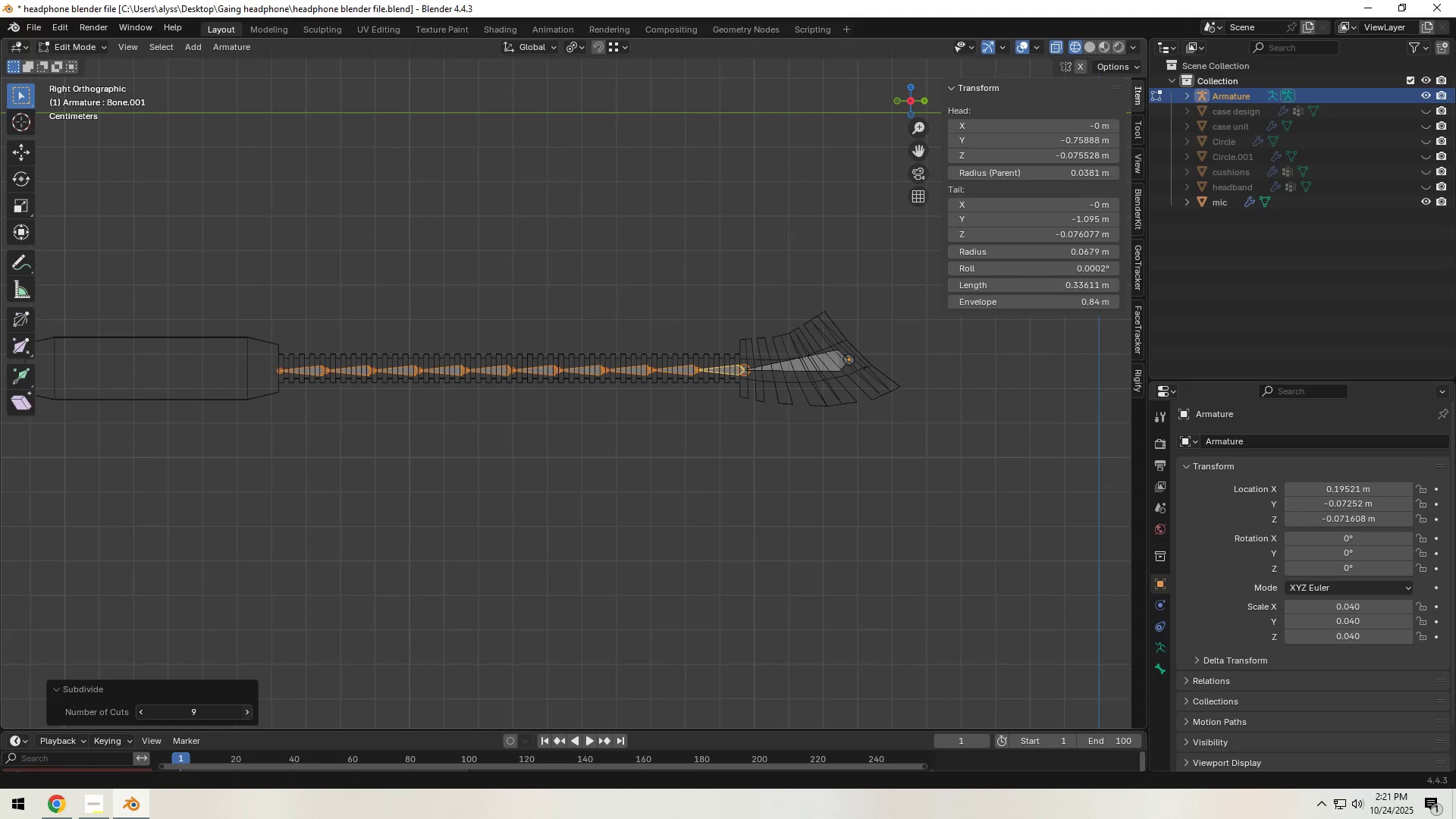 
left_click_drag(start_coordinate=[250, 717], to_coordinate=[250, 236])
 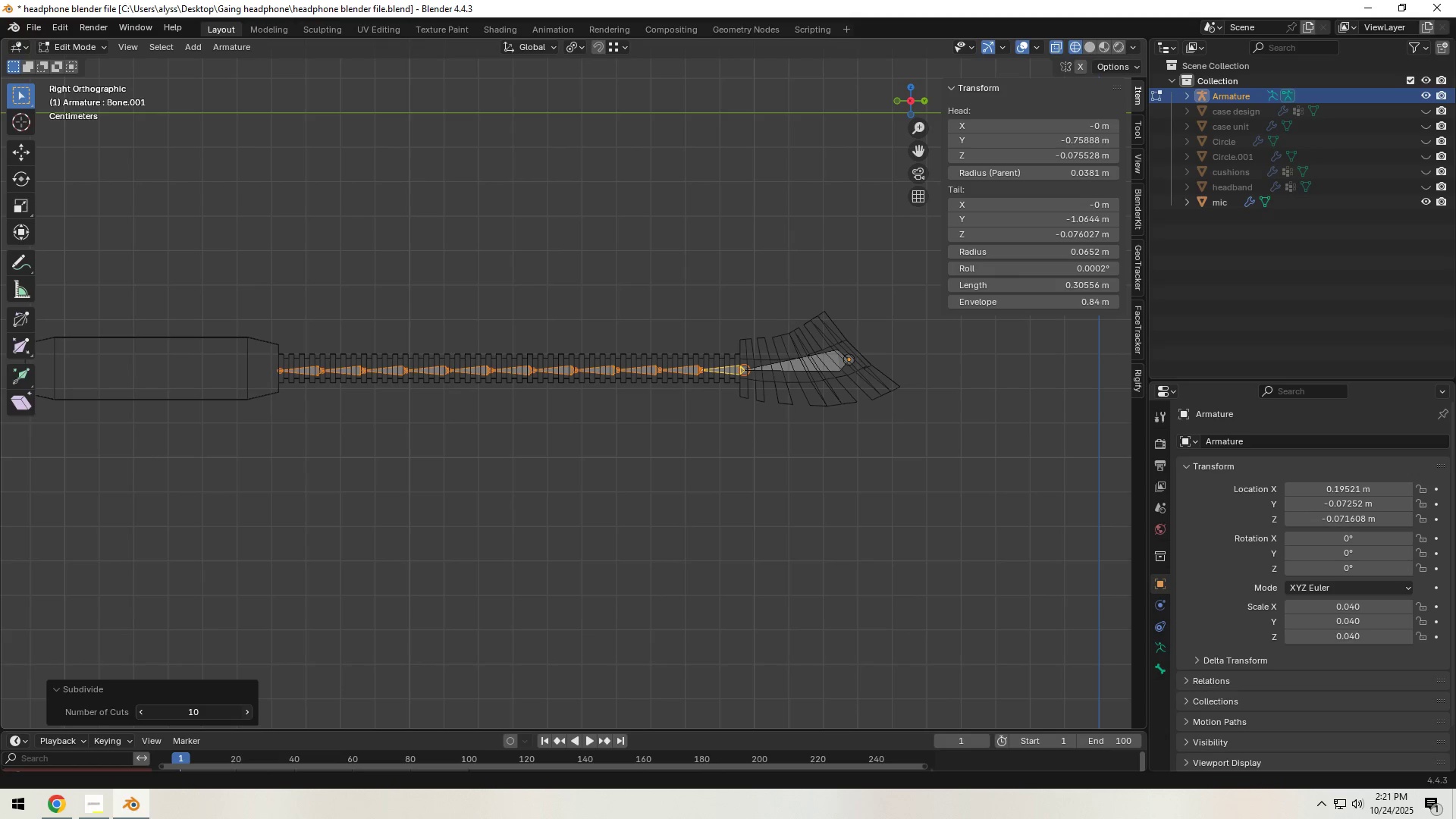 
triple_click([250, 717])
 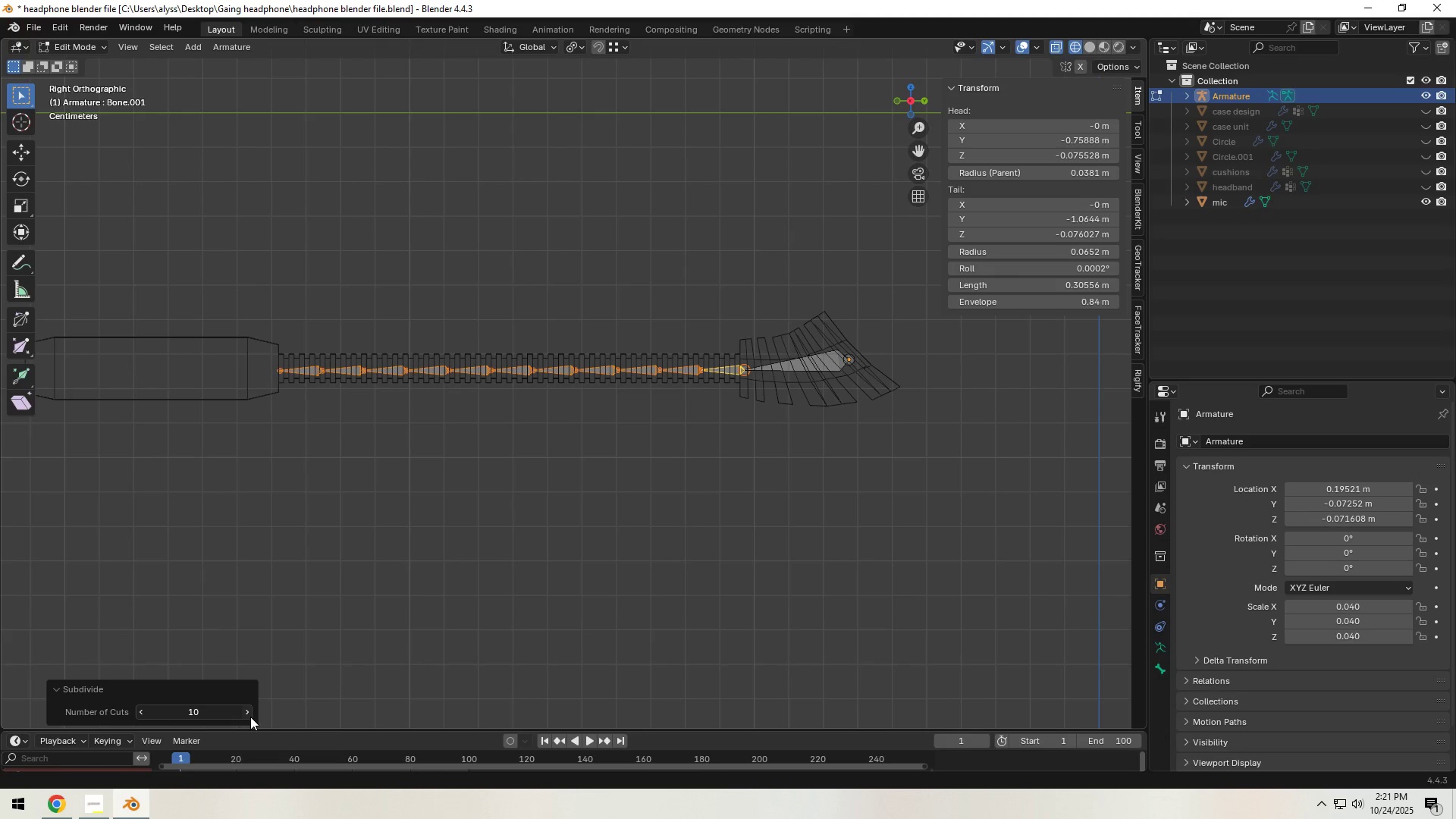 
triple_click([250, 717])
 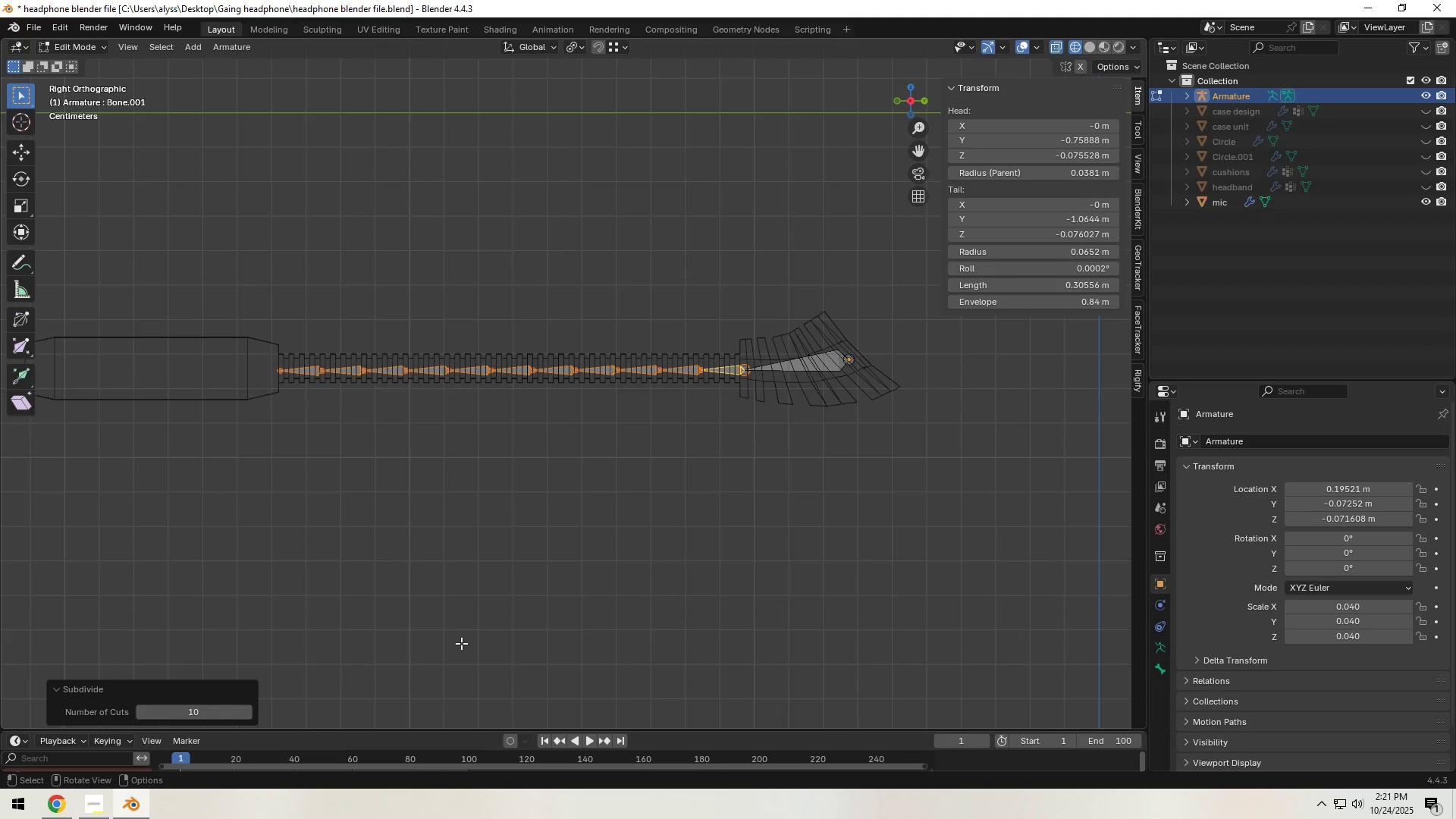 
scroll: coordinate [552, 573], scroll_direction: up, amount: 5.0
 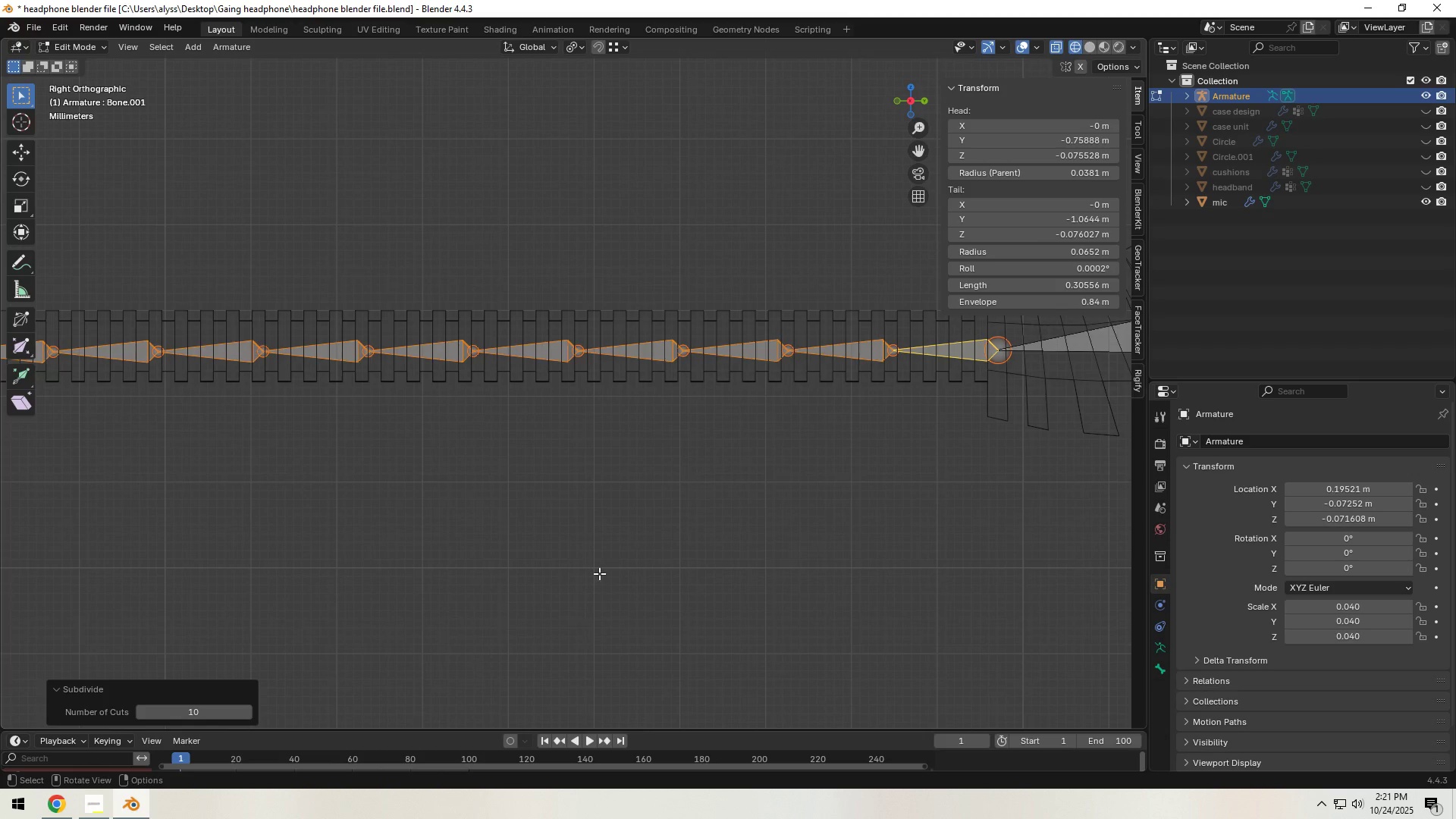 
hold_key(key=ShiftLeft, duration=0.85)
 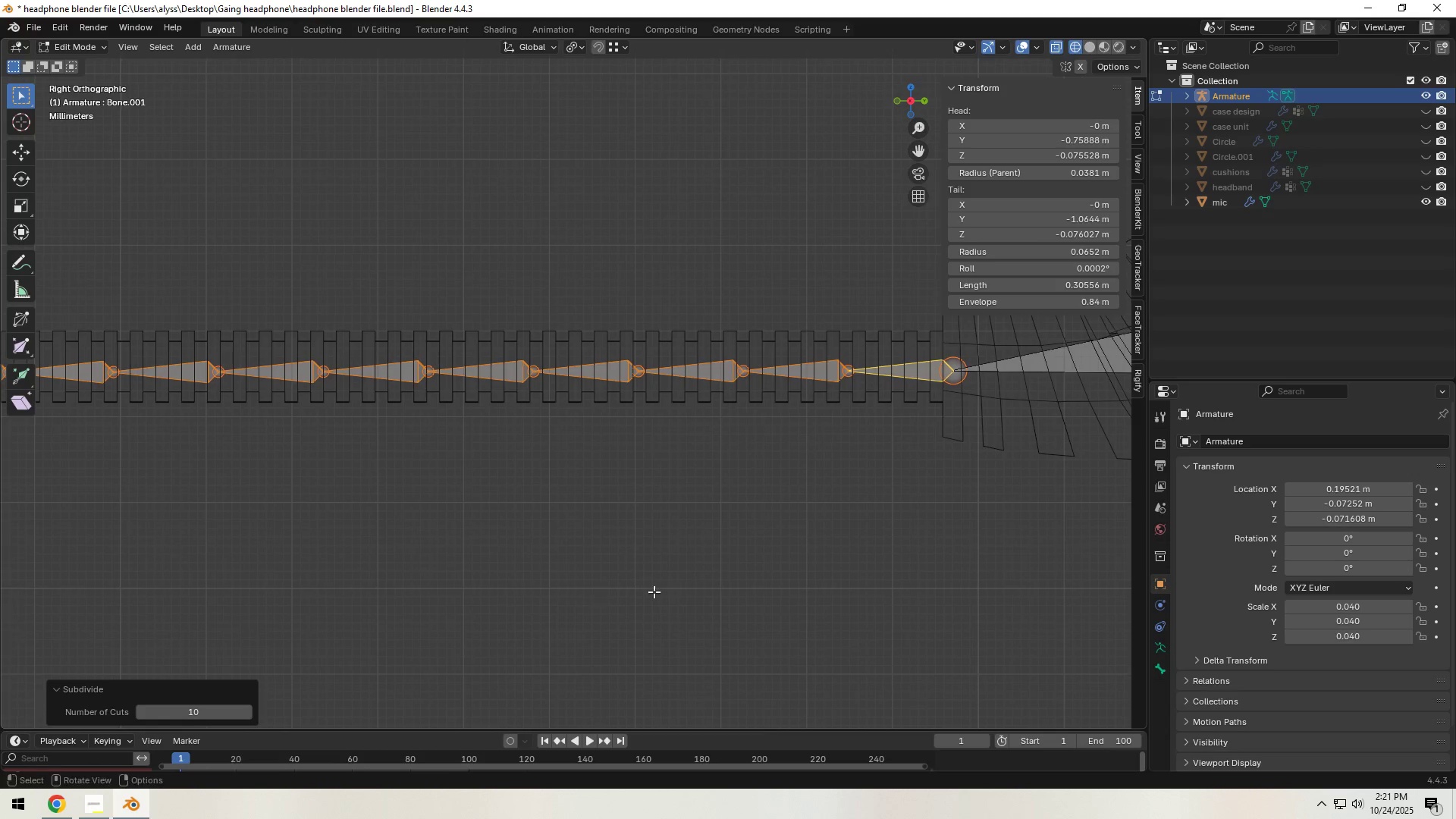 
type(gz)
 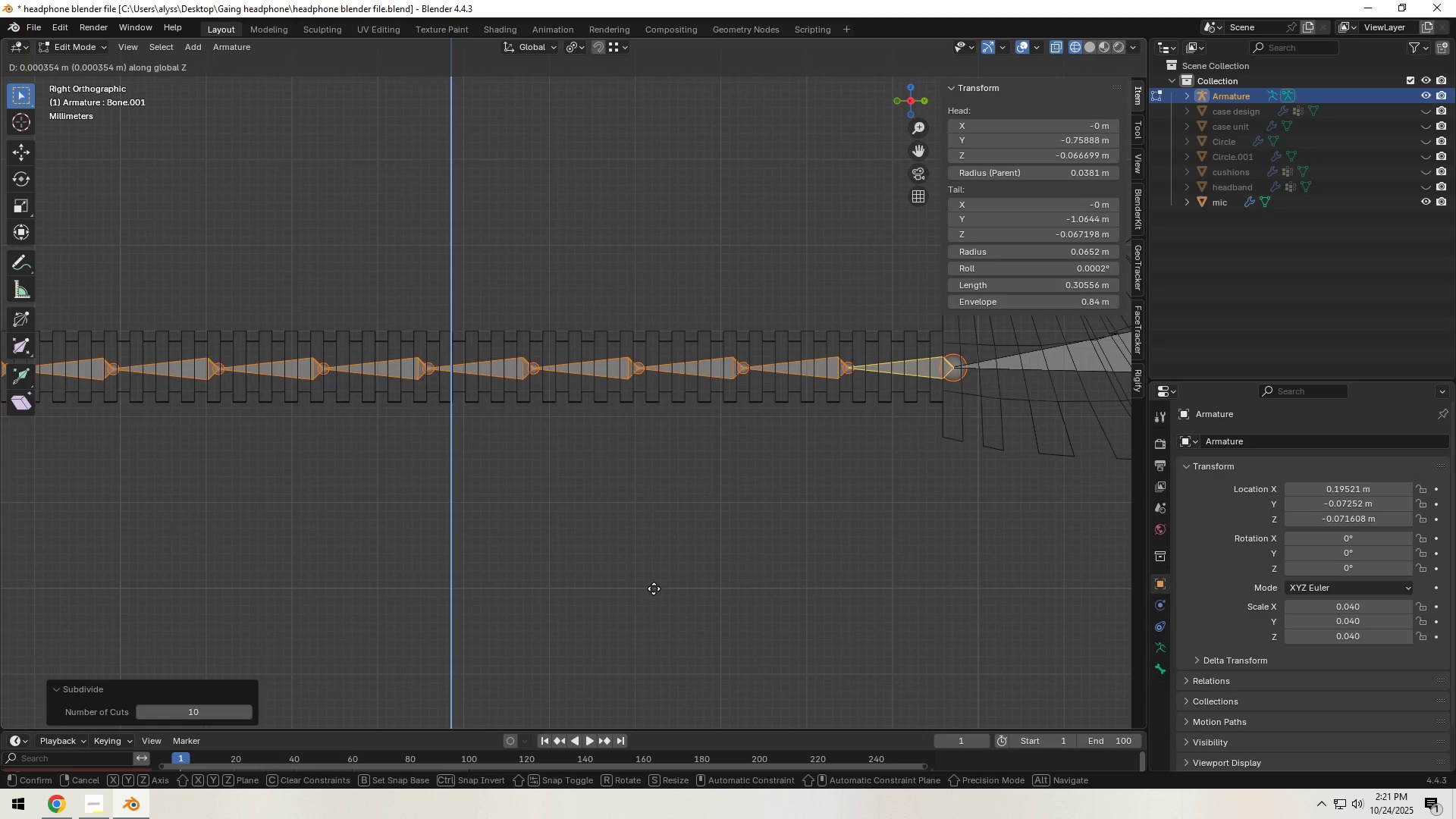 
left_click([654, 588])
 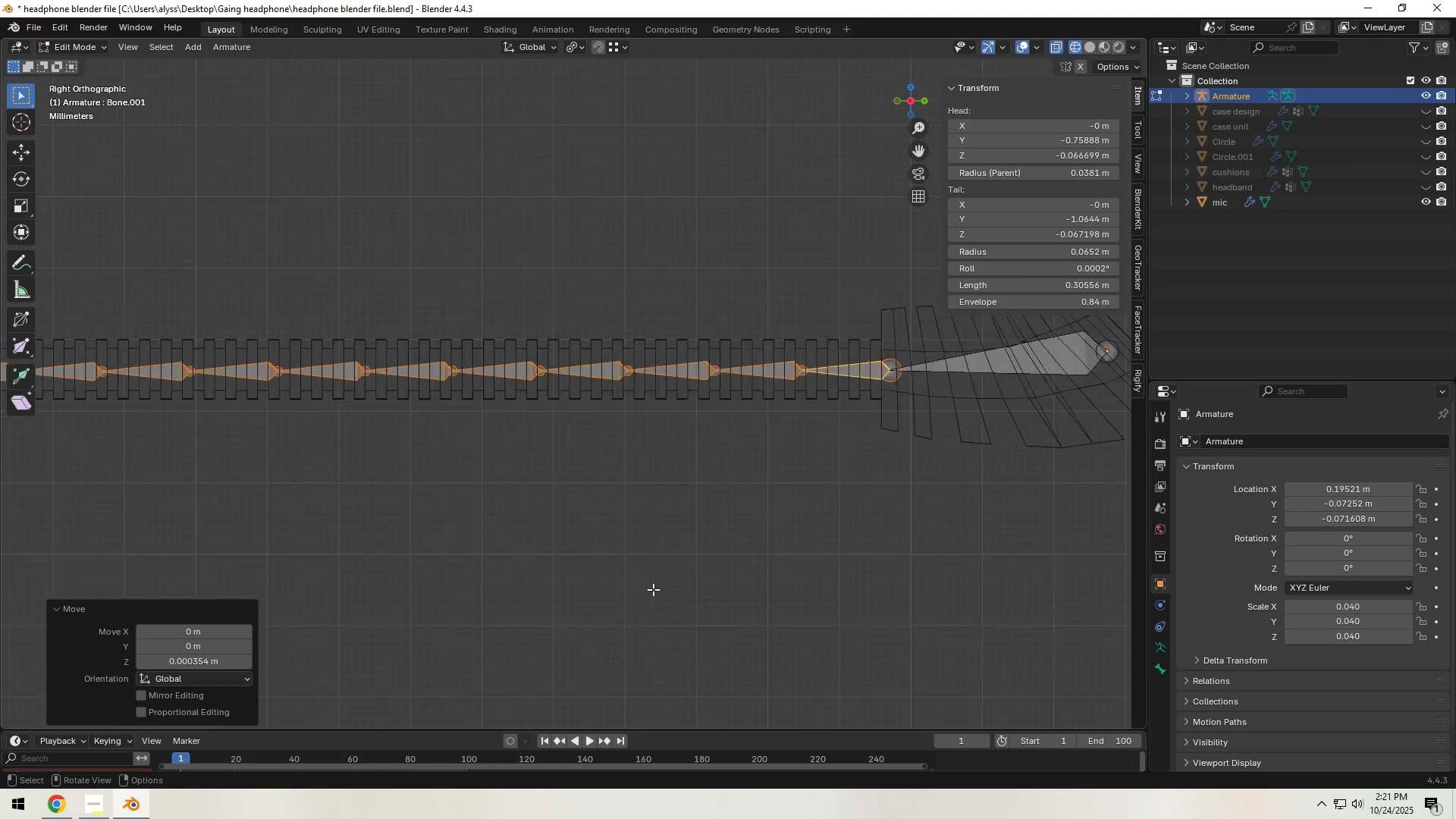 
scroll: coordinate [652, 590], scroll_direction: down, amount: 5.0
 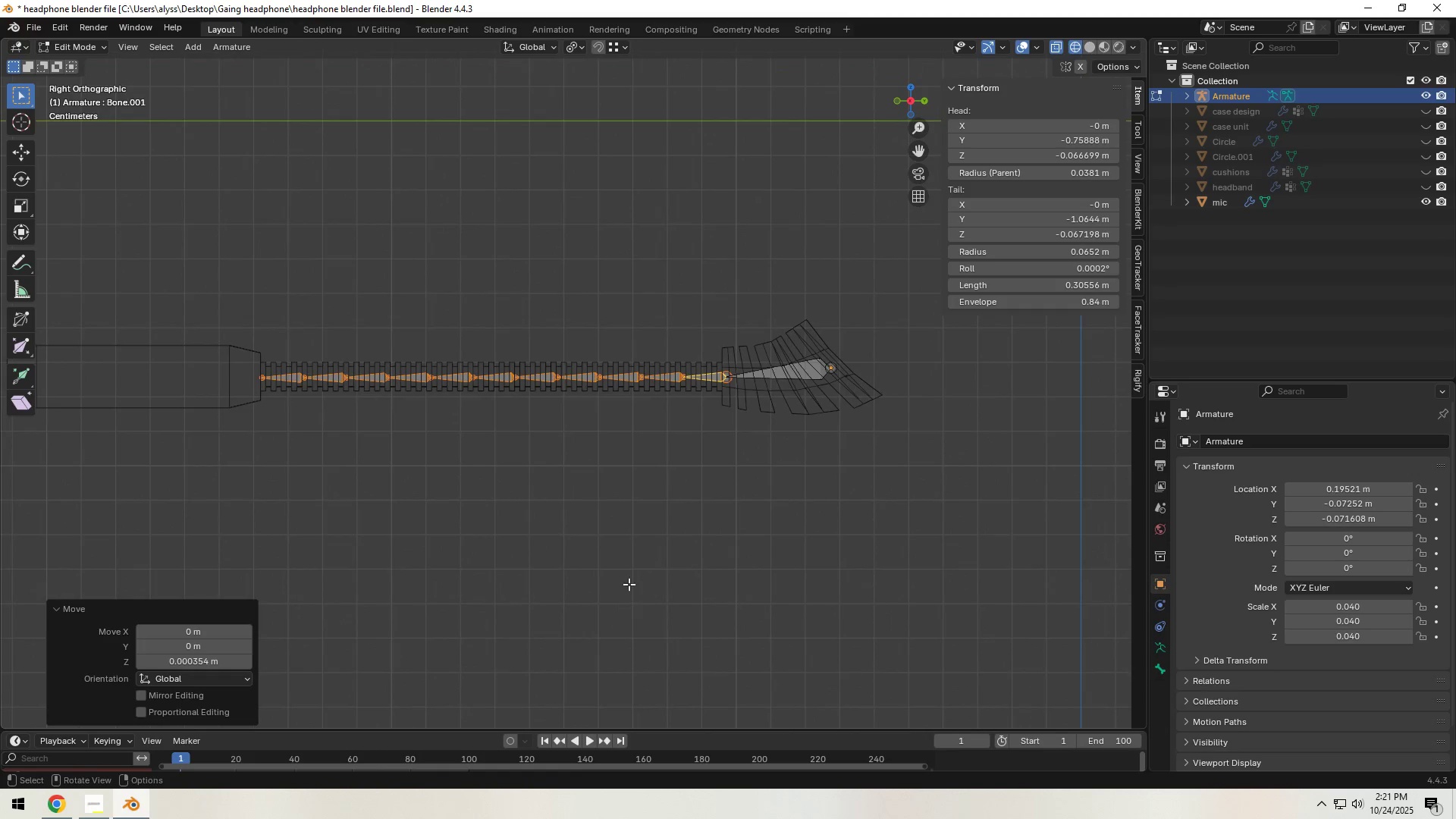 
hold_key(key=ShiftLeft, duration=0.48)
 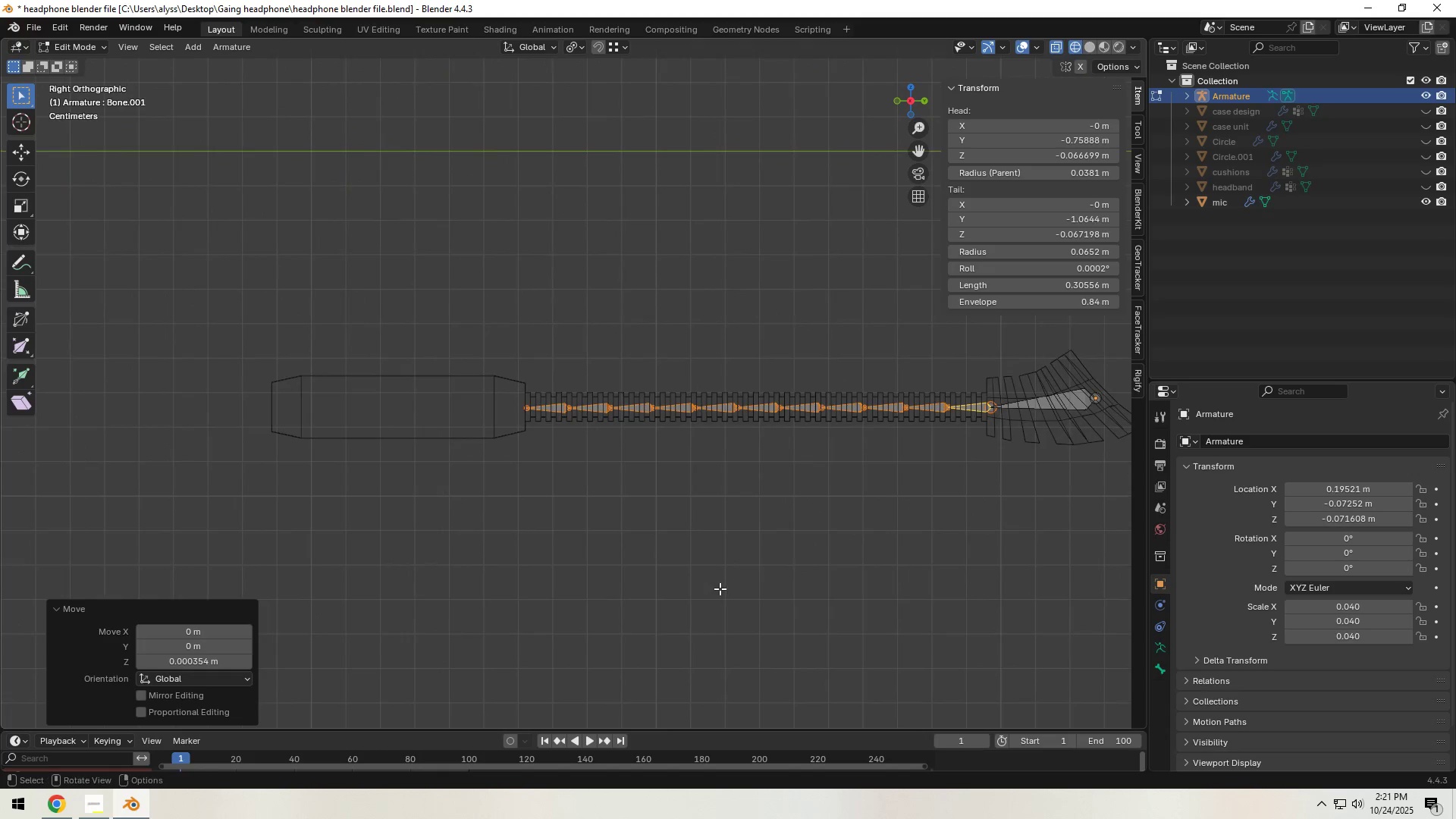 
scroll: coordinate [717, 588], scroll_direction: up, amount: 5.0
 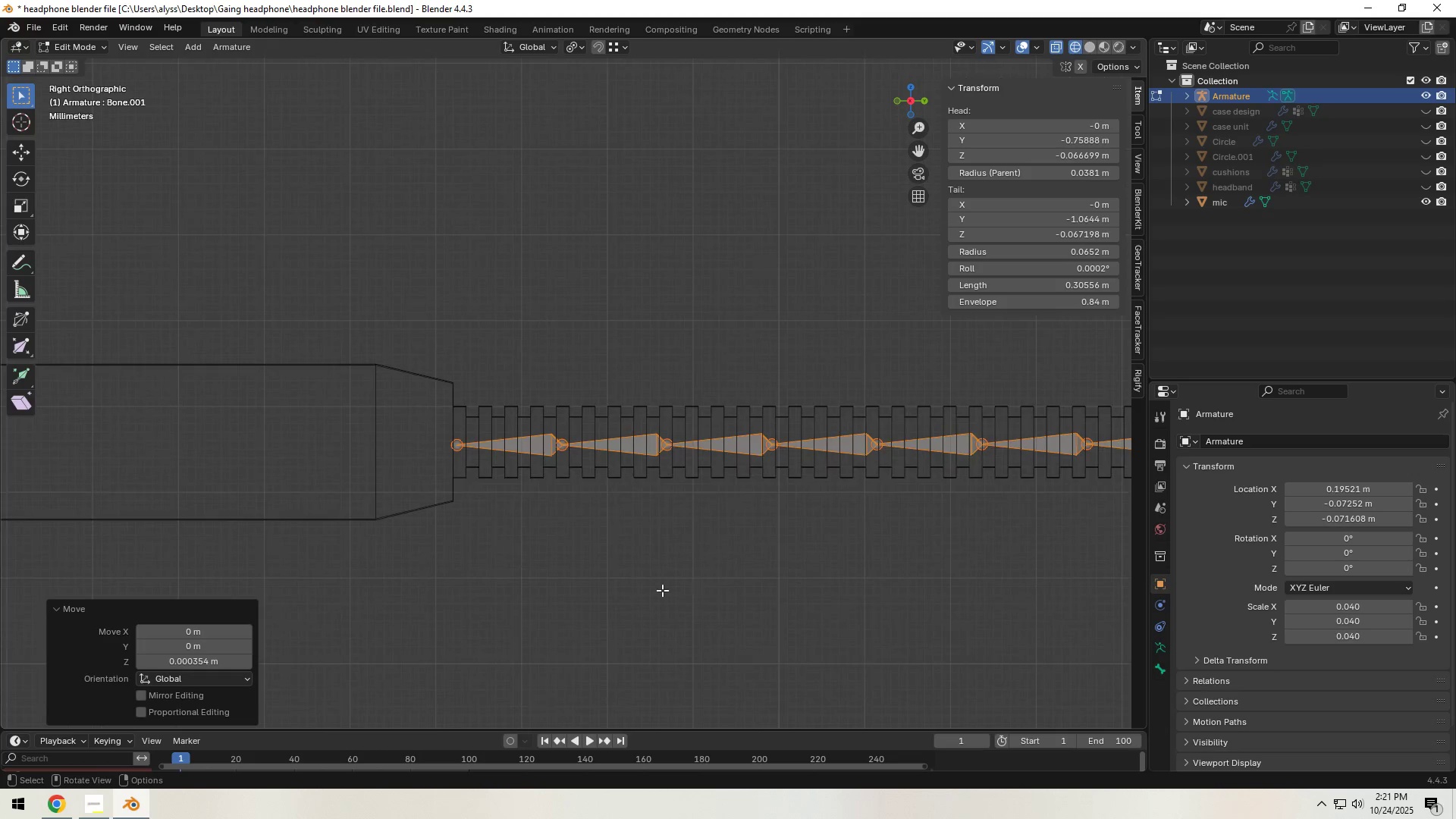 
hold_key(key=ShiftLeft, duration=0.3)
 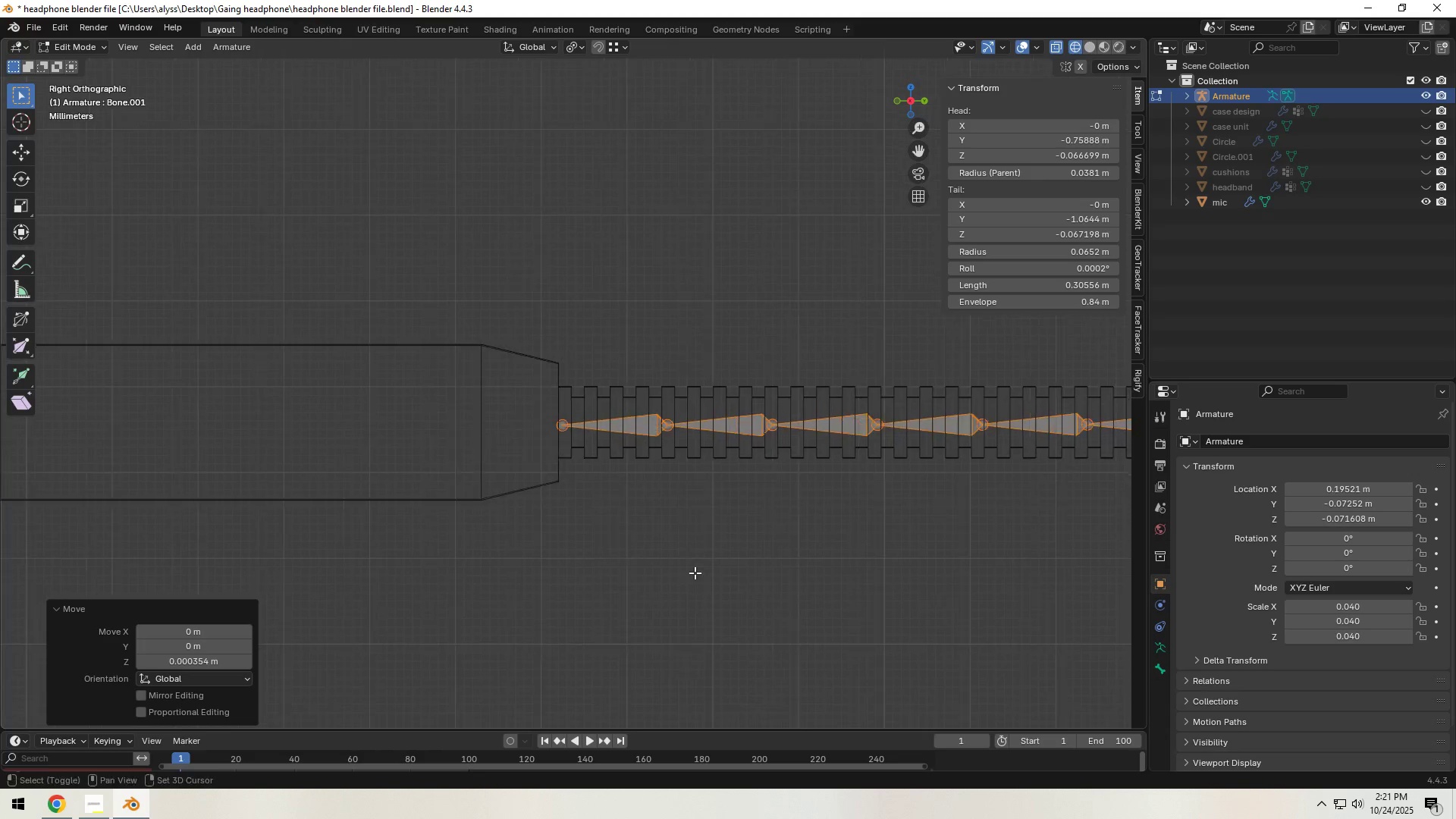 
scroll: coordinate [695, 573], scroll_direction: up, amount: 3.0
 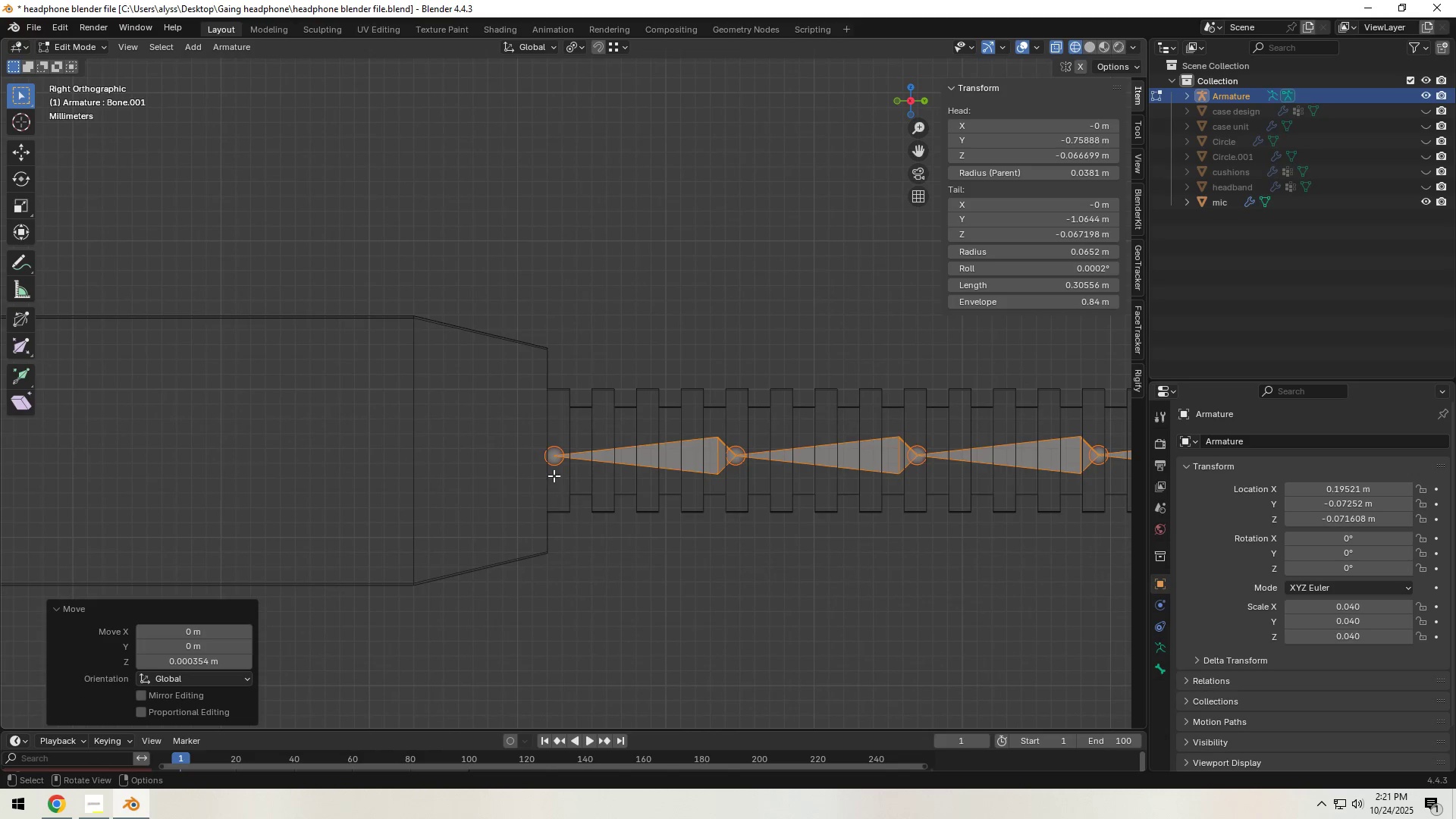 
left_click([551, 463])
 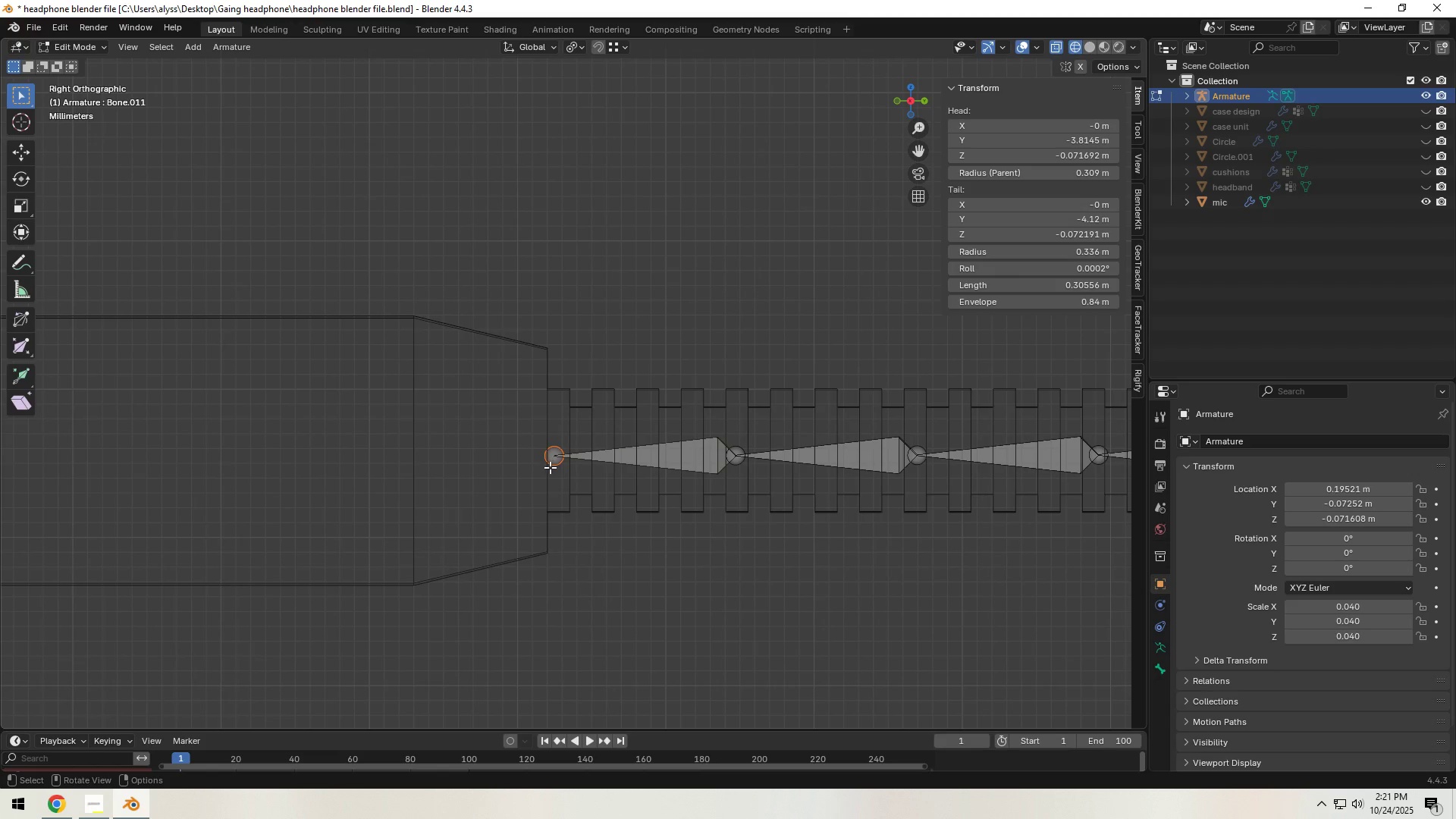 
scroll: coordinate [548, 475], scroll_direction: down, amount: 3.0
 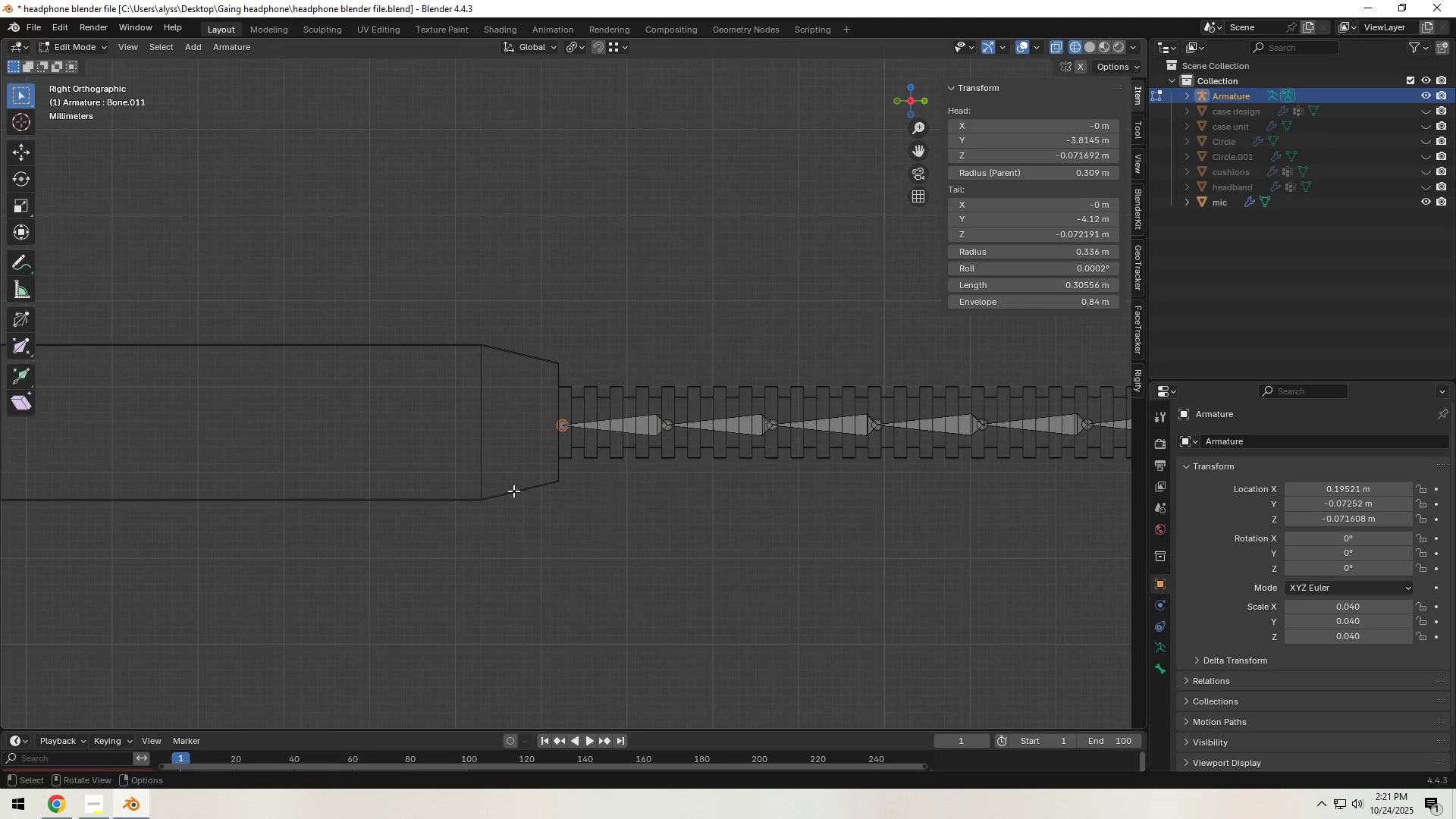 
hold_key(key=ShiftLeft, duration=0.39)
 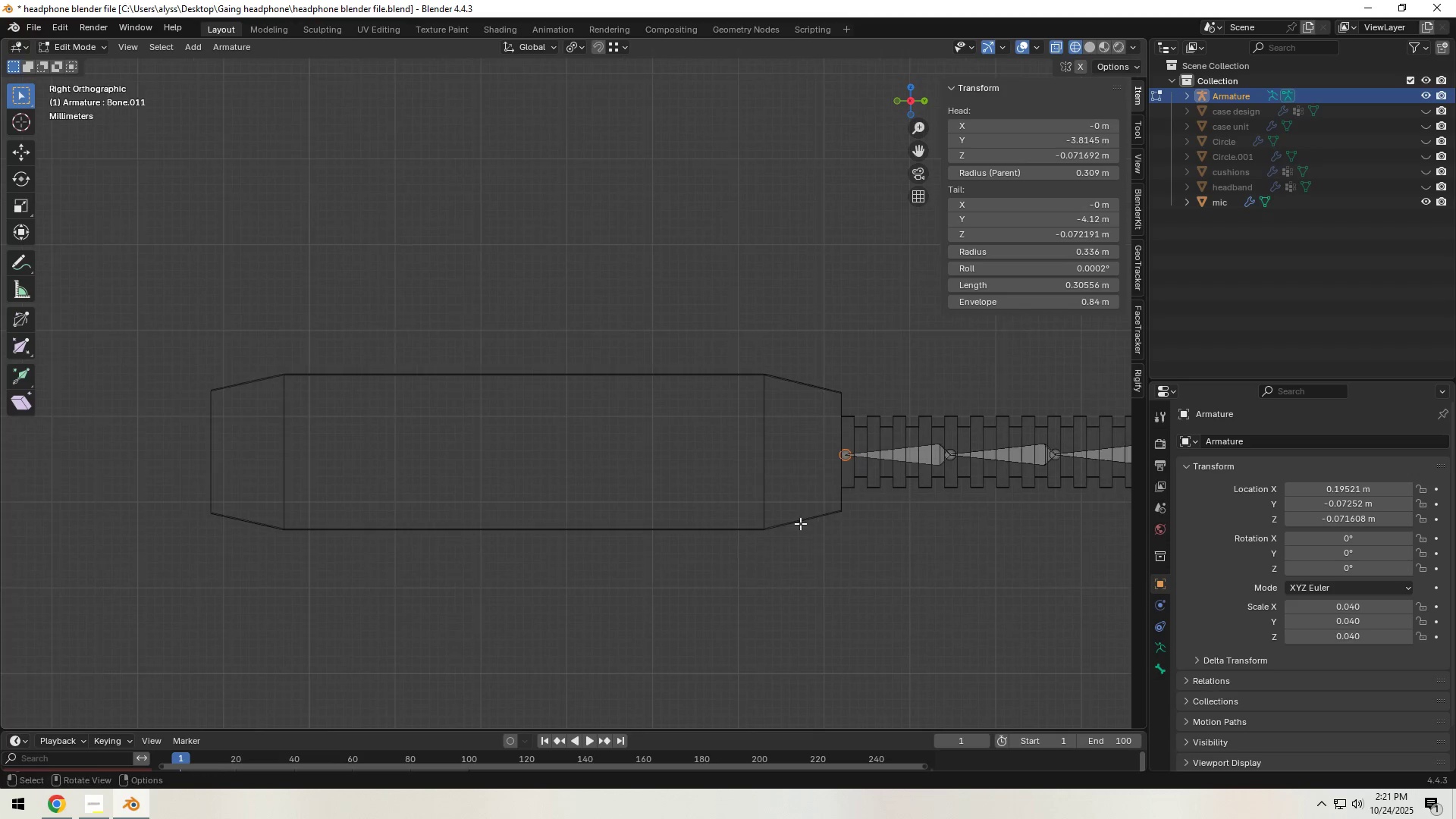 
scroll: coordinate [800, 523], scroll_direction: down, amount: 2.0
 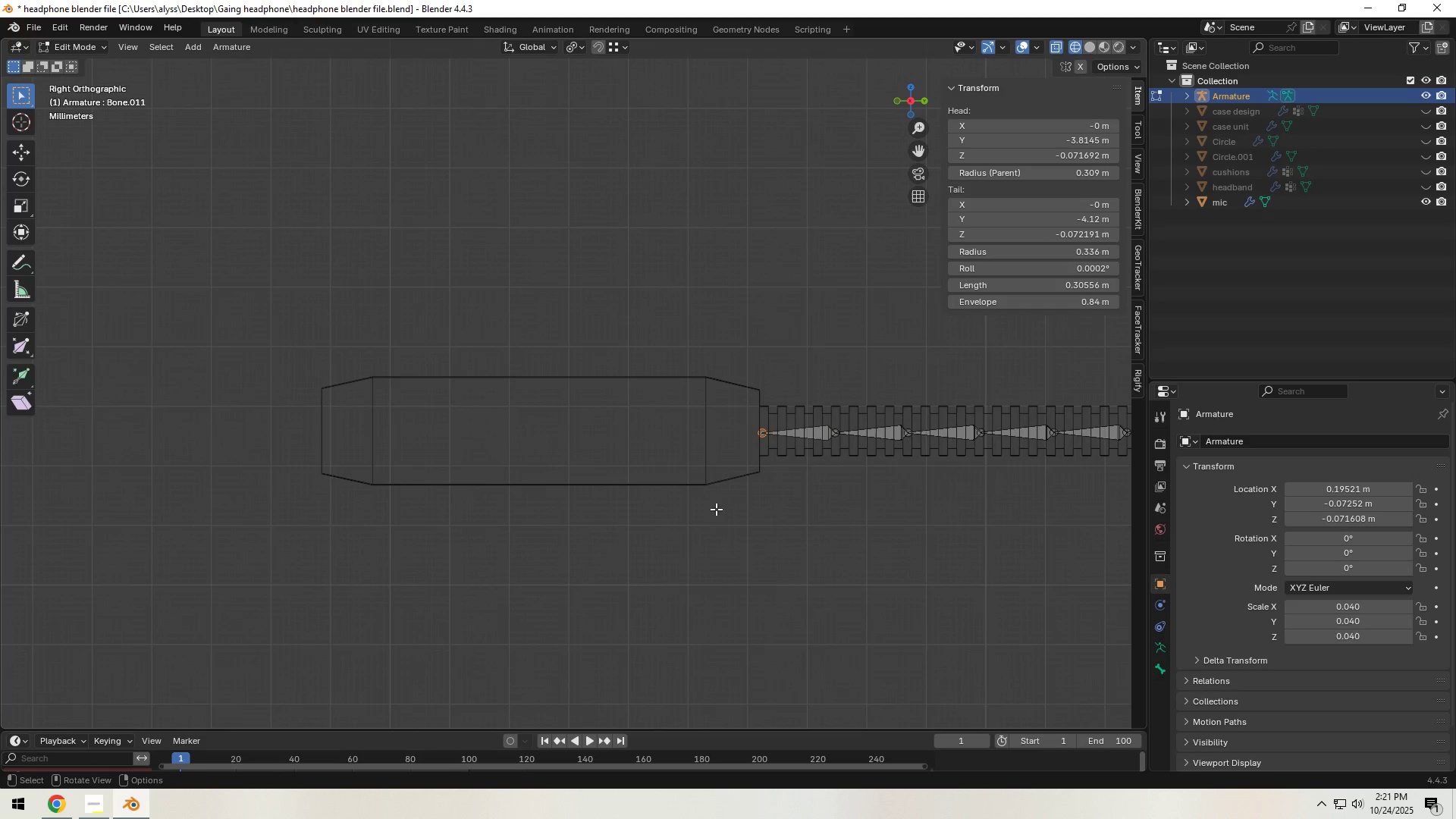 
key(E)
 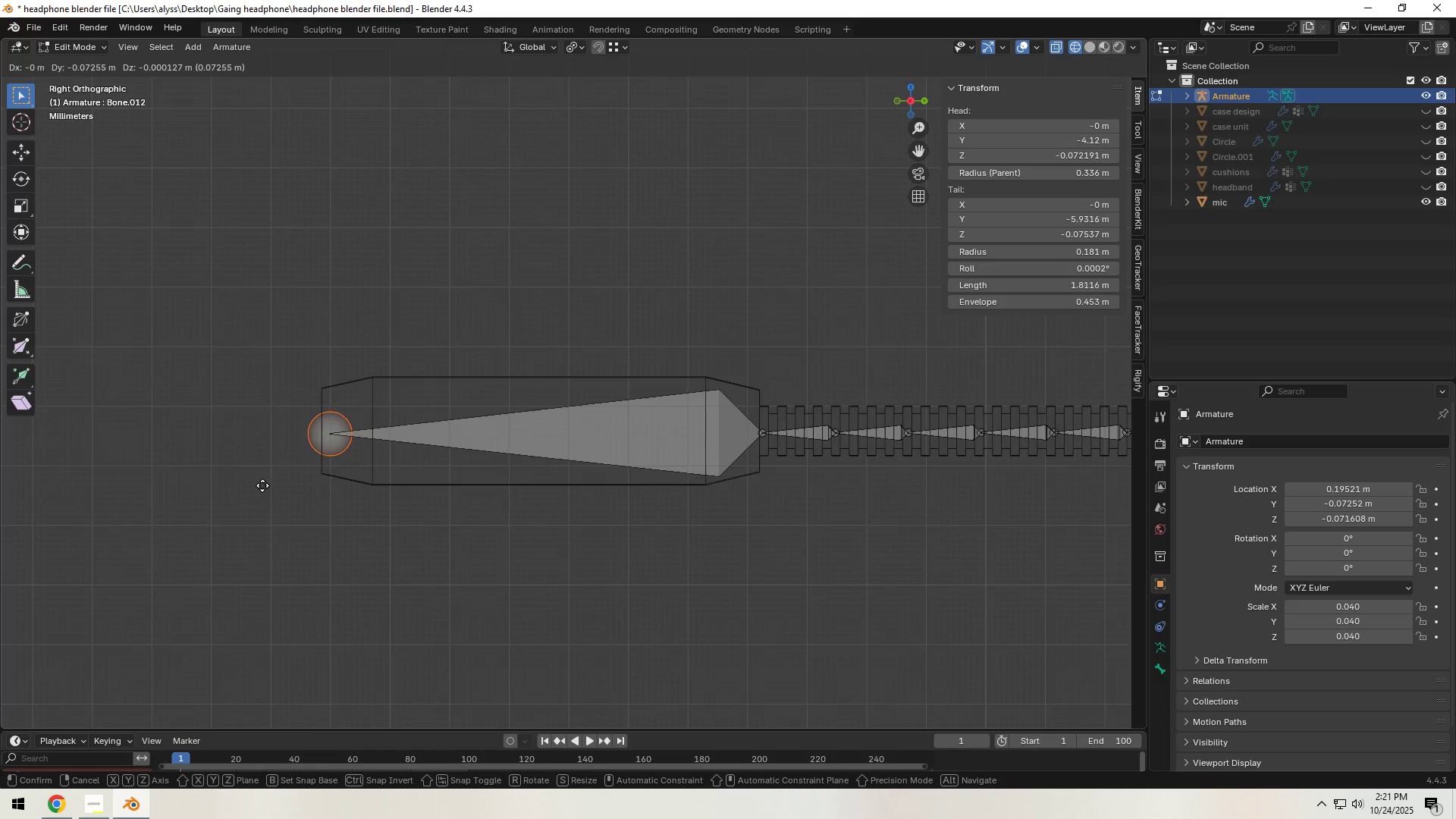 
left_click([261, 485])
 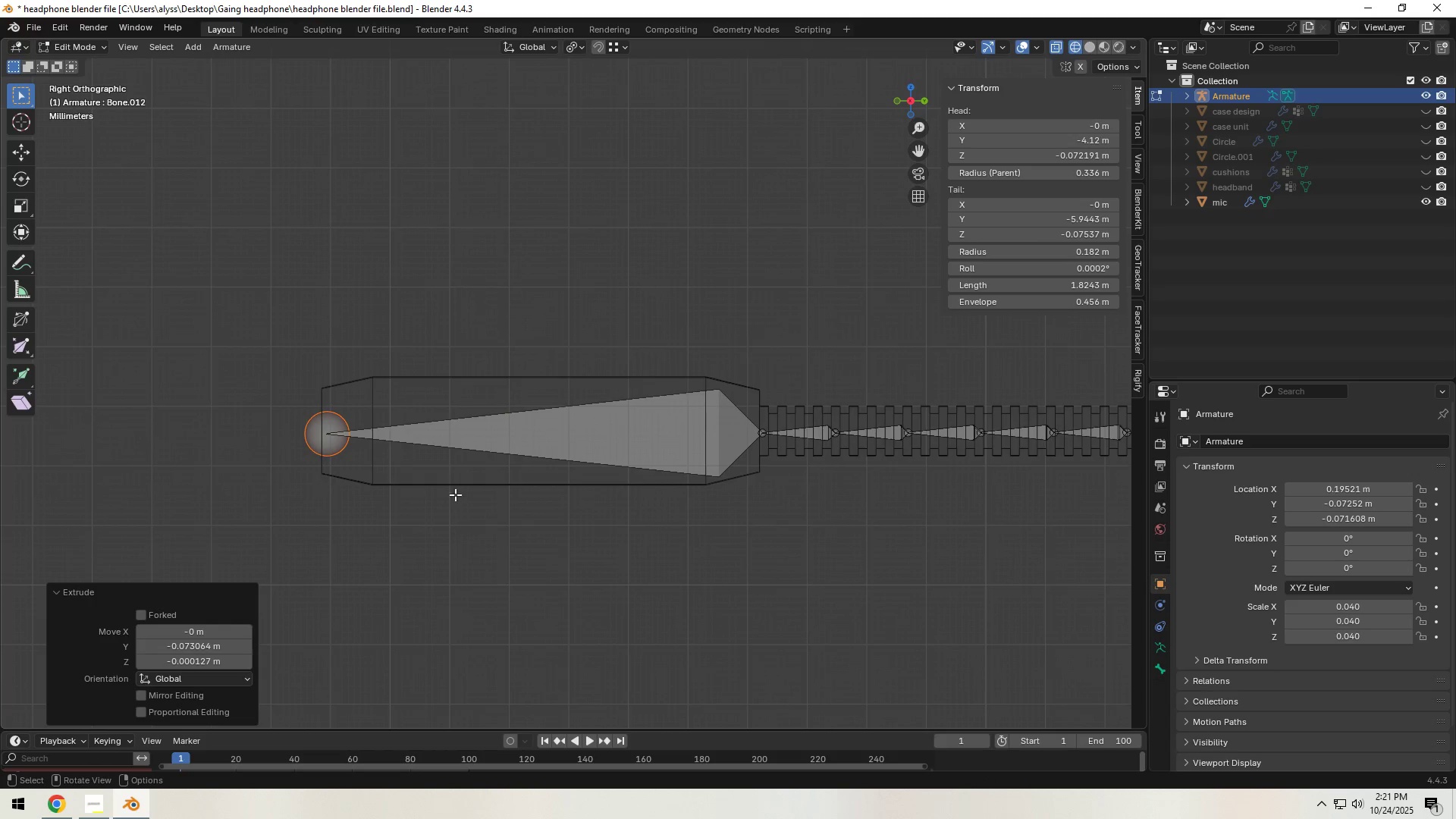 
scroll: coordinate [755, 503], scroll_direction: down, amount: 4.0
 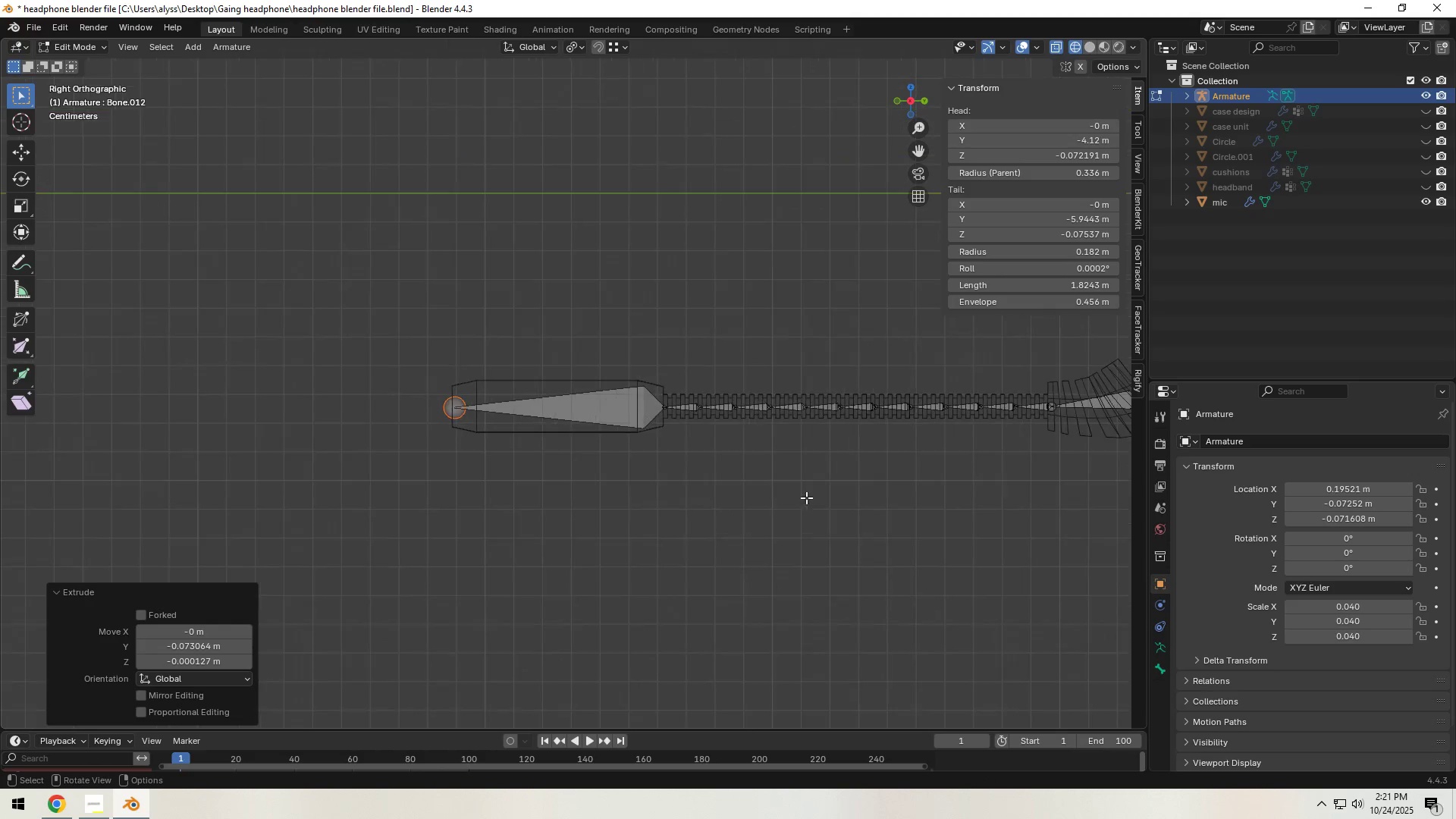 
hold_key(key=ShiftLeft, duration=0.6)
 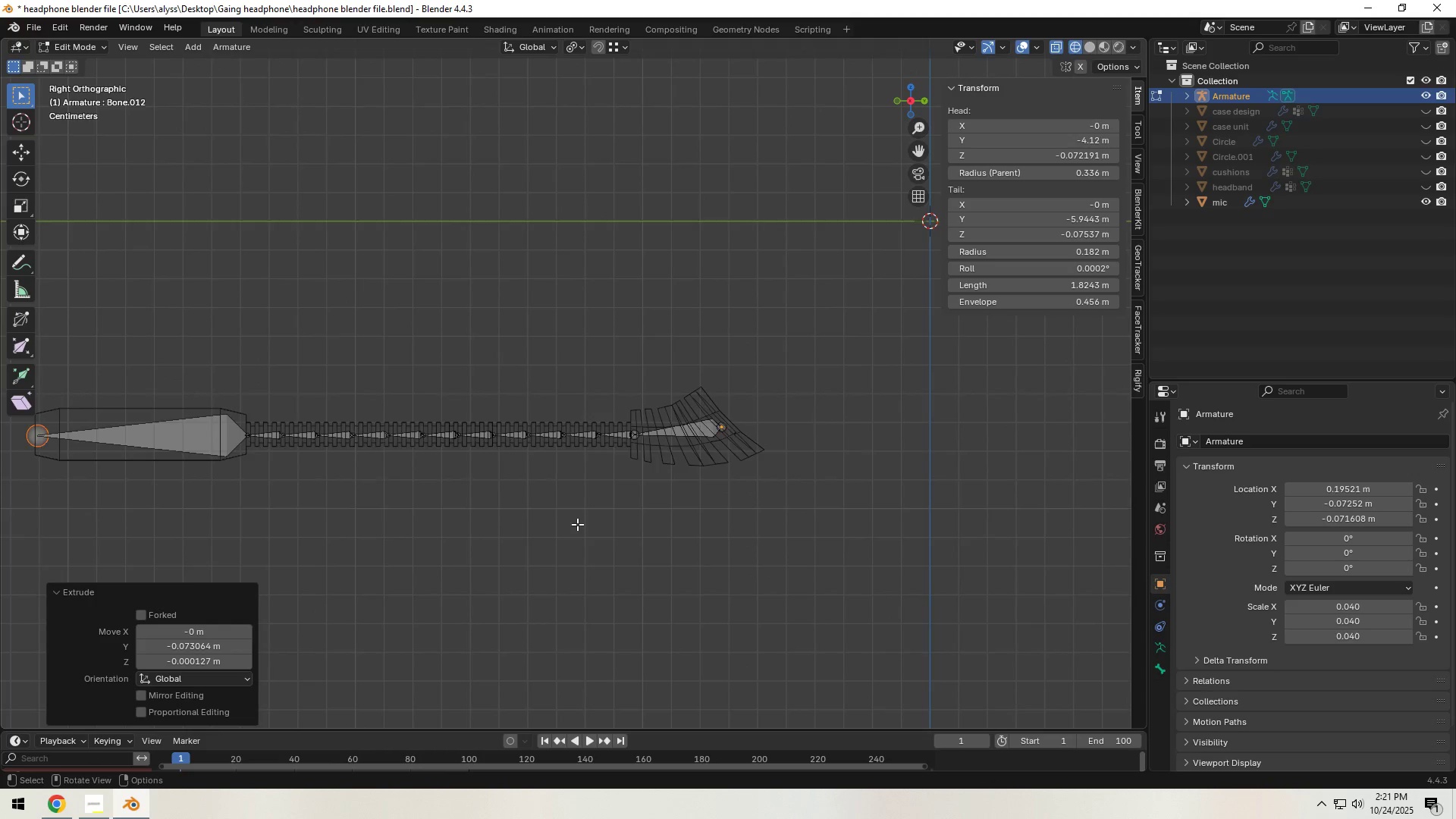 
scroll: coordinate [595, 529], scroll_direction: up, amount: 4.0
 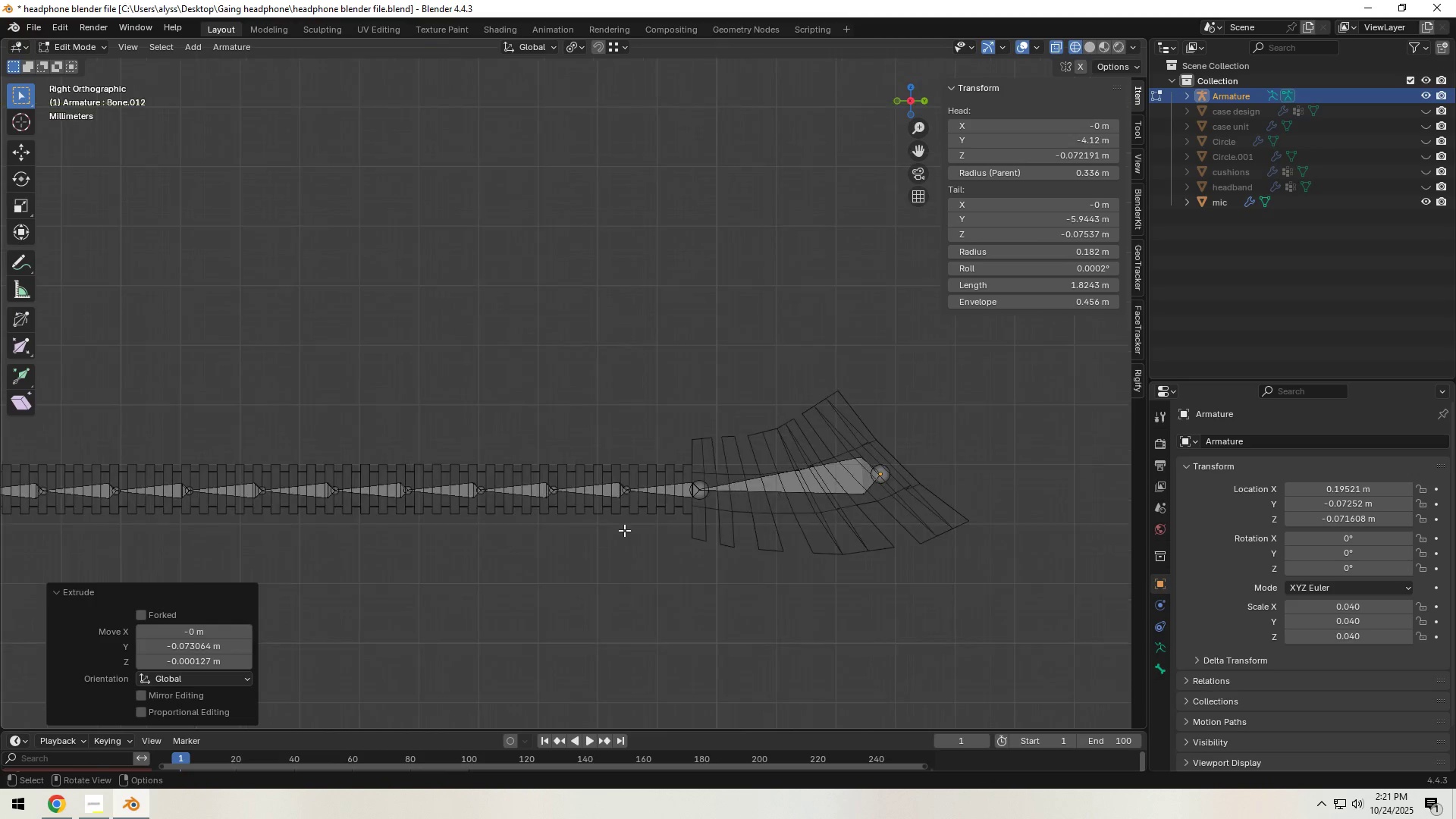 
hold_key(key=ShiftLeft, duration=0.43)
 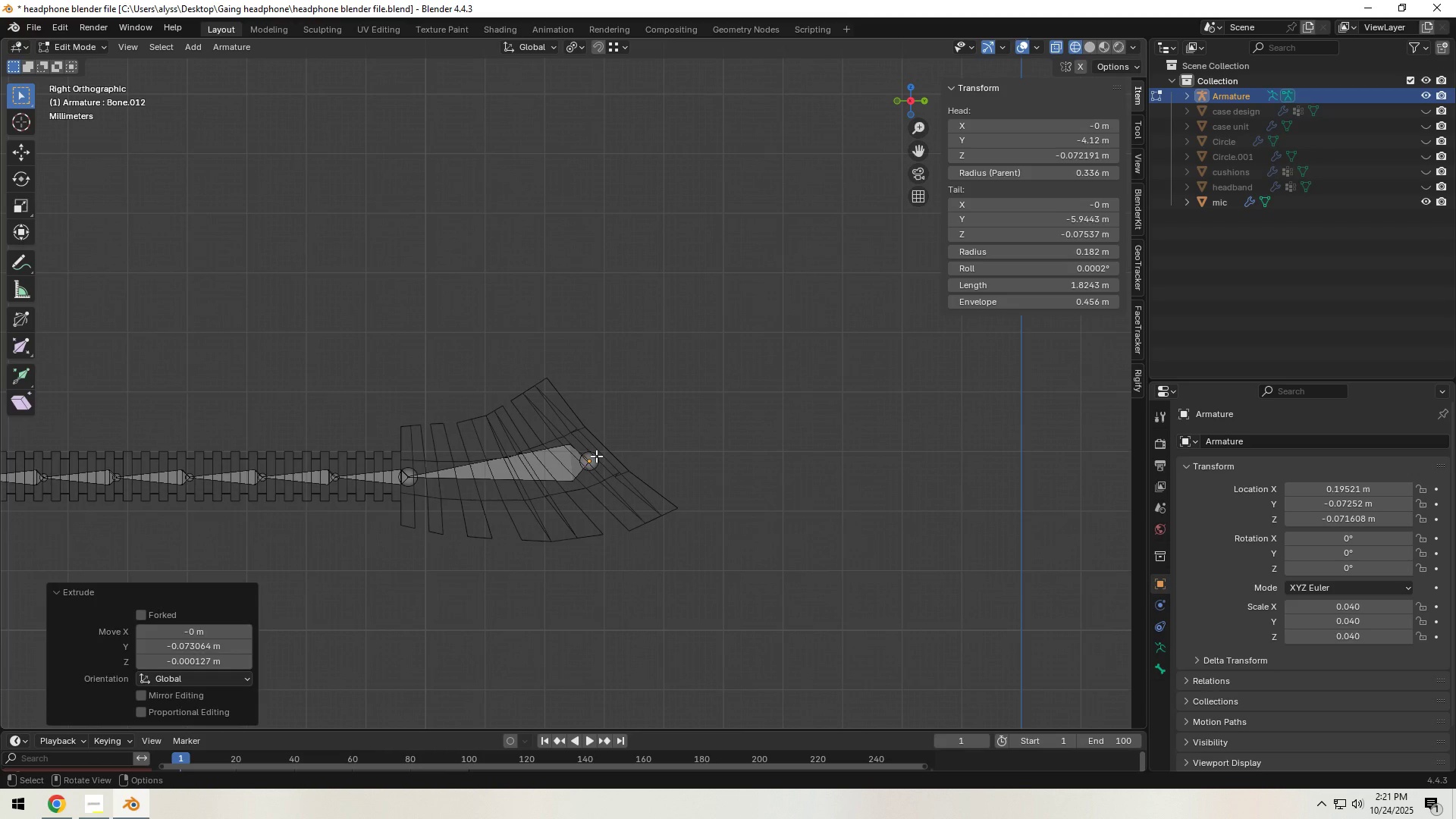 
left_click([596, 457])
 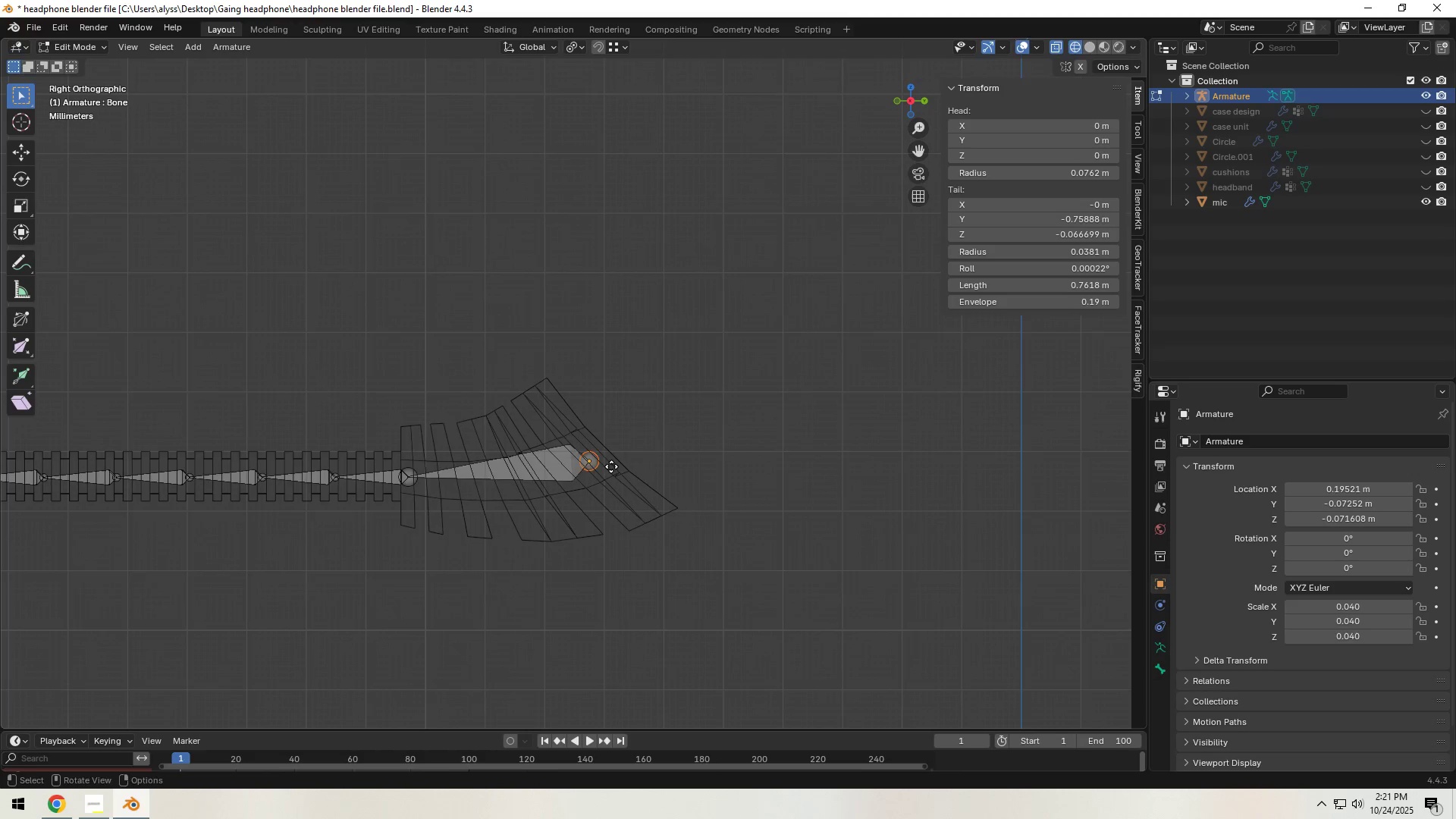 
key(G)
 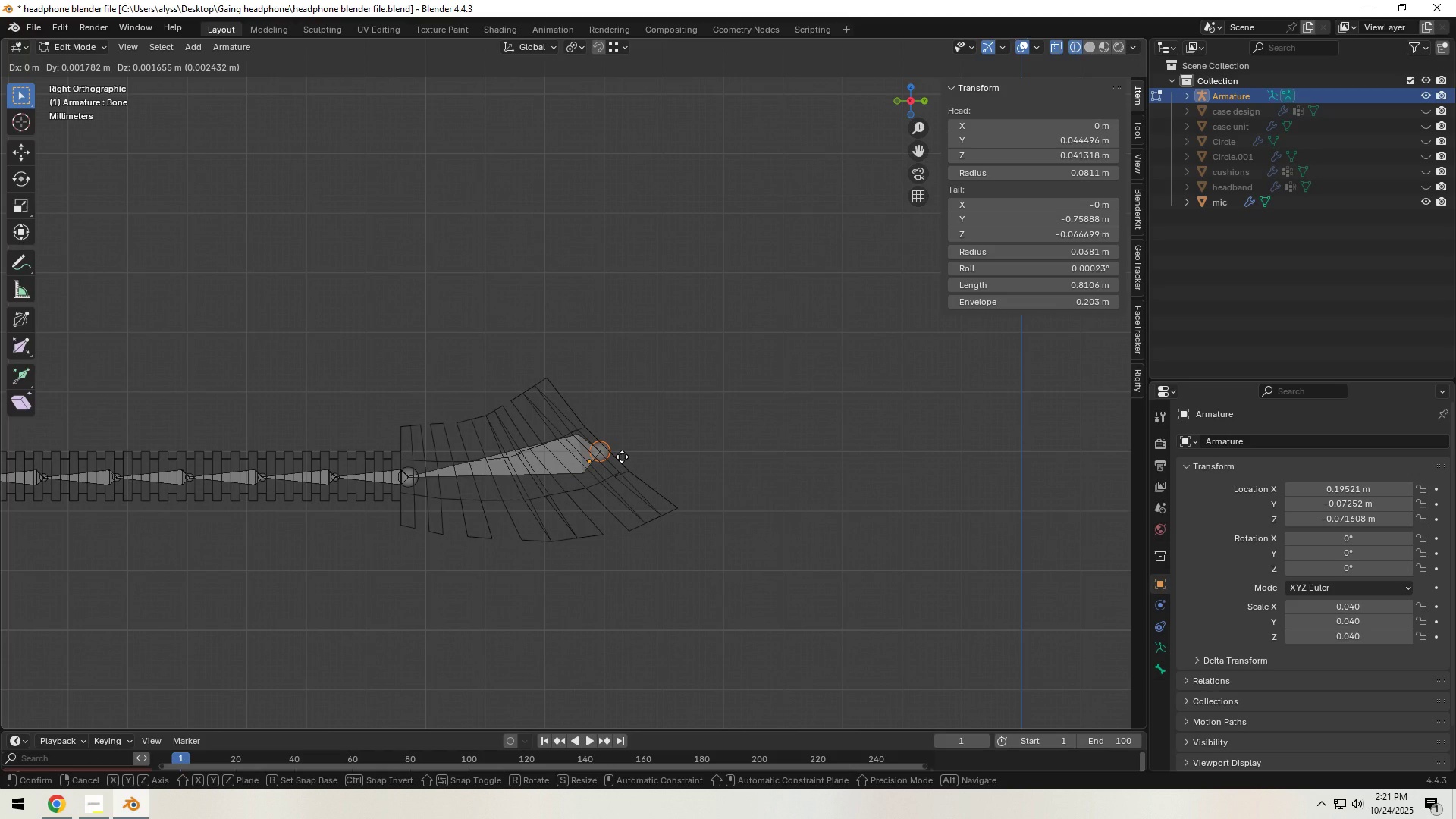 
left_click([622, 457])
 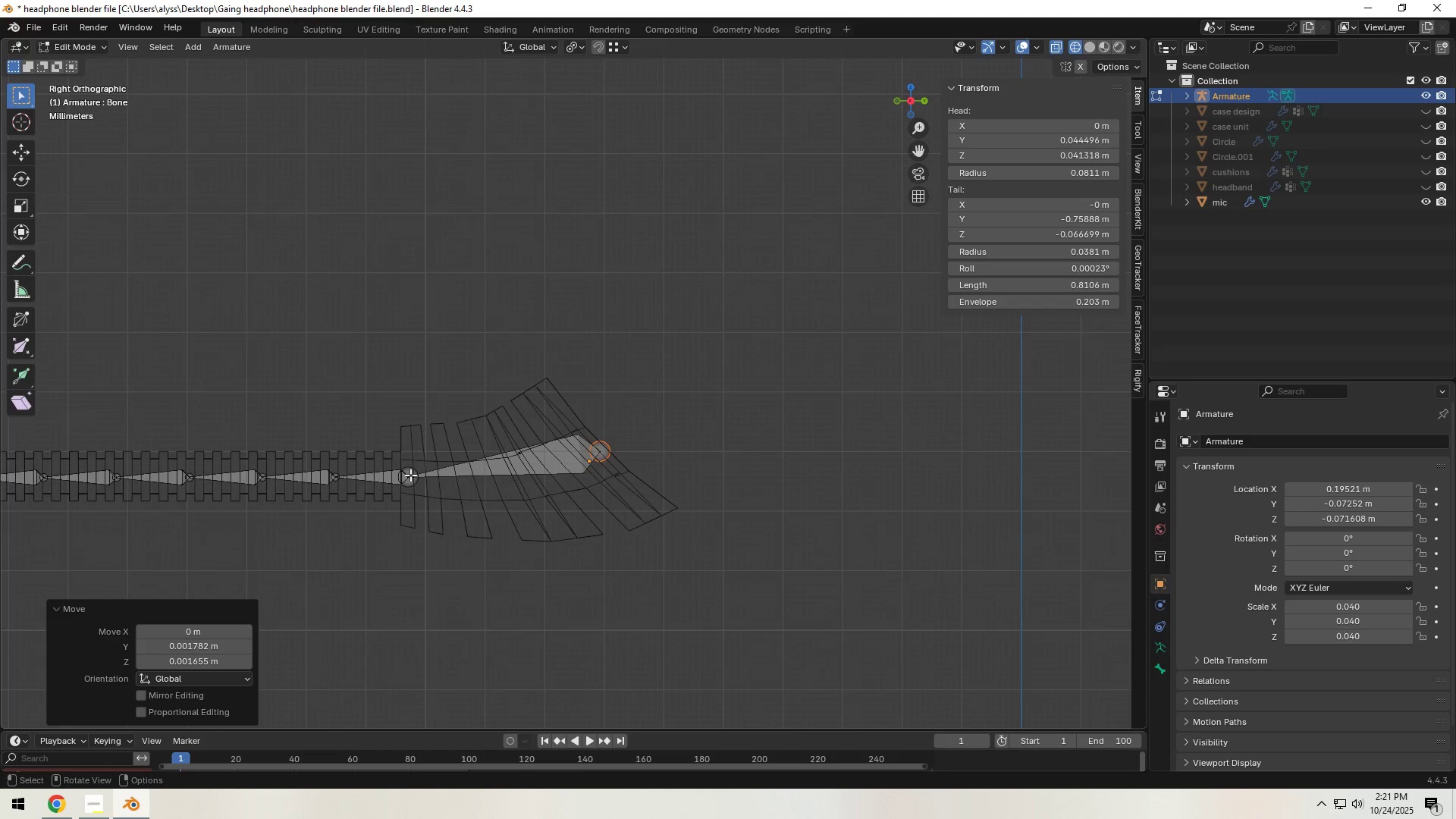 
left_click([413, 475])
 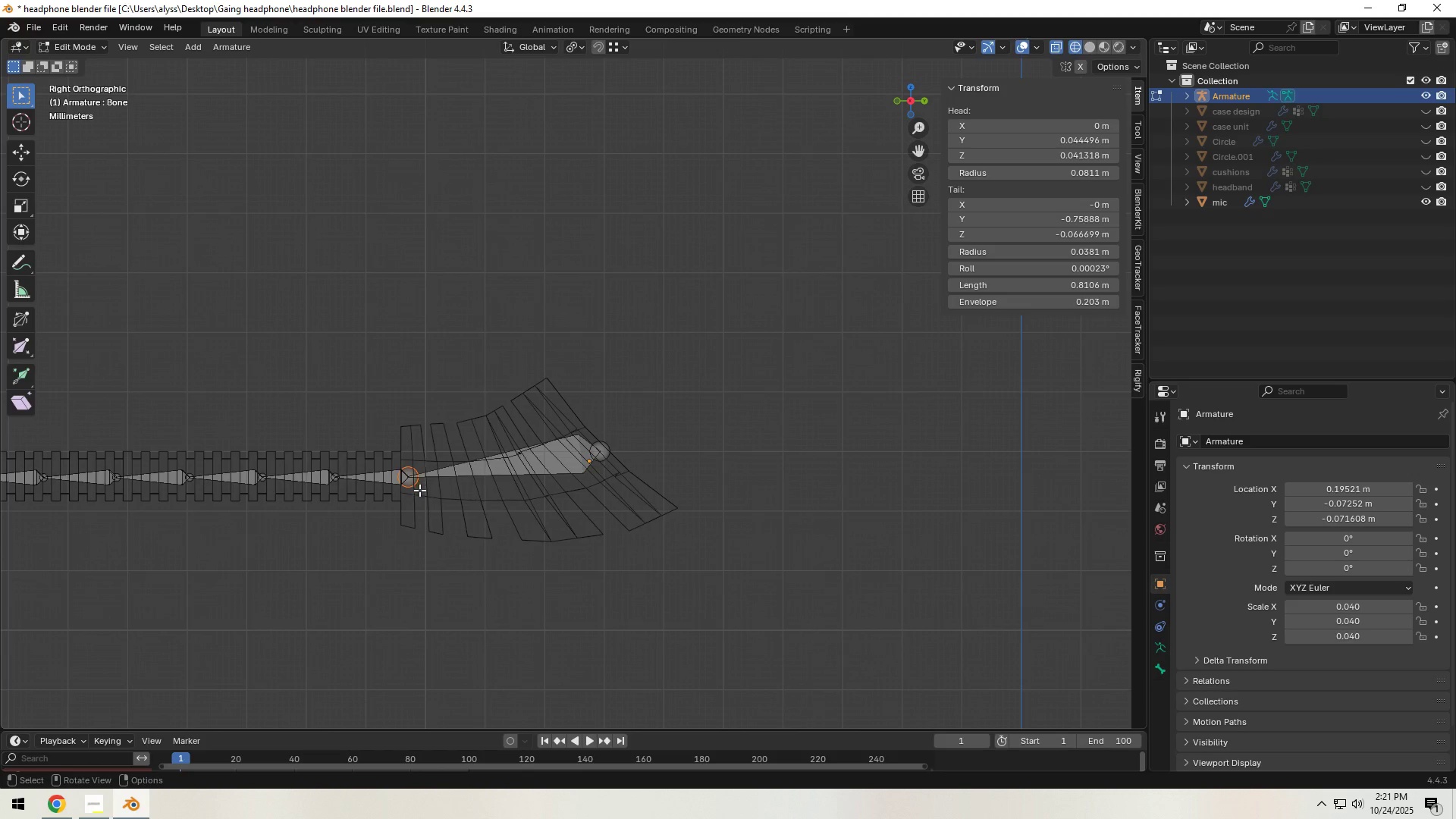 
key(G)
 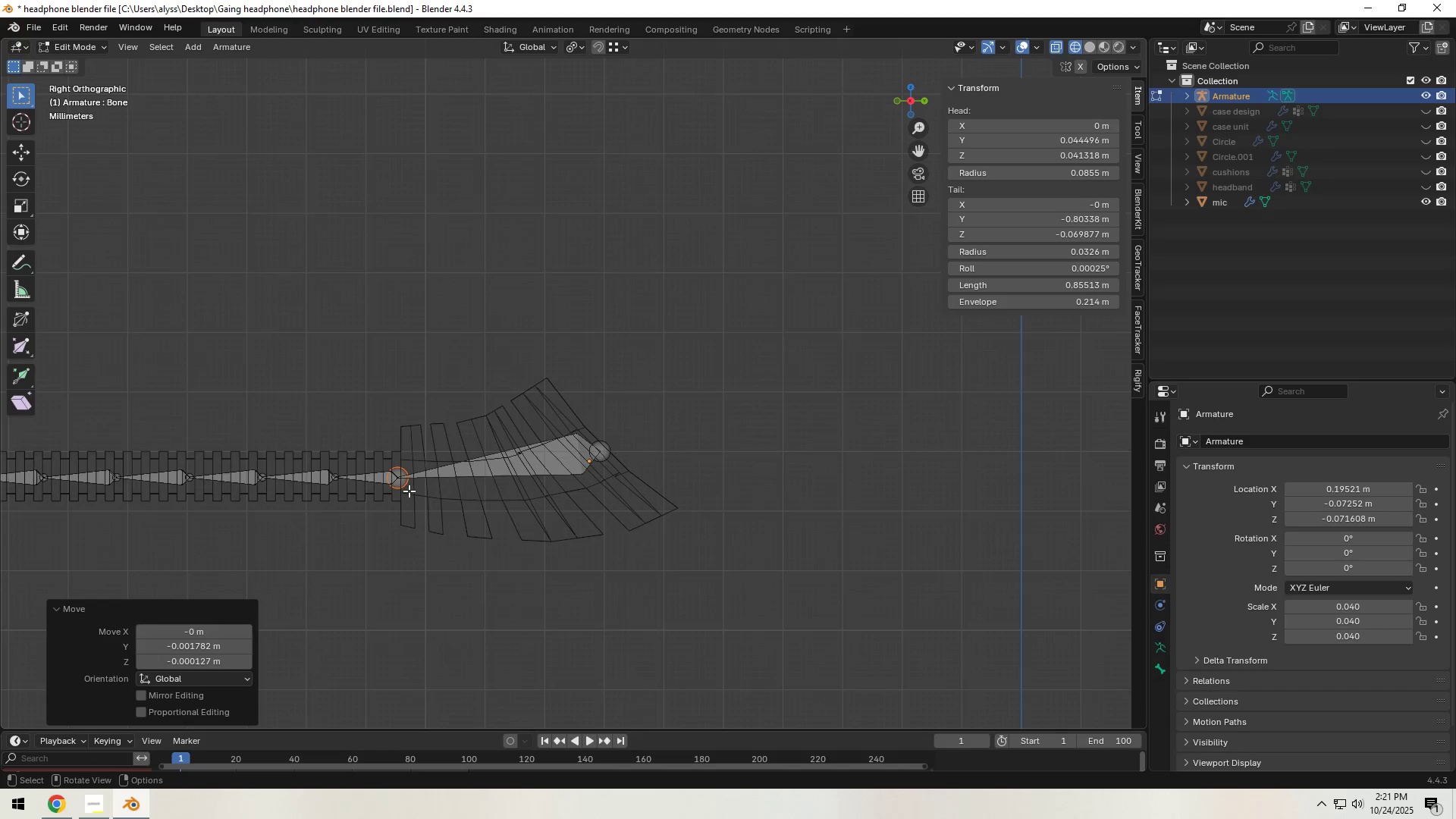 
double_click([746, 424])
 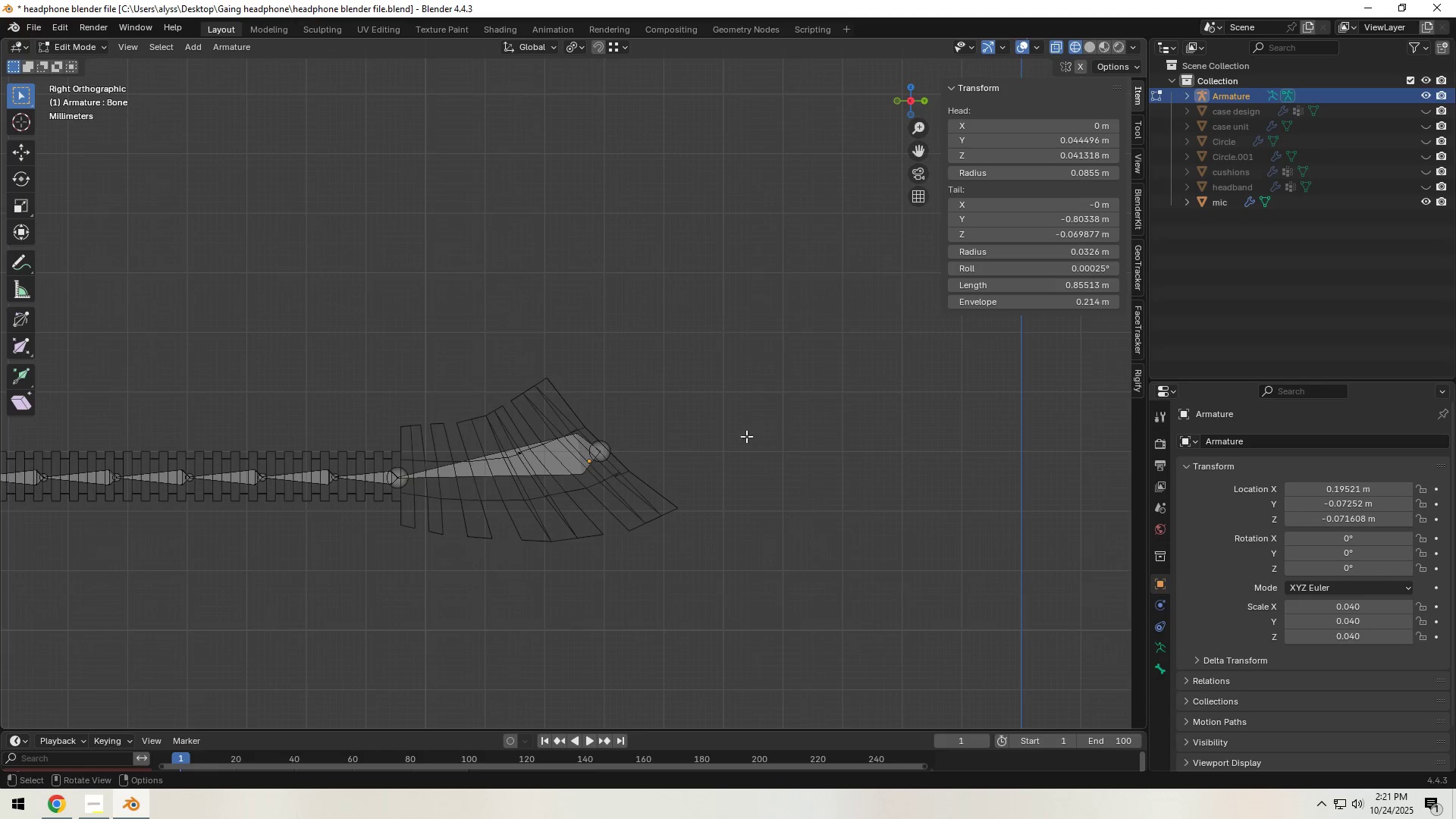 
key(Control+S)
 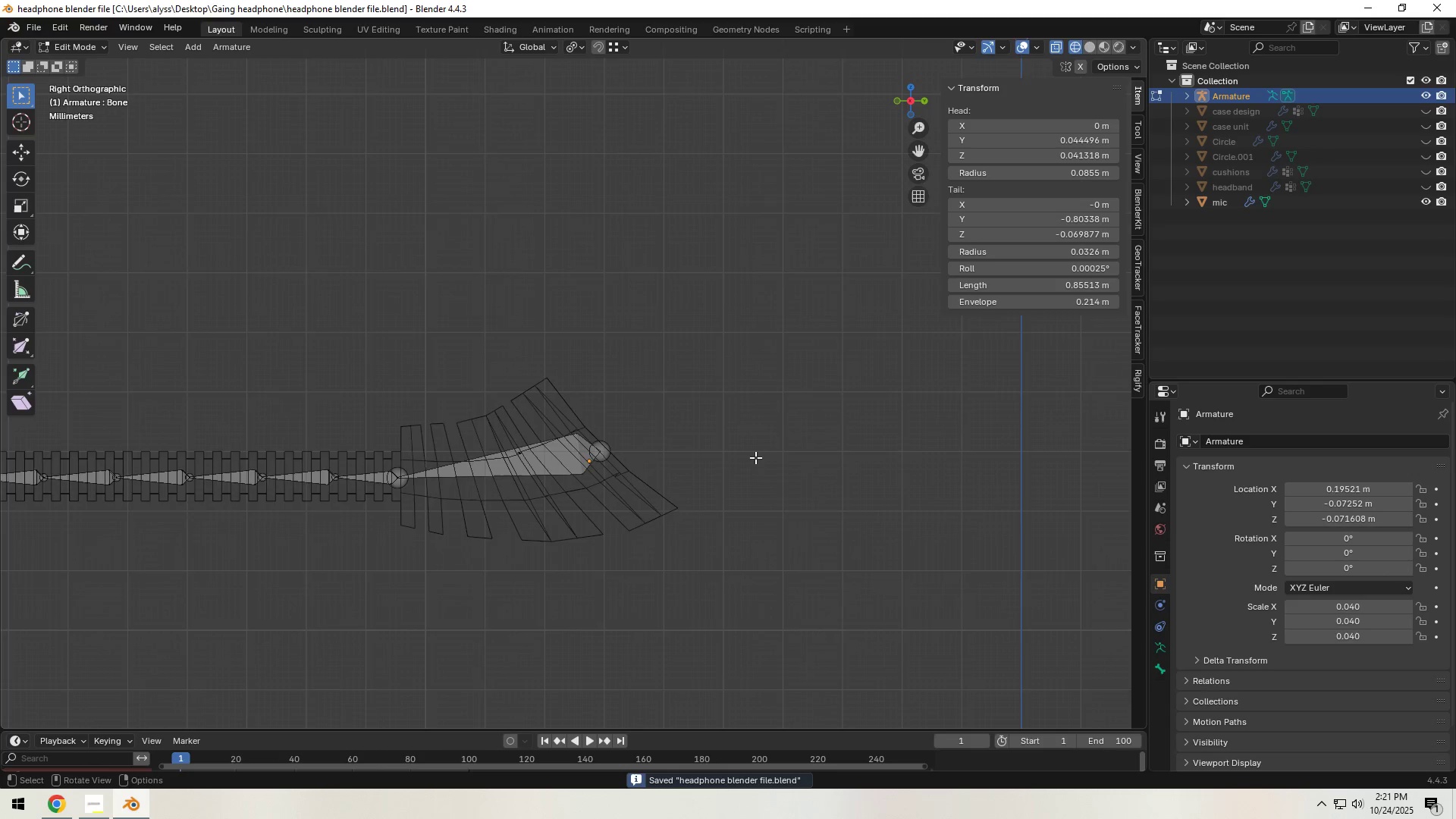 
scroll: coordinate [755, 457], scroll_direction: down, amount: 4.0
 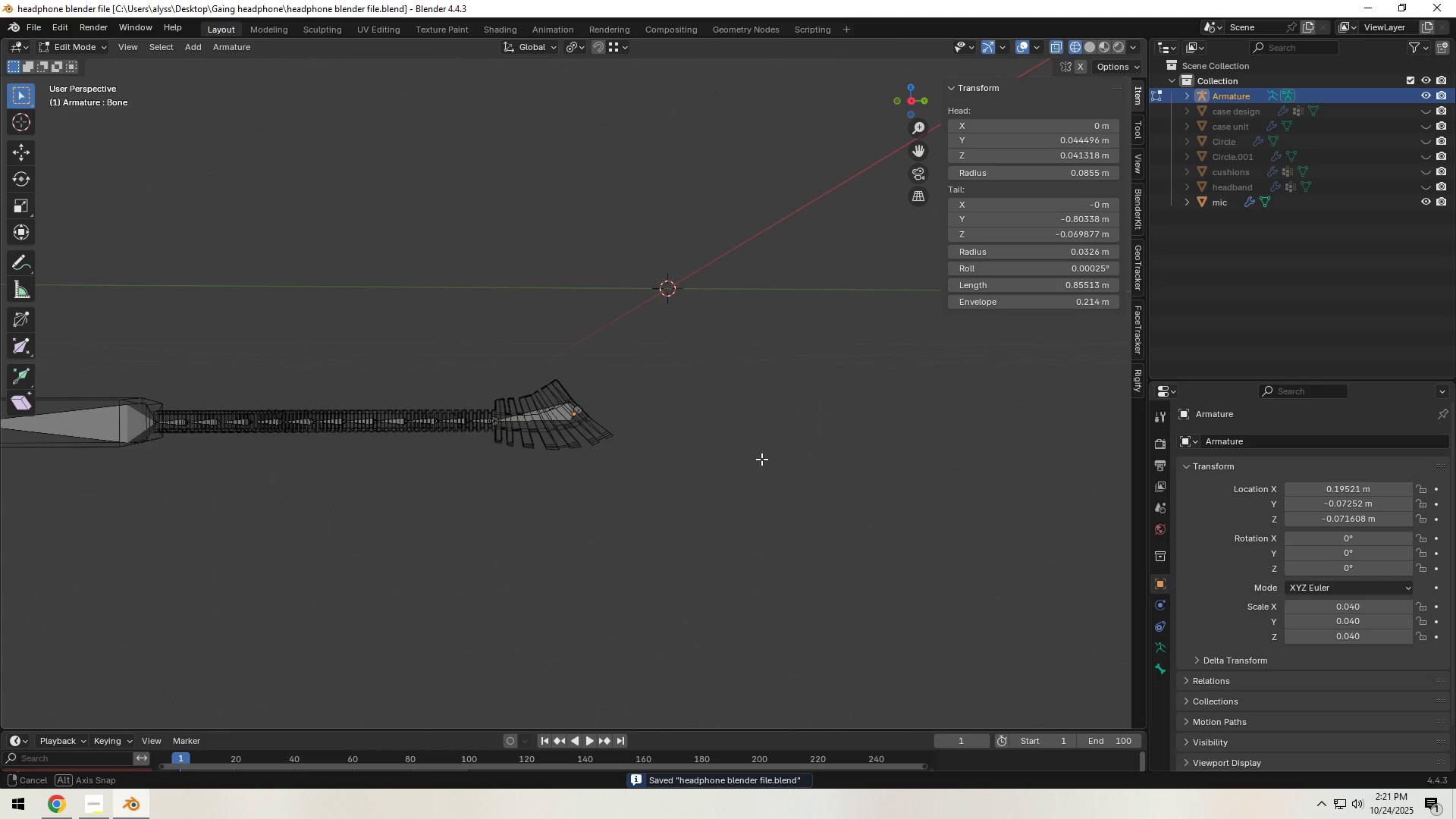 
key(Tab)
 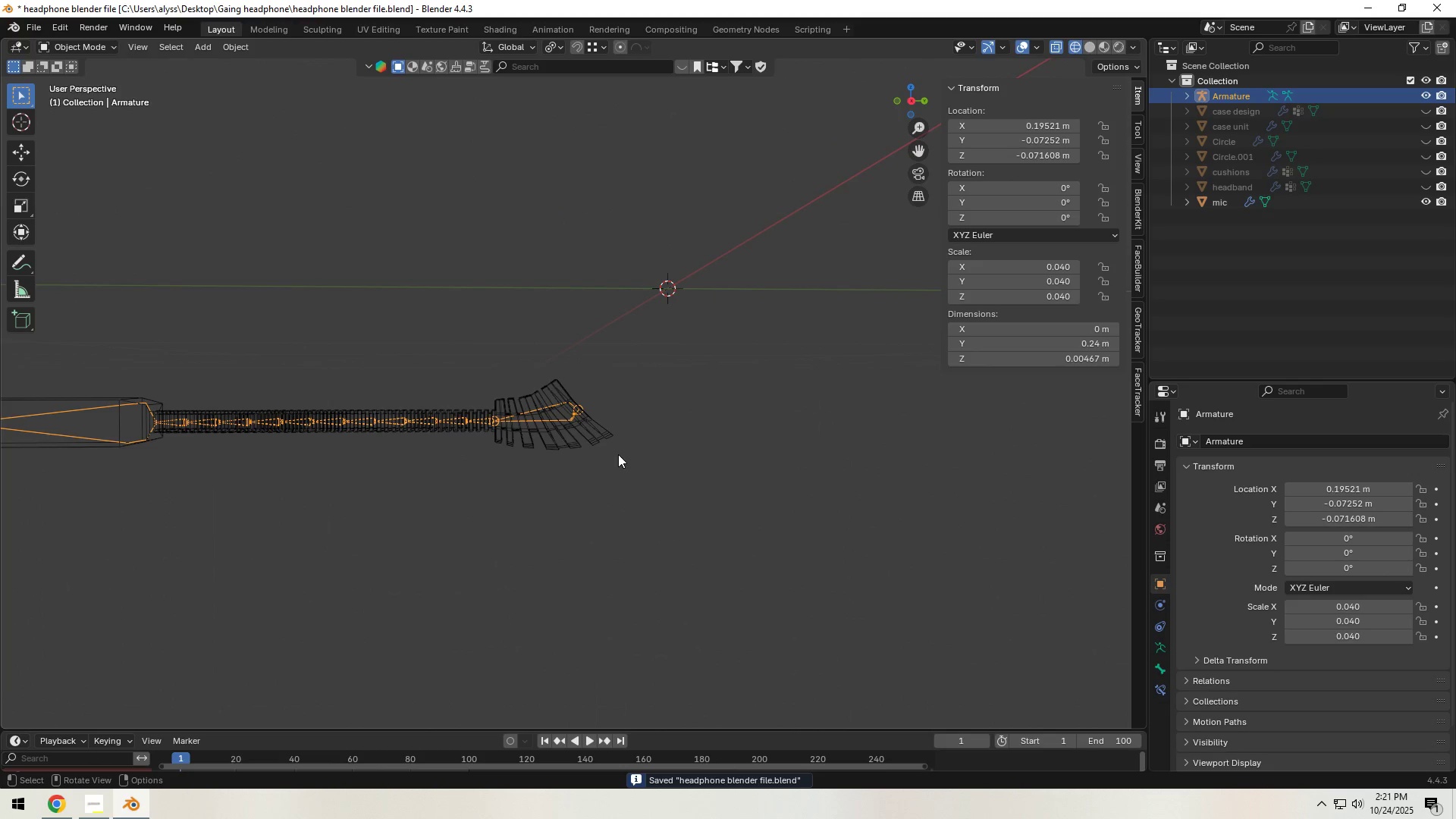 
key(Control+A)
 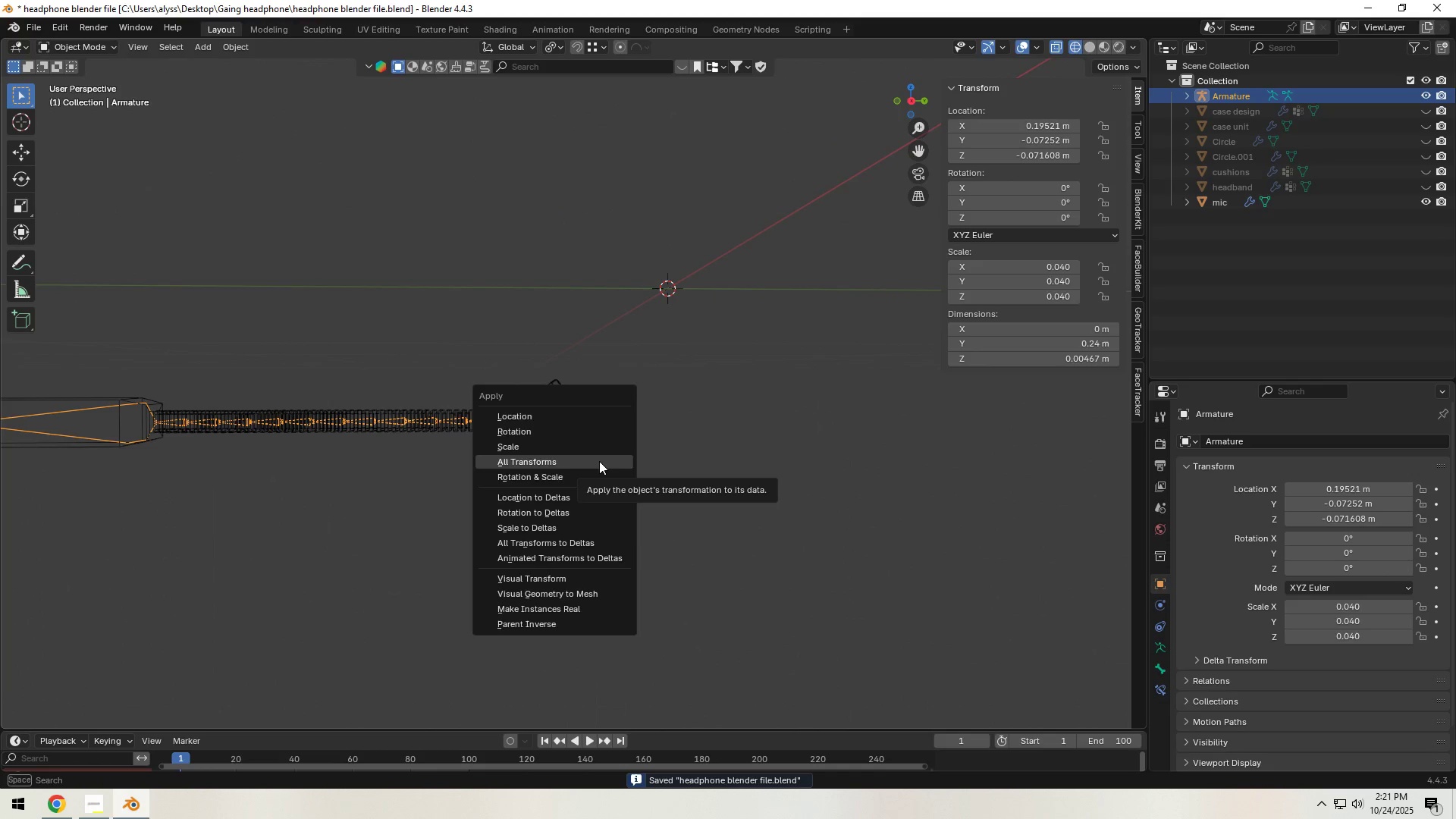 
left_click([599, 461])
 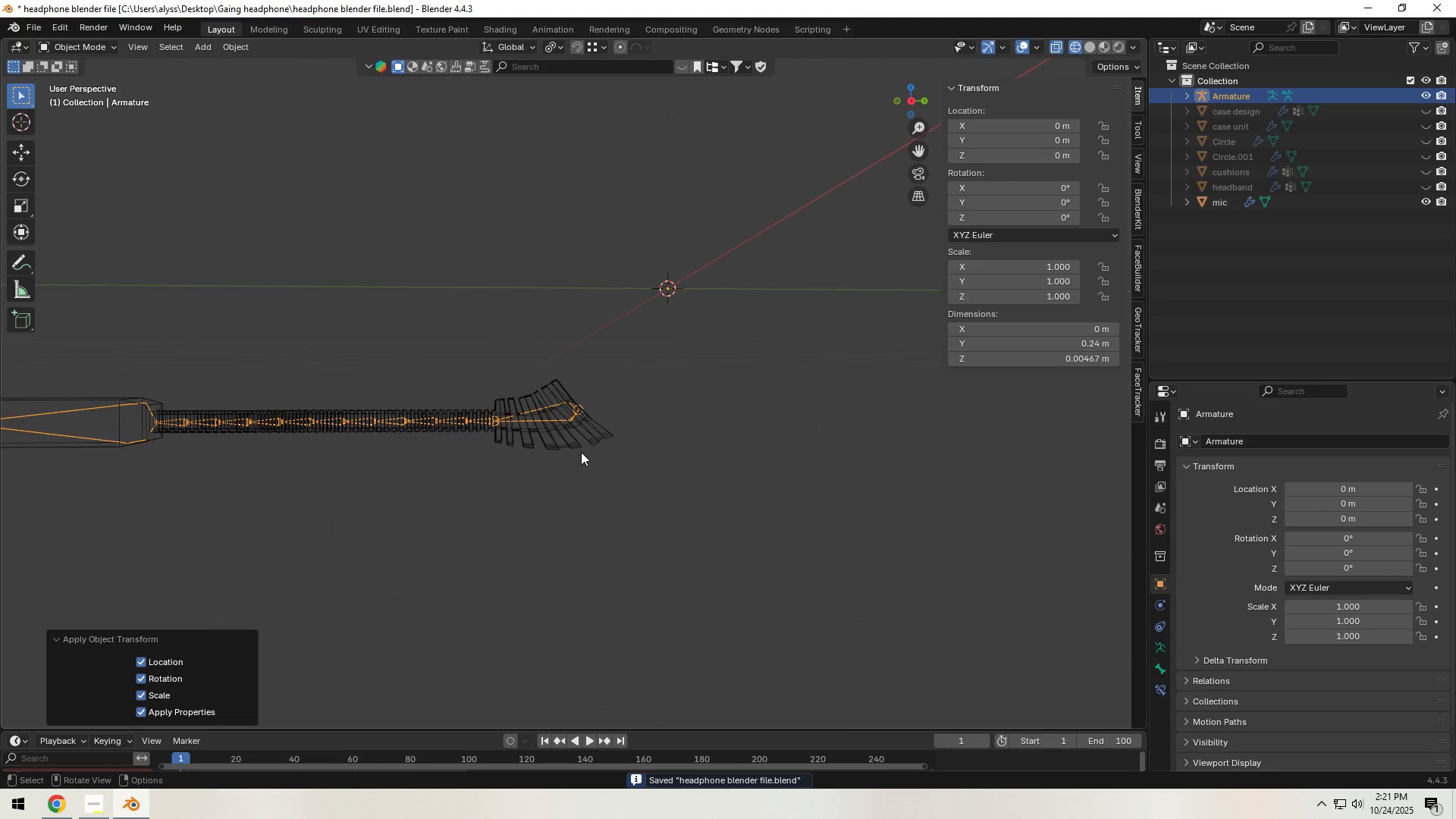 
left_click([581, 443])
 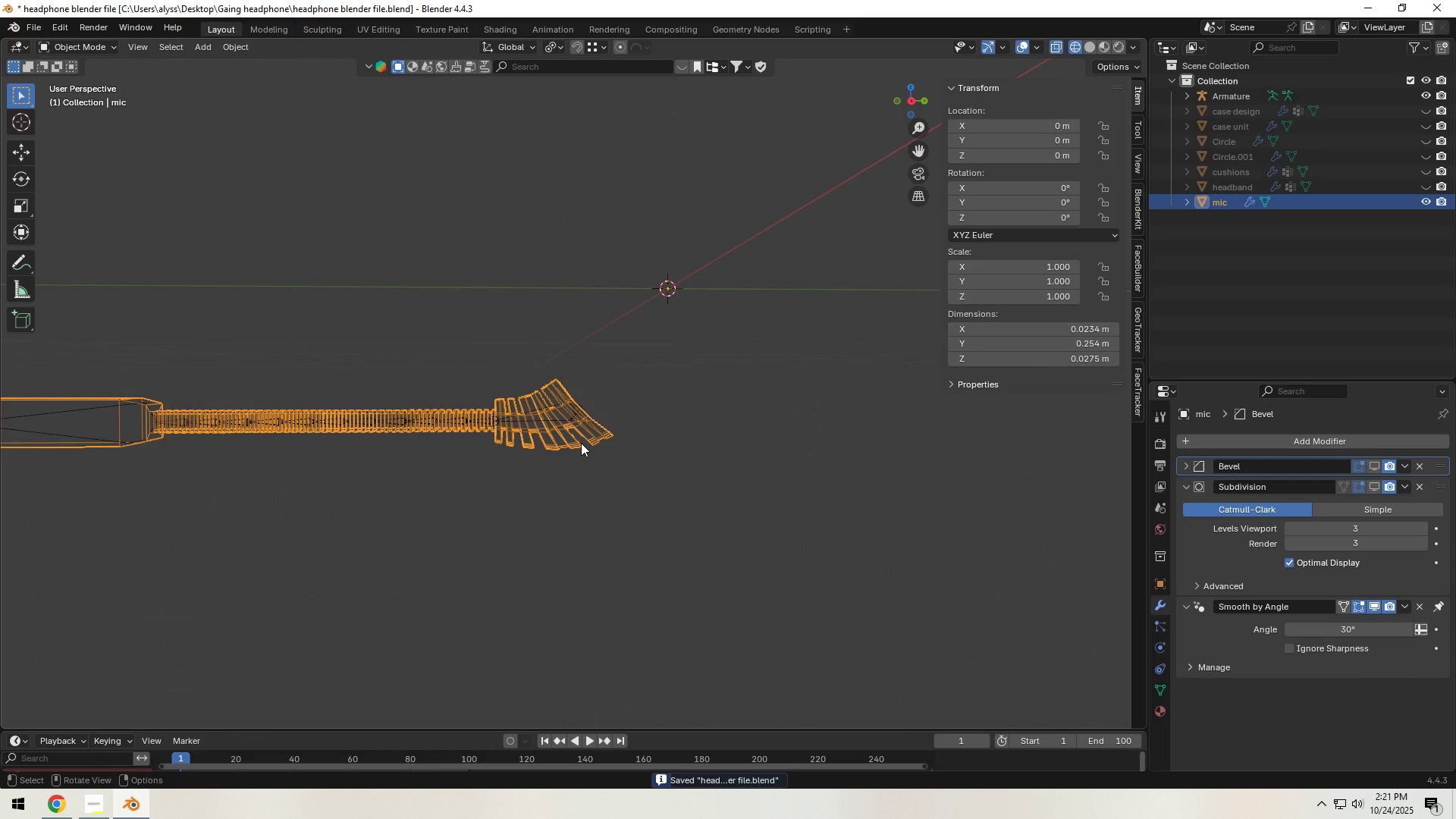 
key(Control+A)
 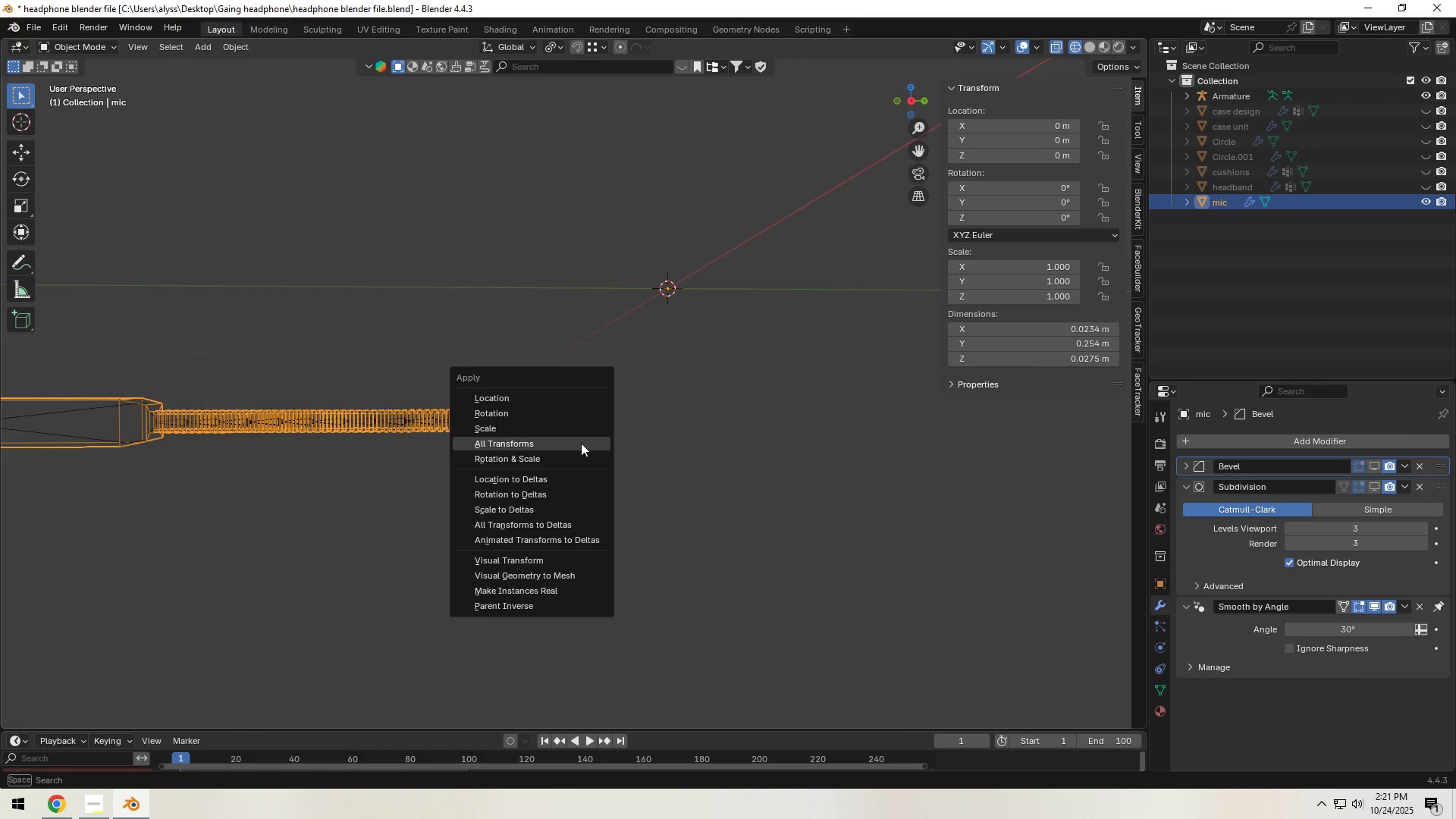 
left_click([581, 443])
 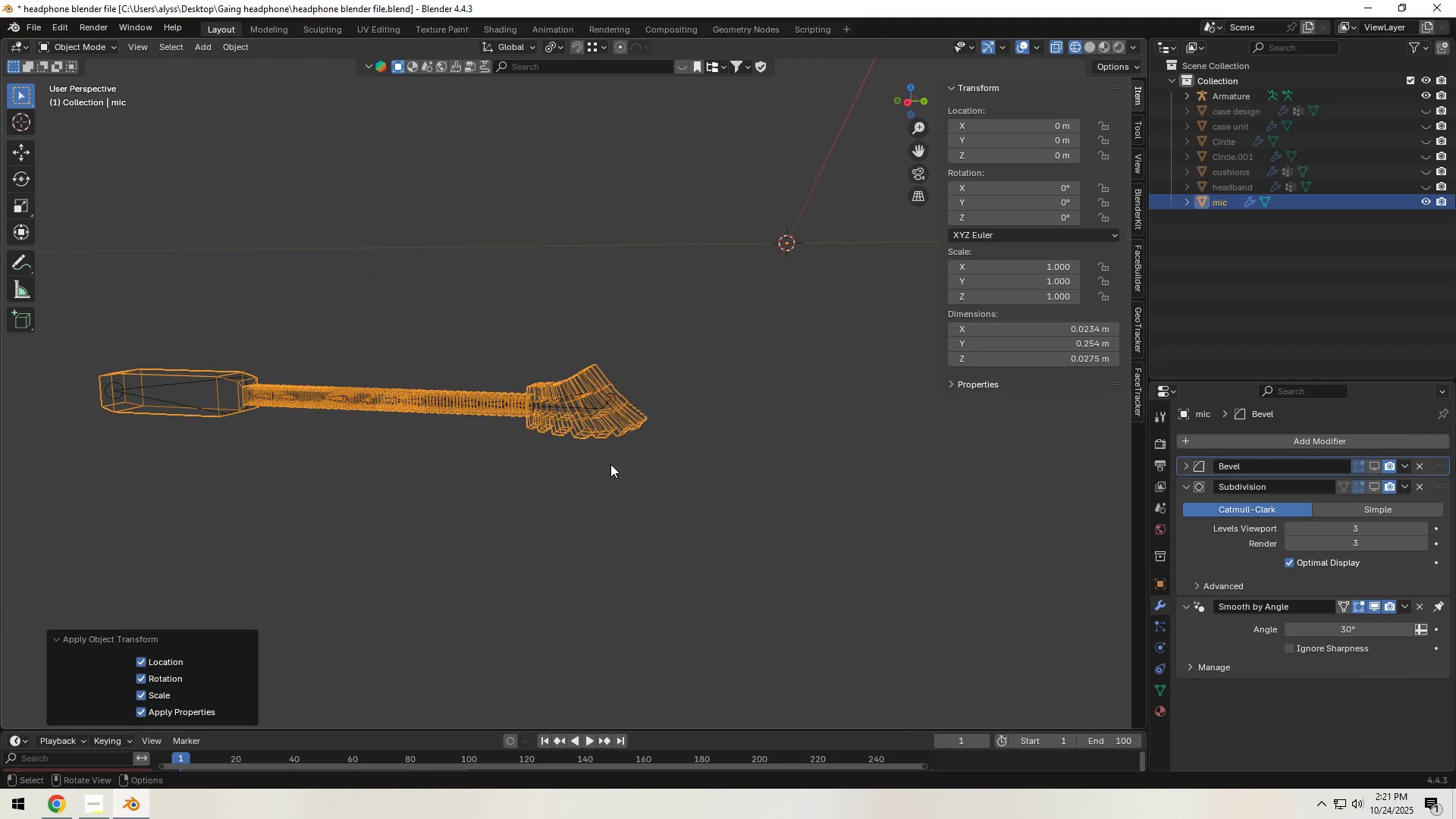 
scroll: coordinate [607, 469], scroll_direction: up, amount: 4.0
 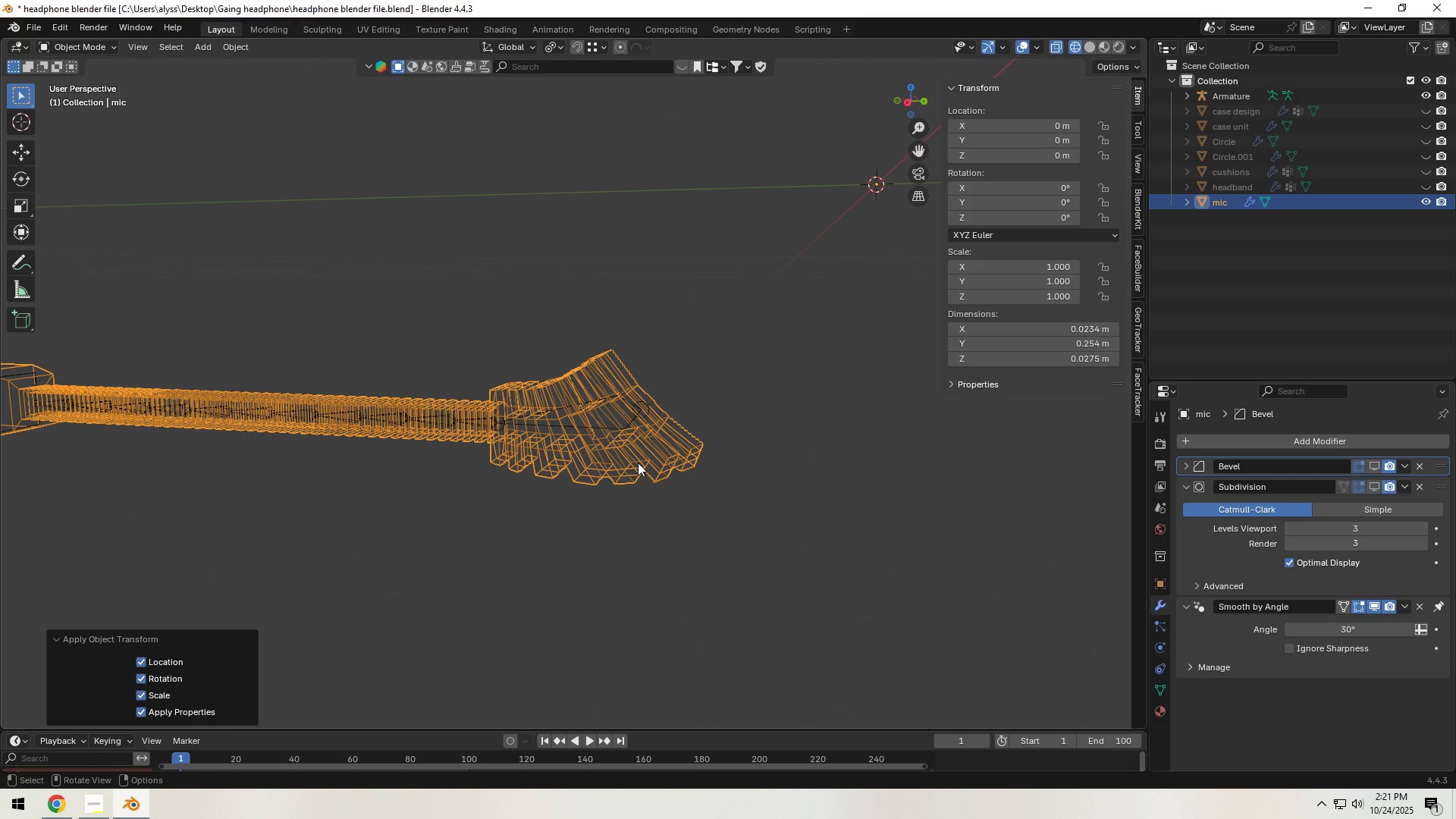 
left_click([638, 463])
 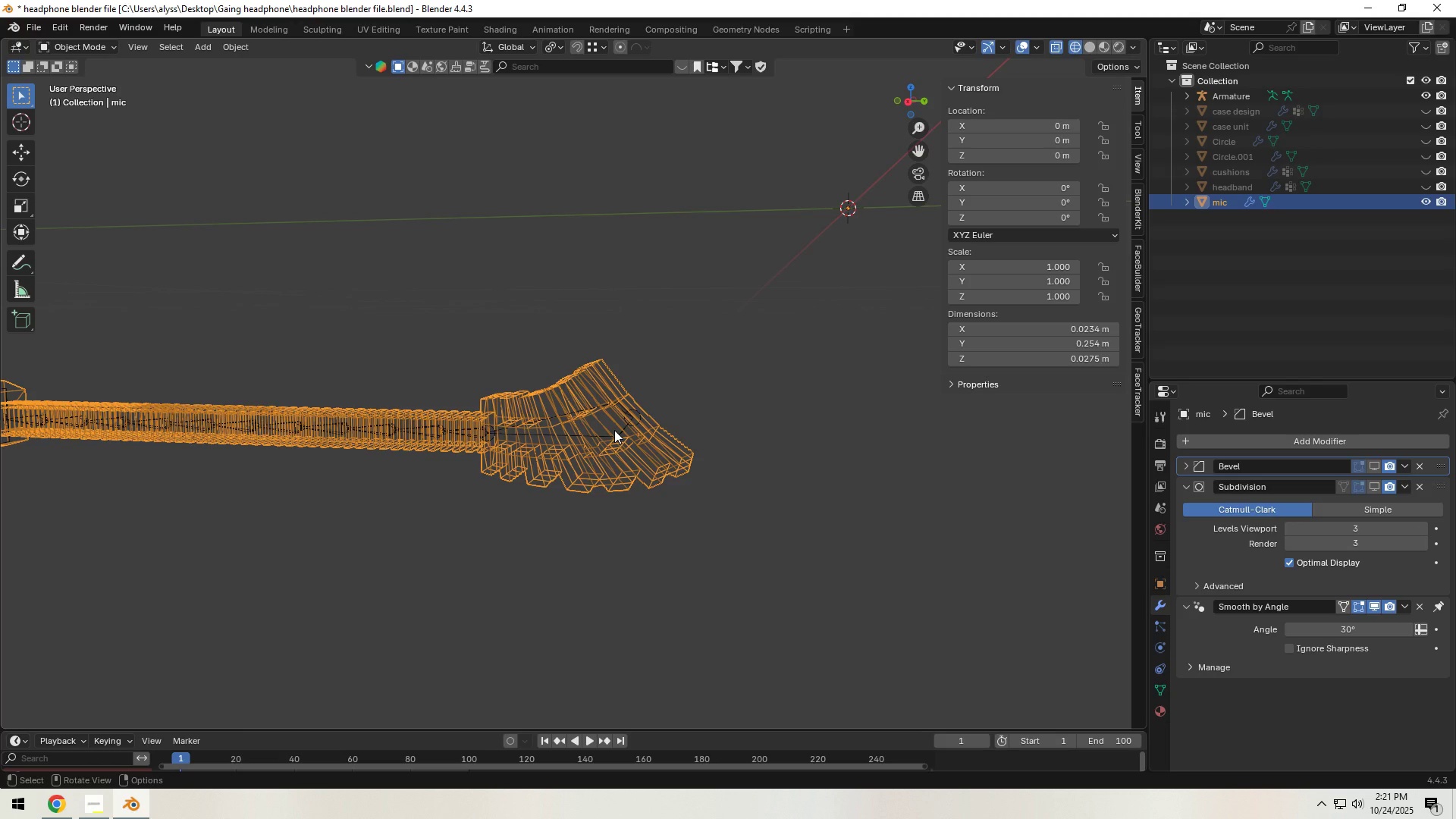 
left_click([614, 430])
 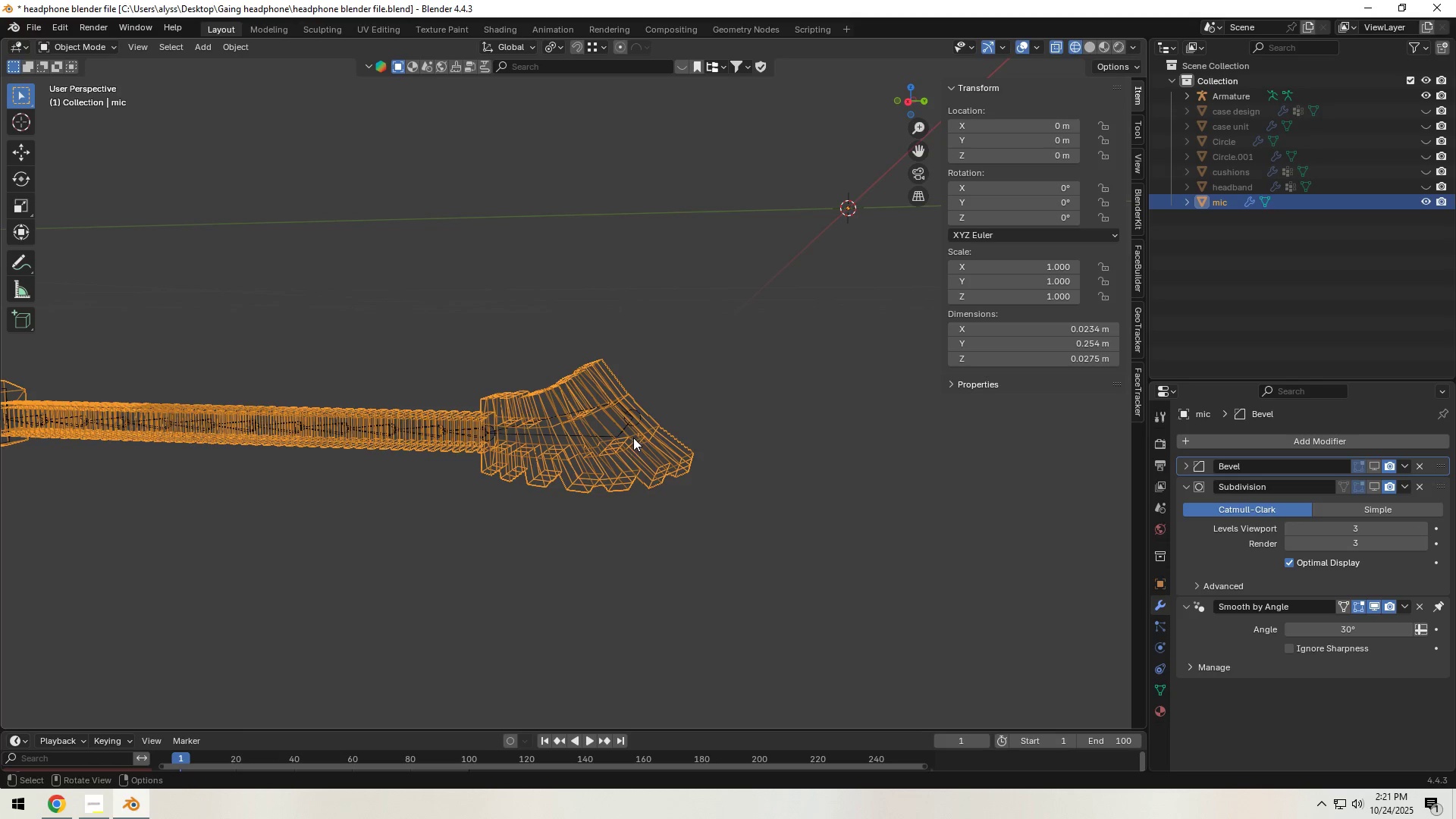 
hold_key(key=ShiftLeft, duration=0.79)
left_click([635, 420])
 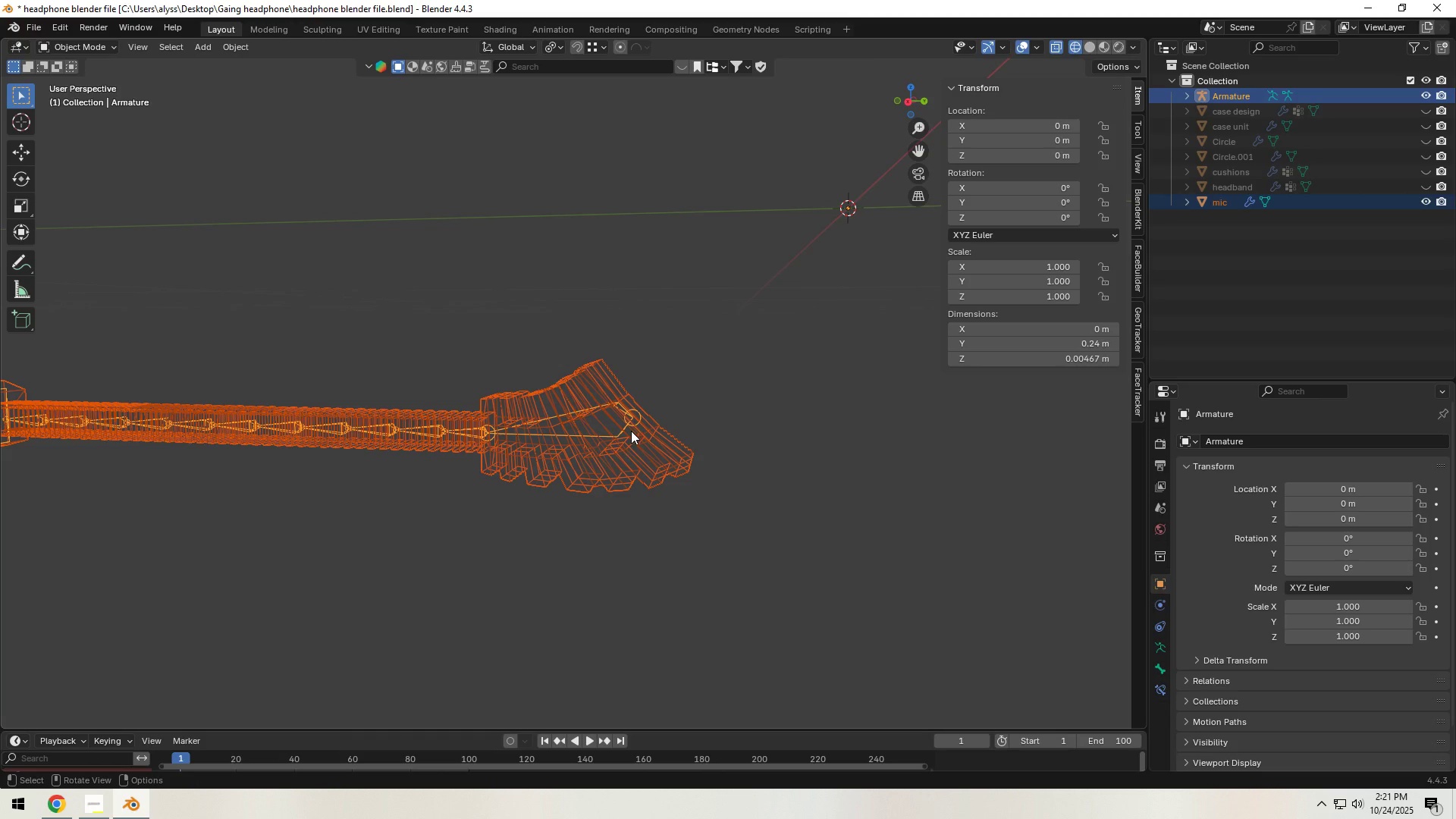 
key(Control+P)
 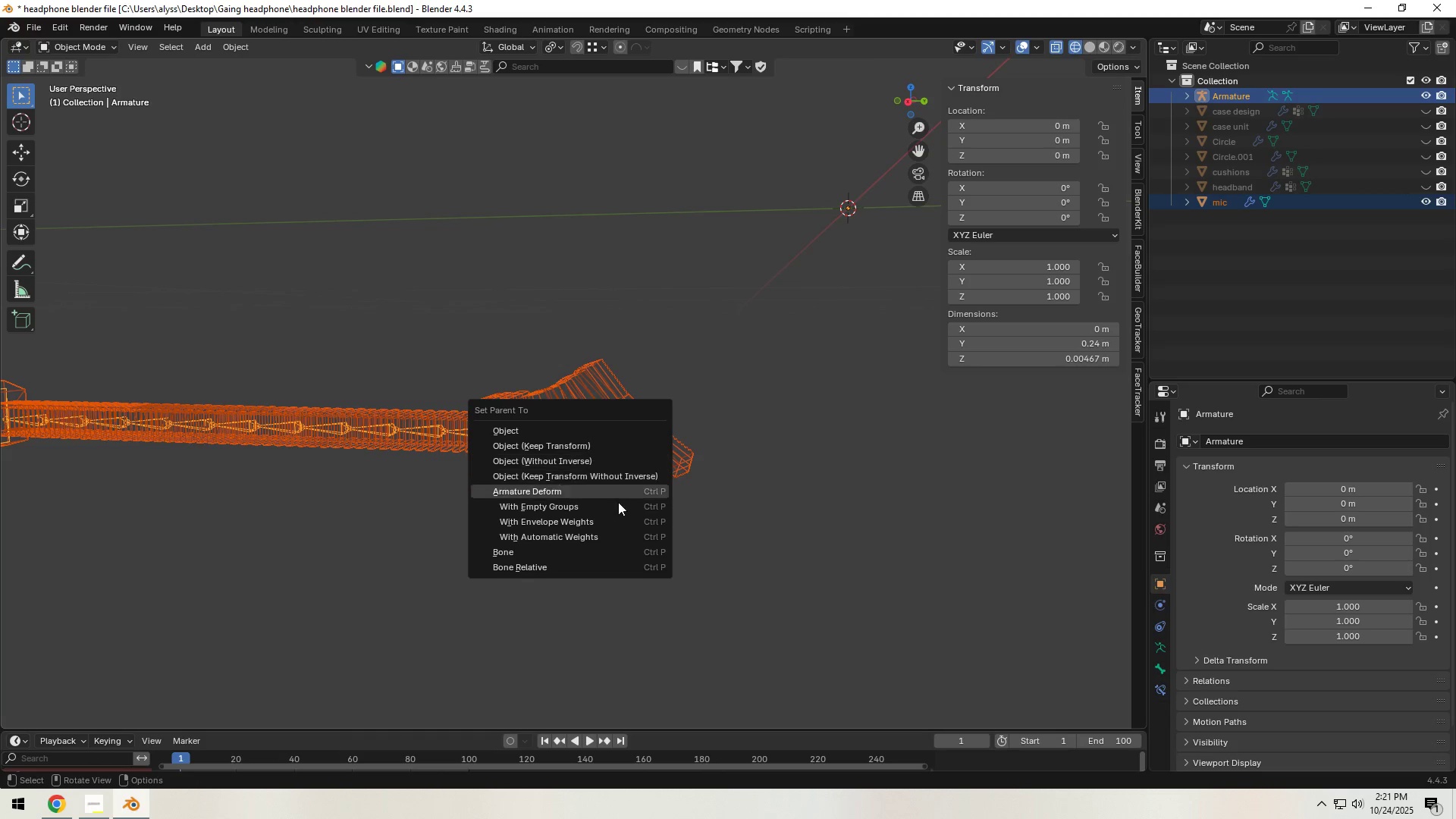 
left_click([616, 533])
 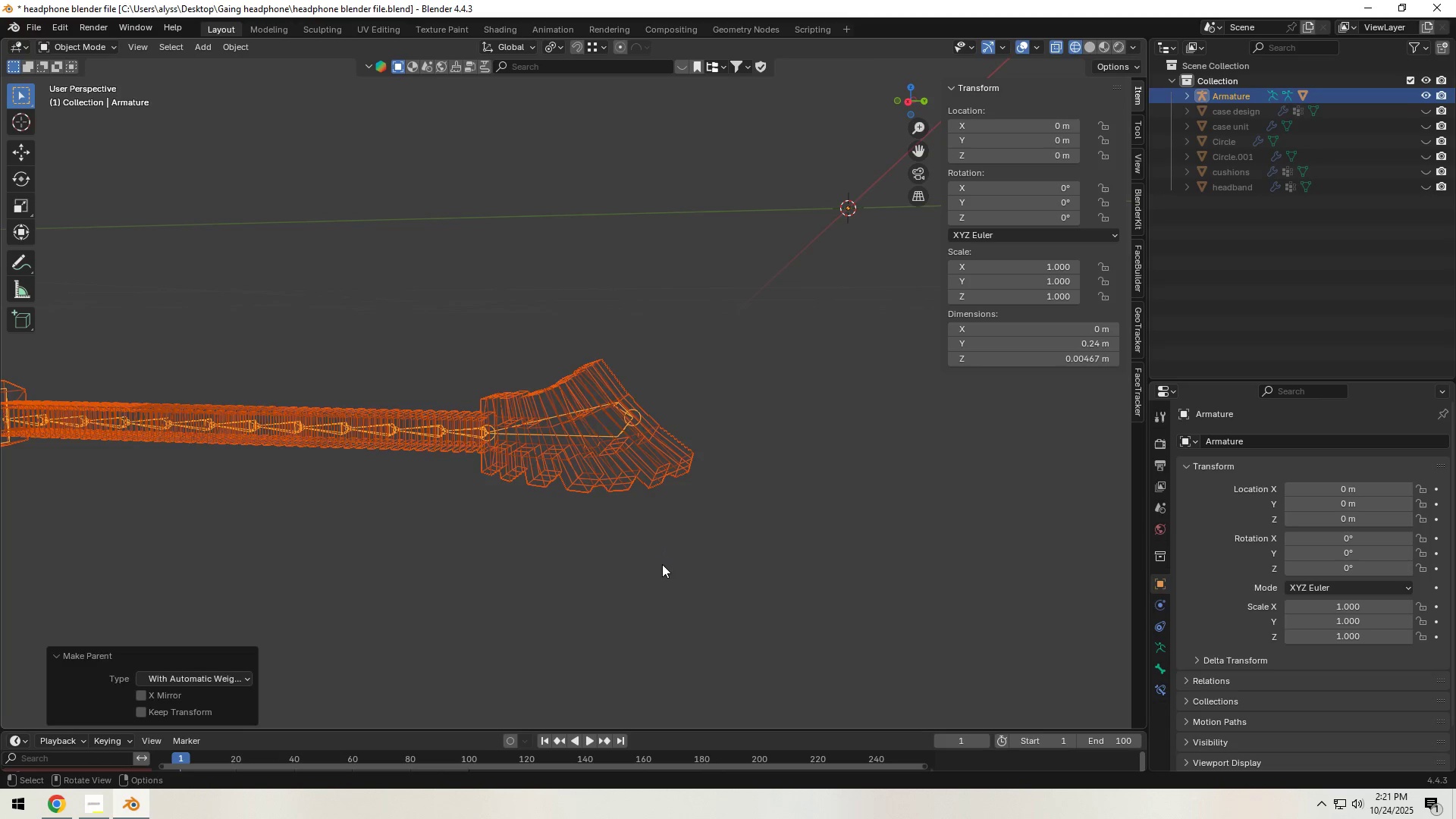 
left_click([662, 566])
 